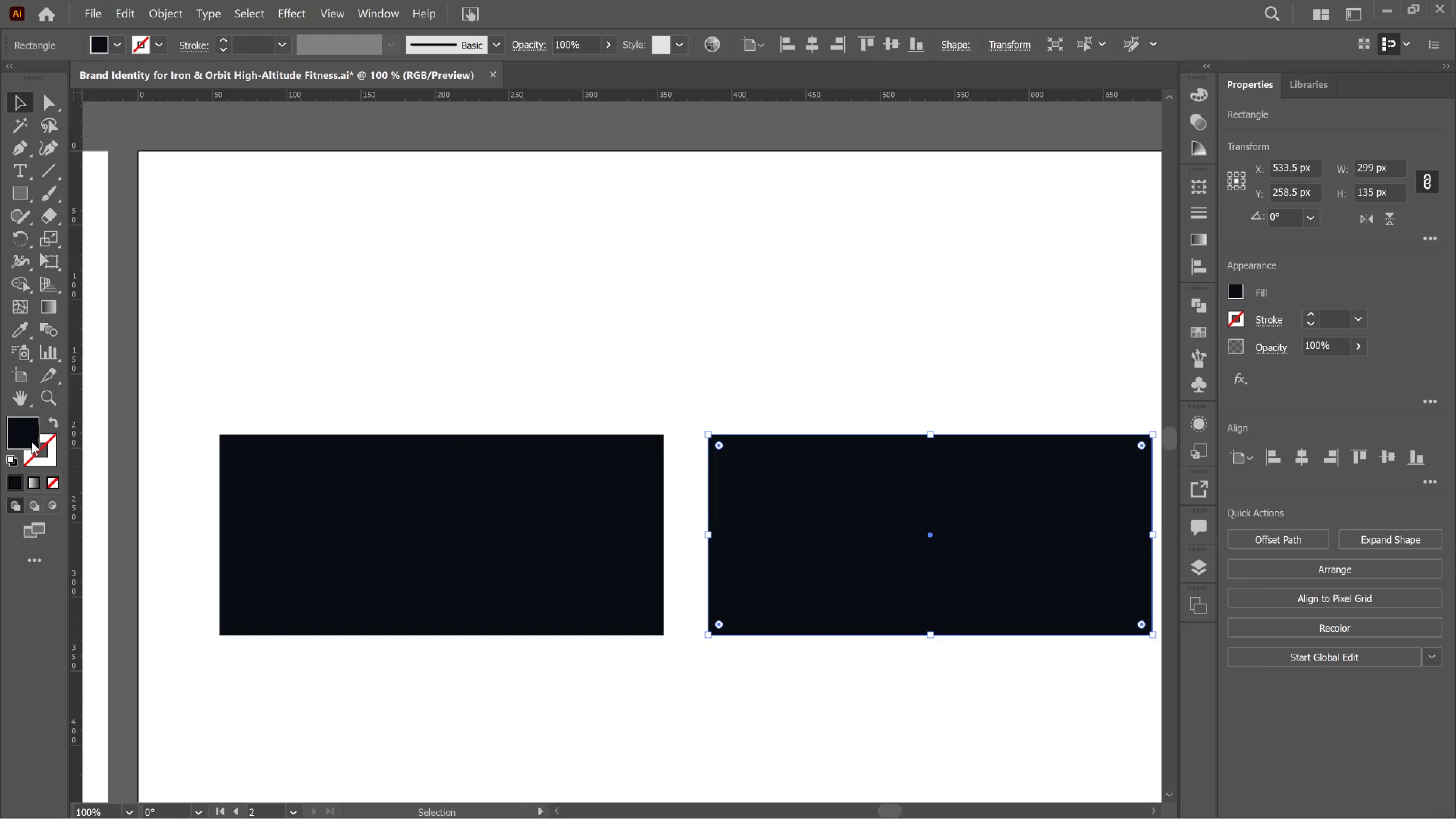 
double_click([30, 442])
 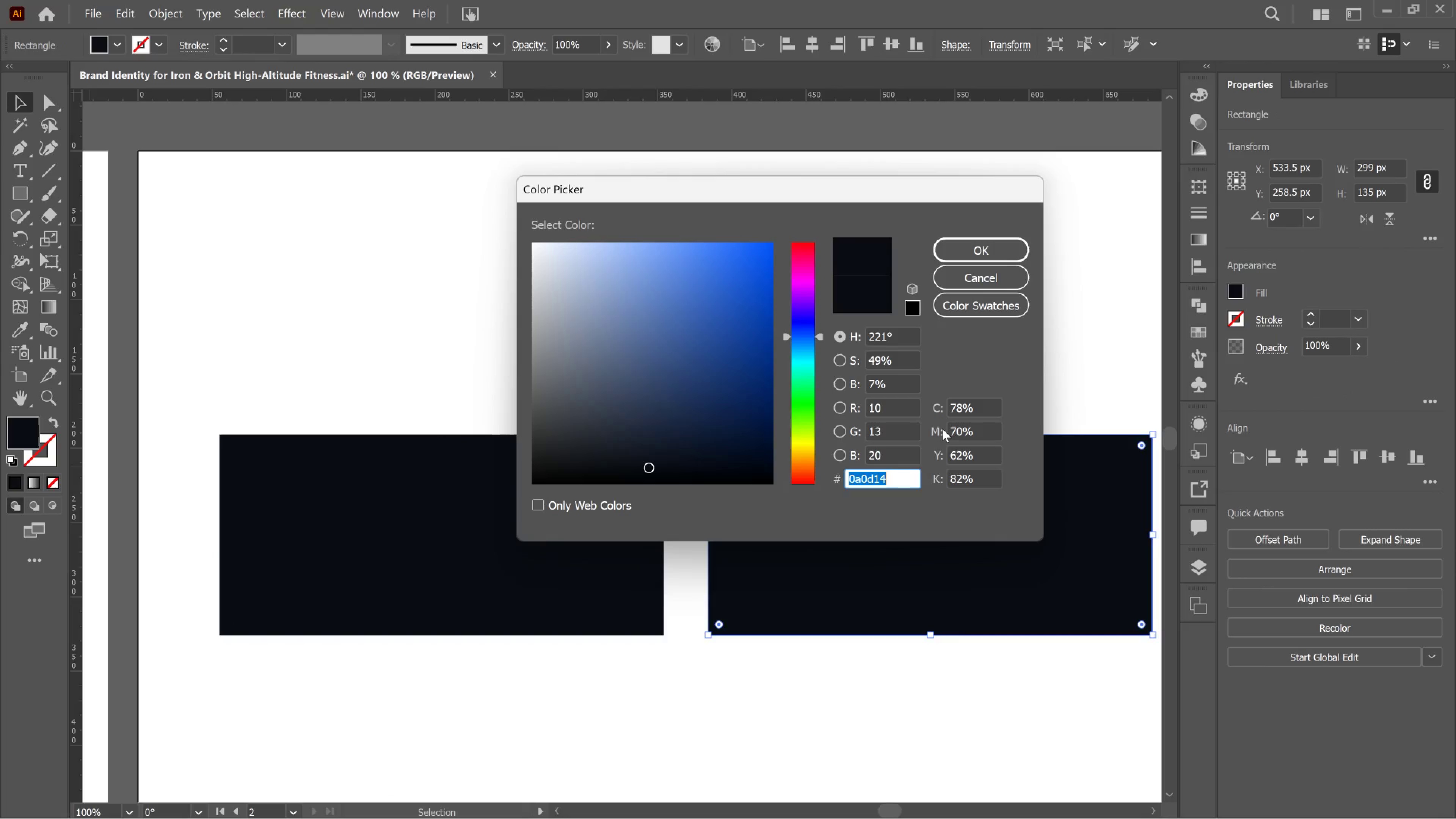 
type(1b1e)
 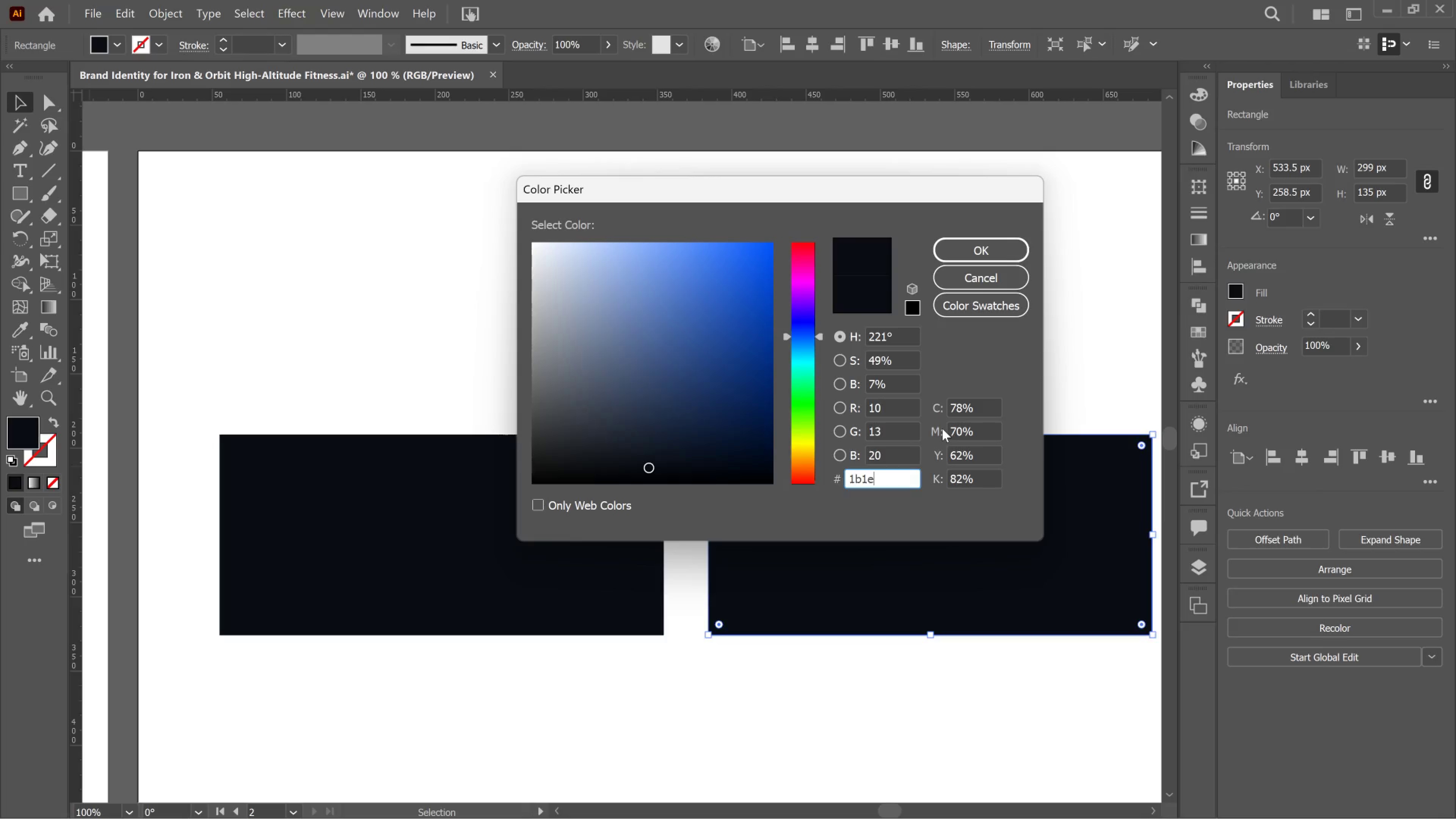 
type(25)
 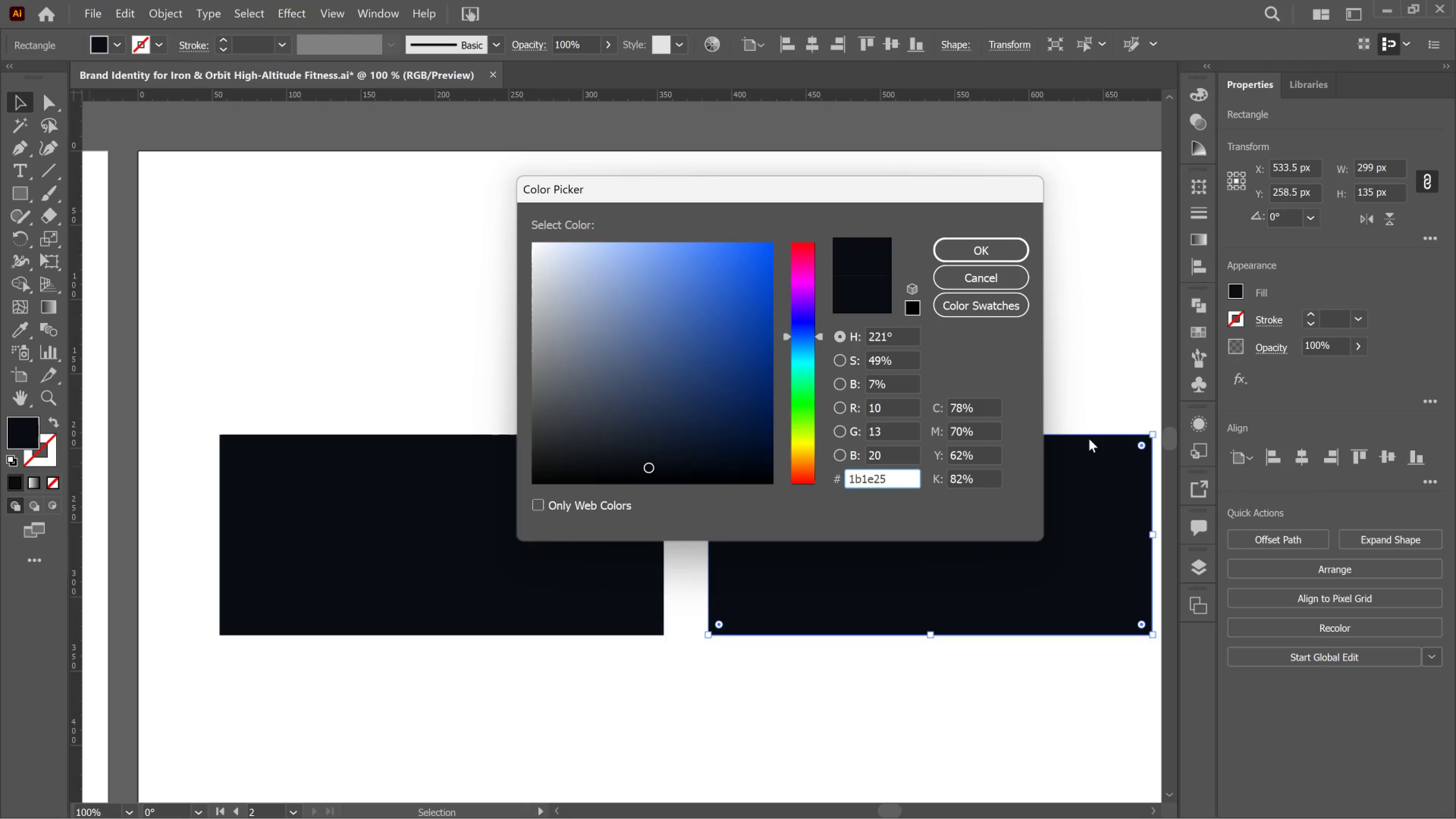 
key(Enter)
 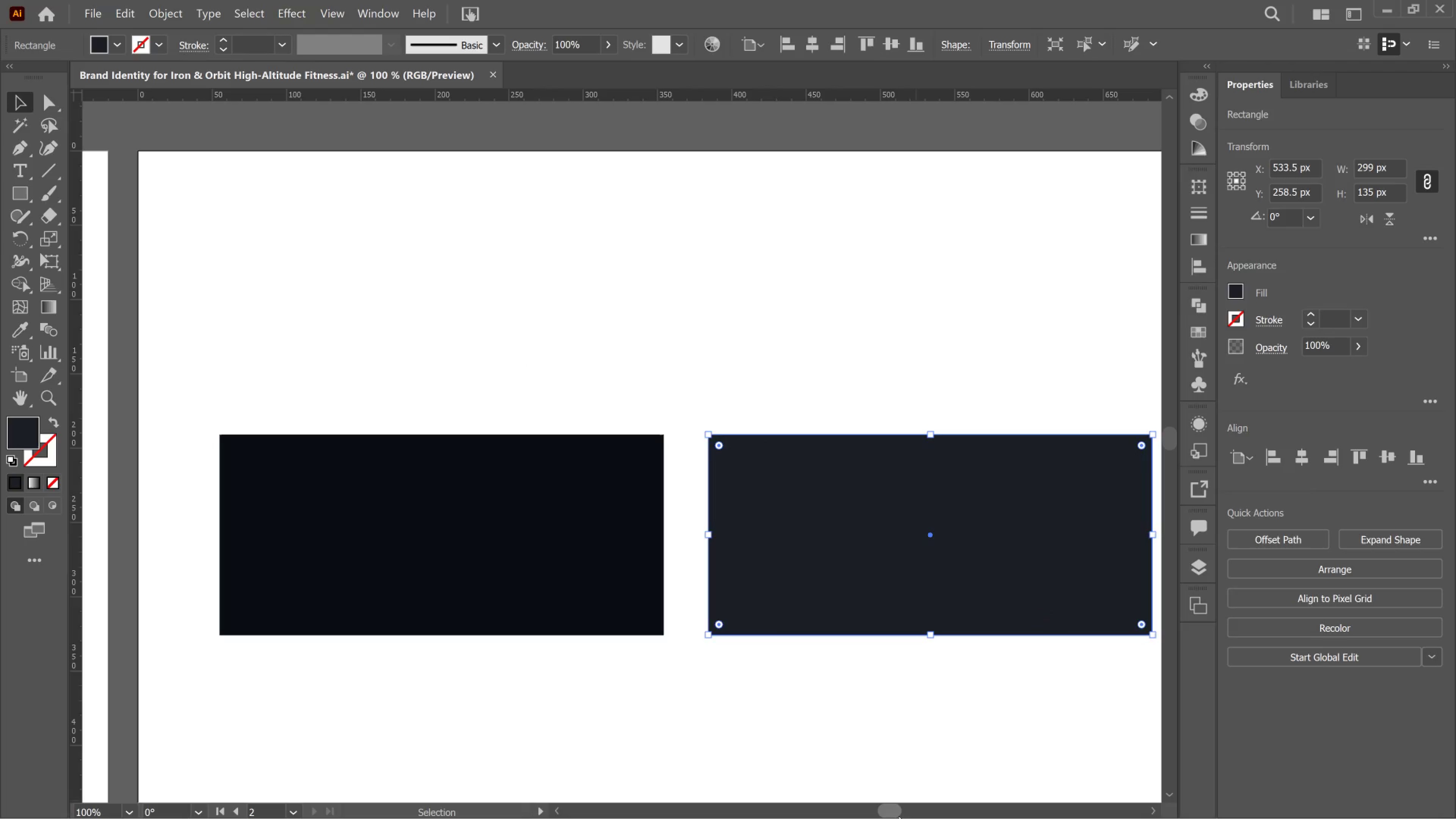 
left_click_drag(start_coordinate=[889, 816], to_coordinate=[895, 813])
 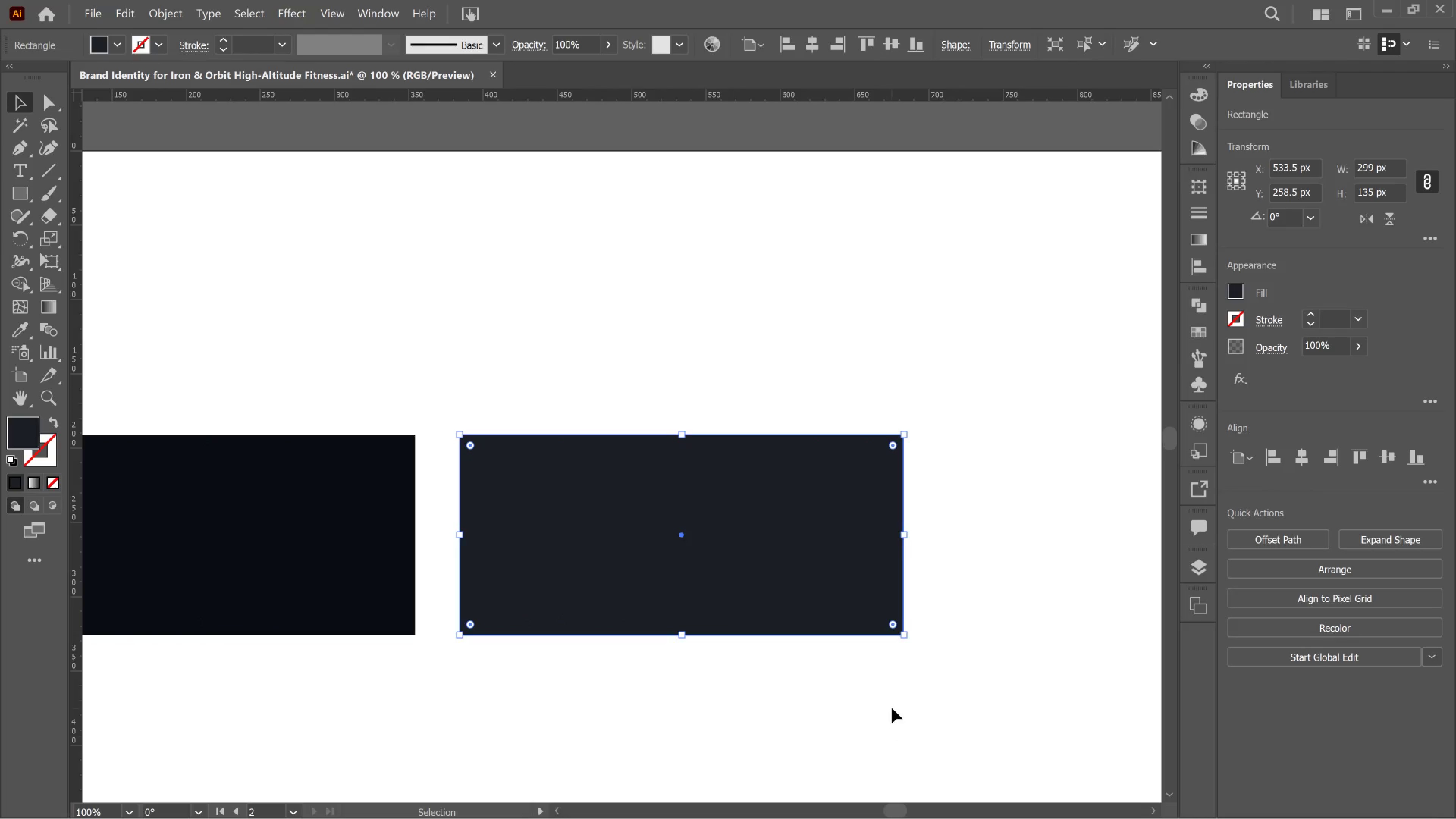 
left_click([892, 708])
 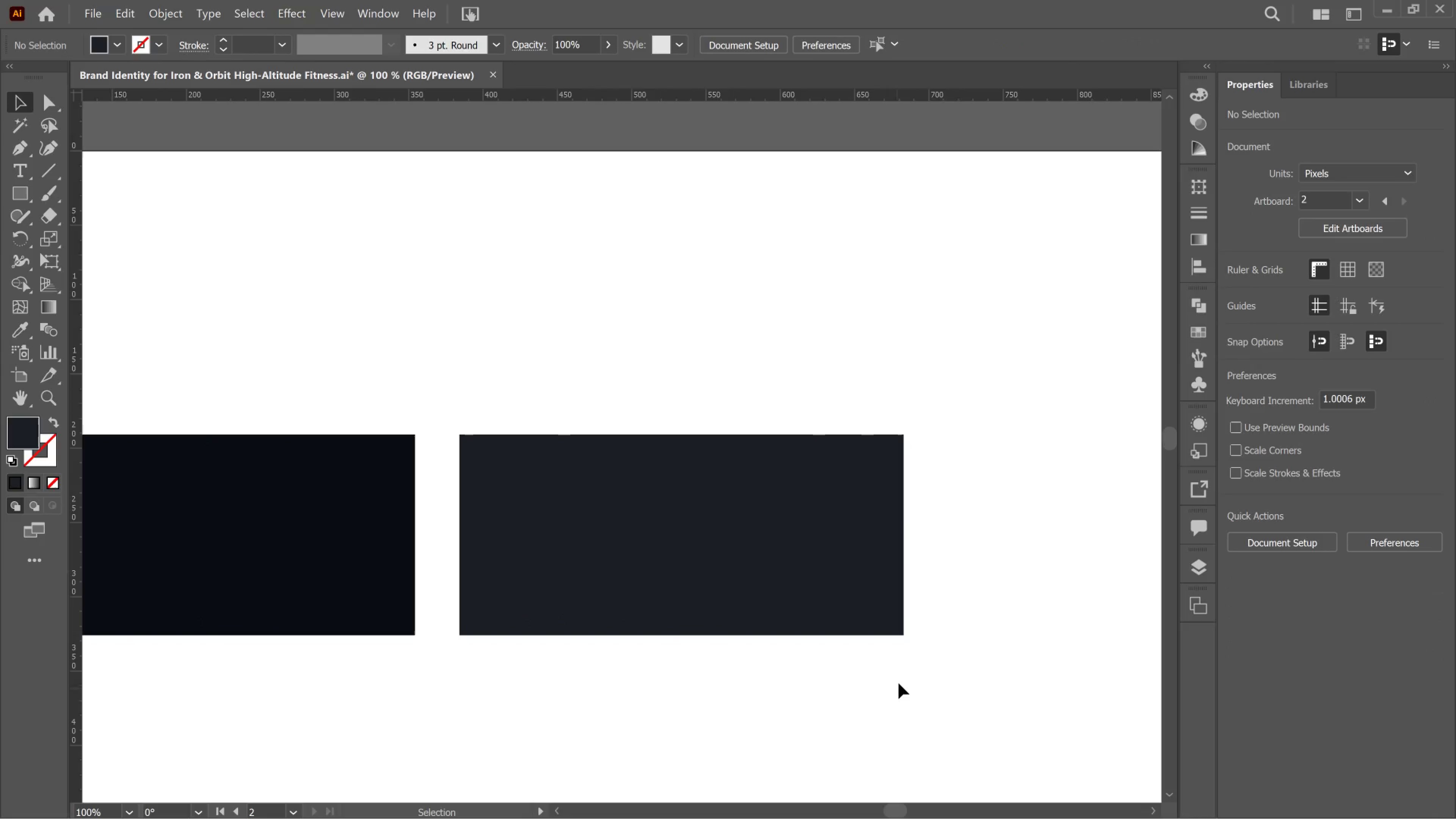 
hold_key(key=ControlLeft, duration=0.69)
scroll: coordinate [920, 675], scroll_direction: down, amount: 3.0
 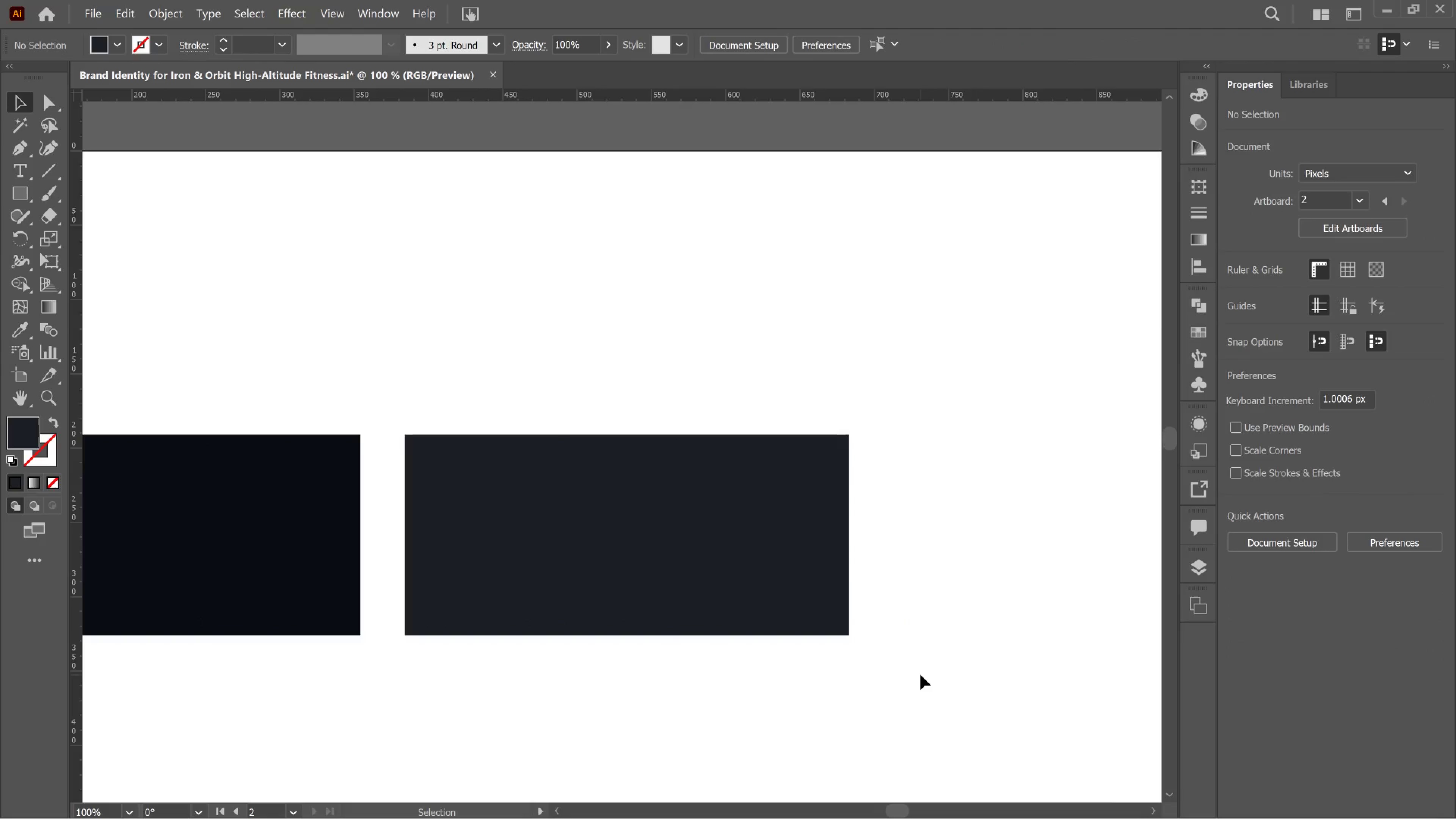 
hold_key(key=AltLeft, duration=0.6)
scroll: coordinate [930, 678], scroll_direction: down, amount: 4.0
 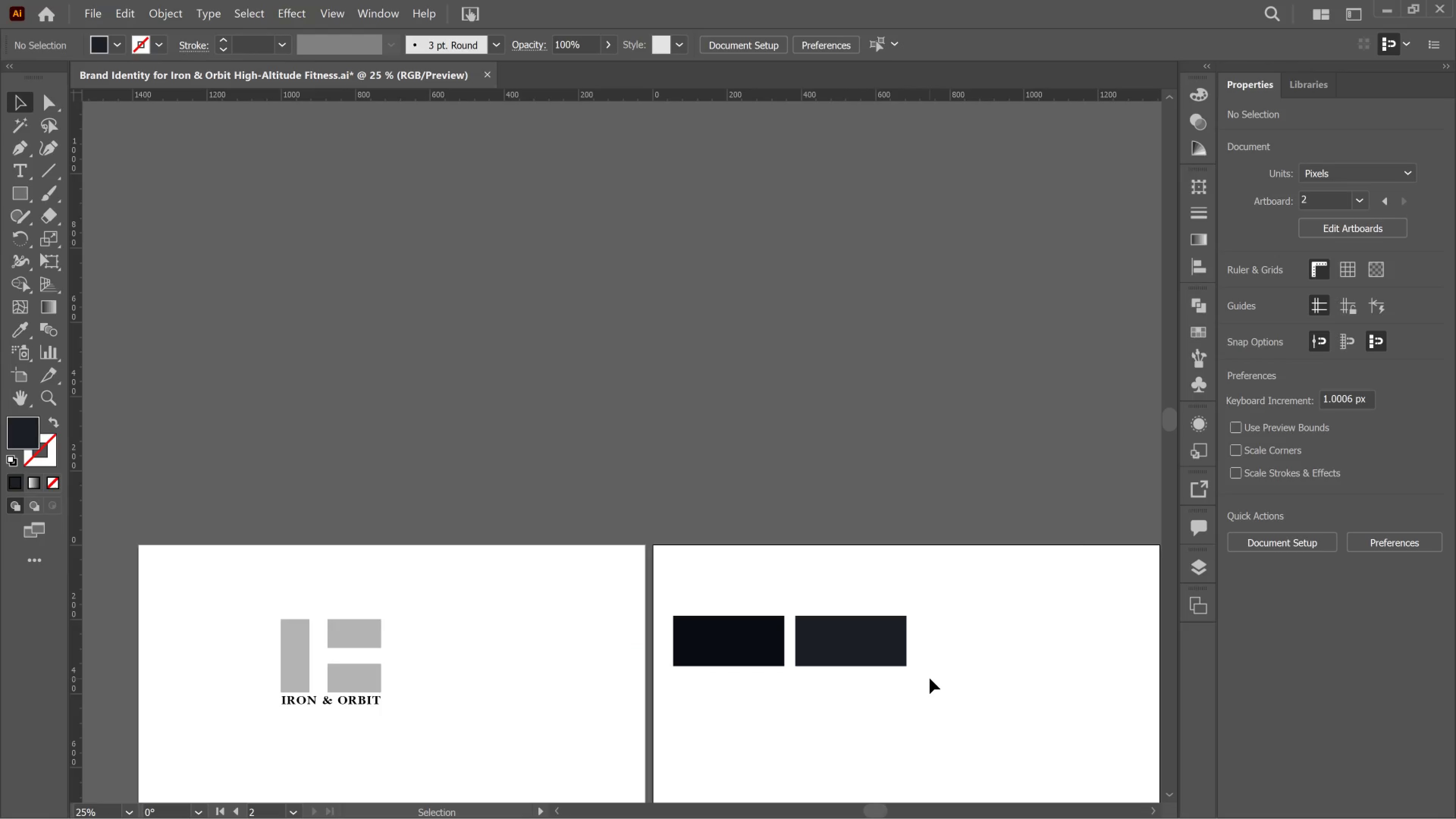 
key(Alt+AltLeft)
 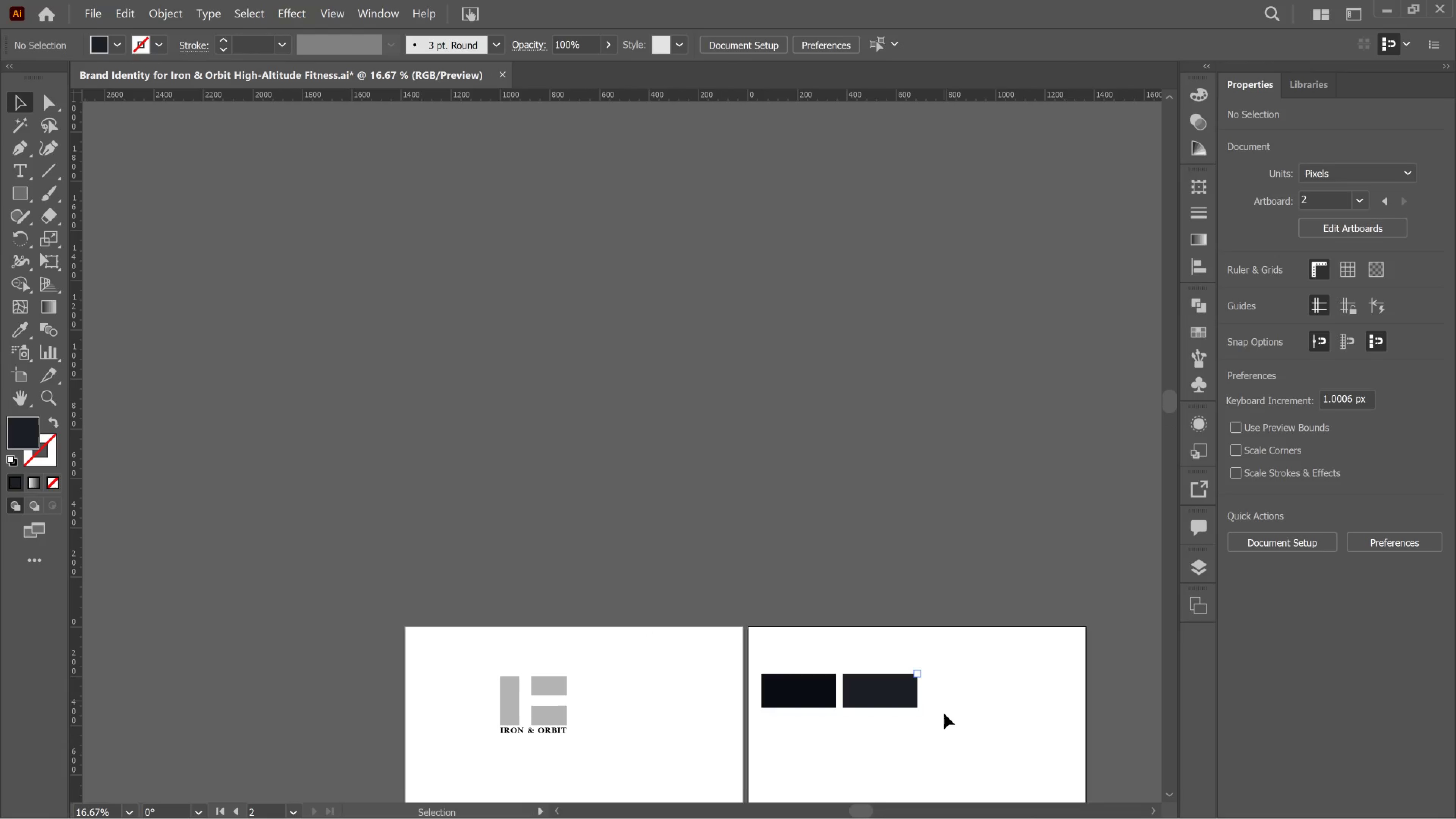 
scroll: coordinate [939, 681], scroll_direction: up, amount: 2.0
 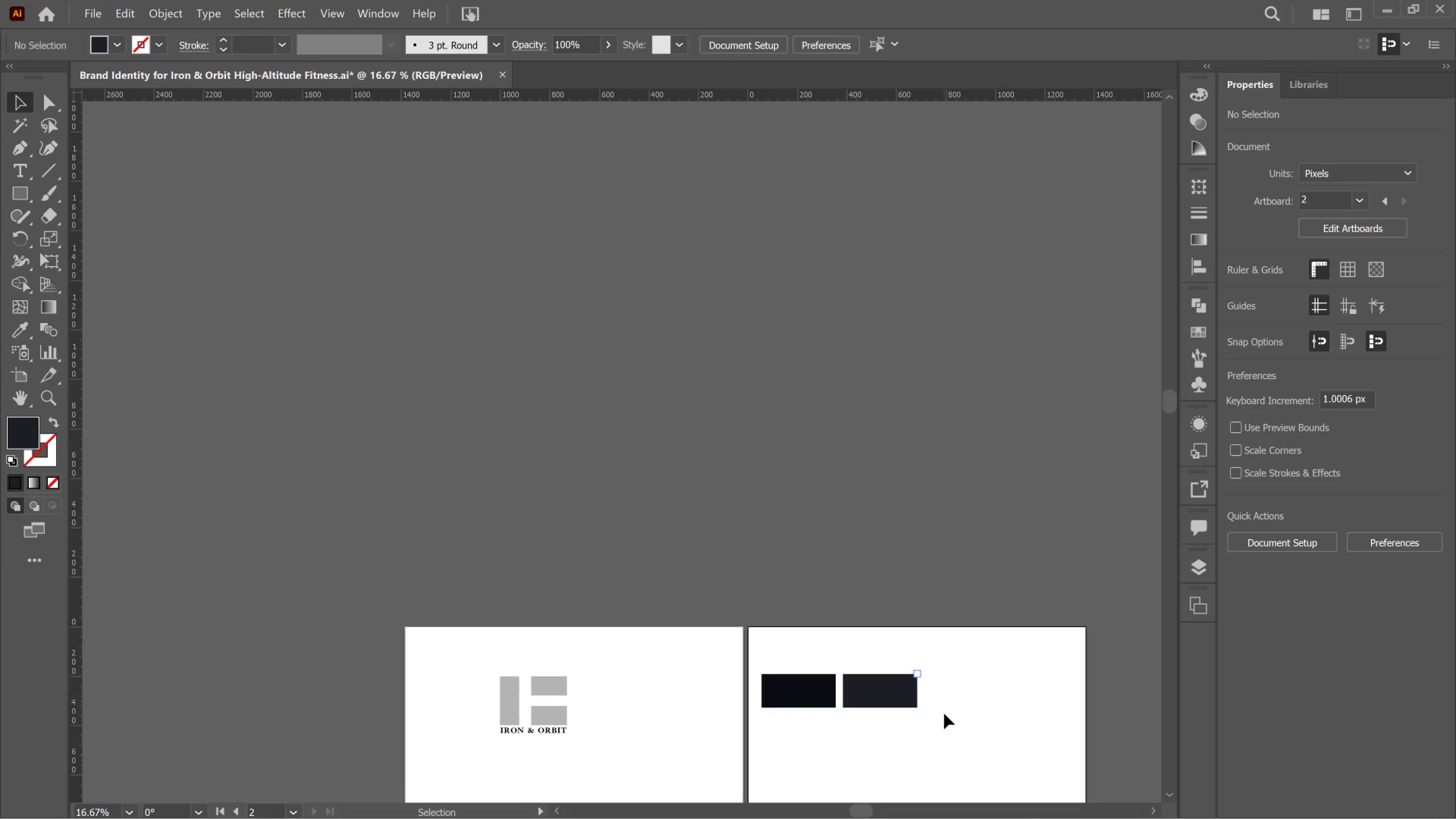 
hold_key(key=AltLeft, duration=0.49)
scroll: coordinate [937, 685], scroll_direction: none, amount: 0.0
 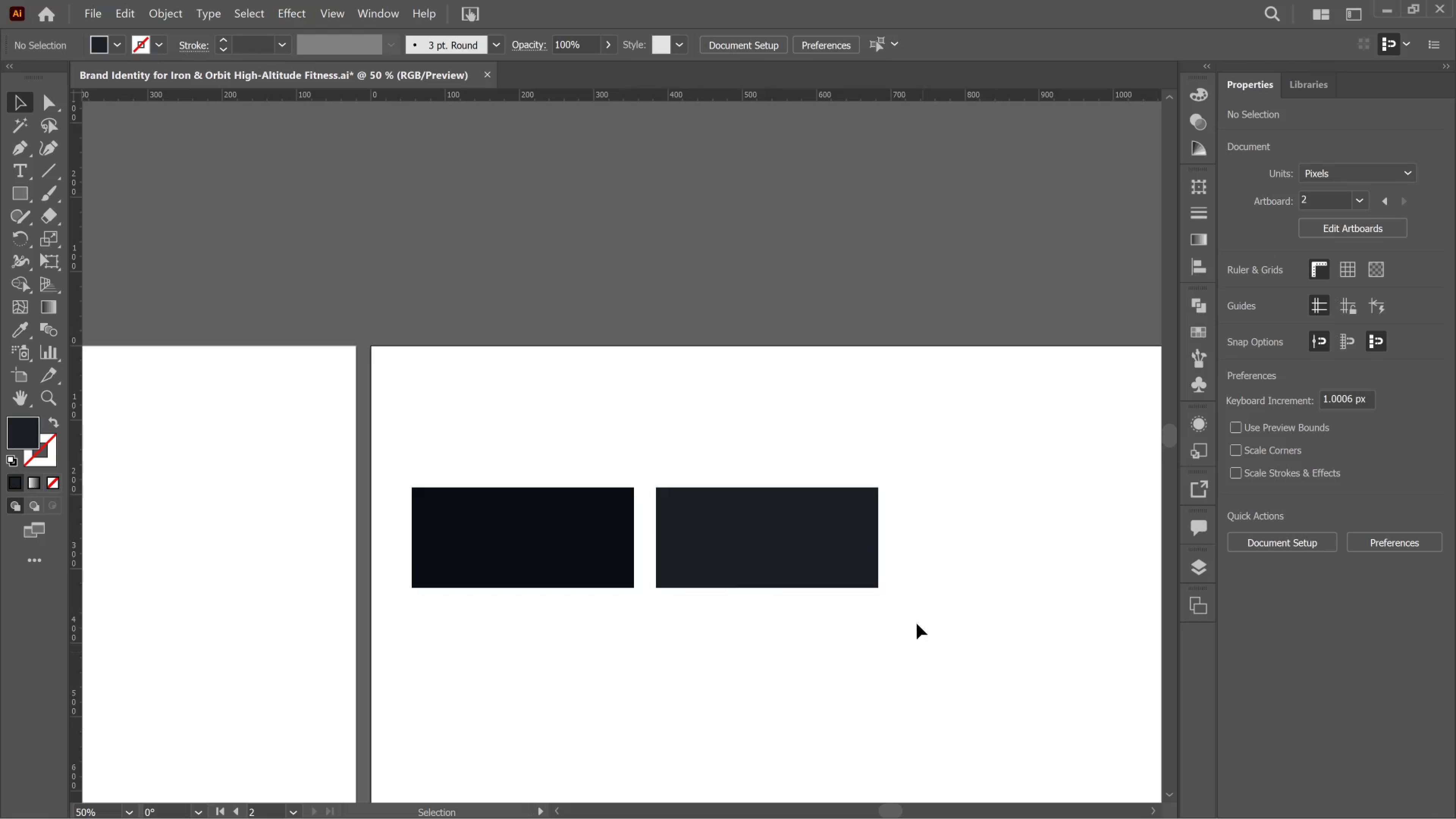 
left_click([808, 560])
 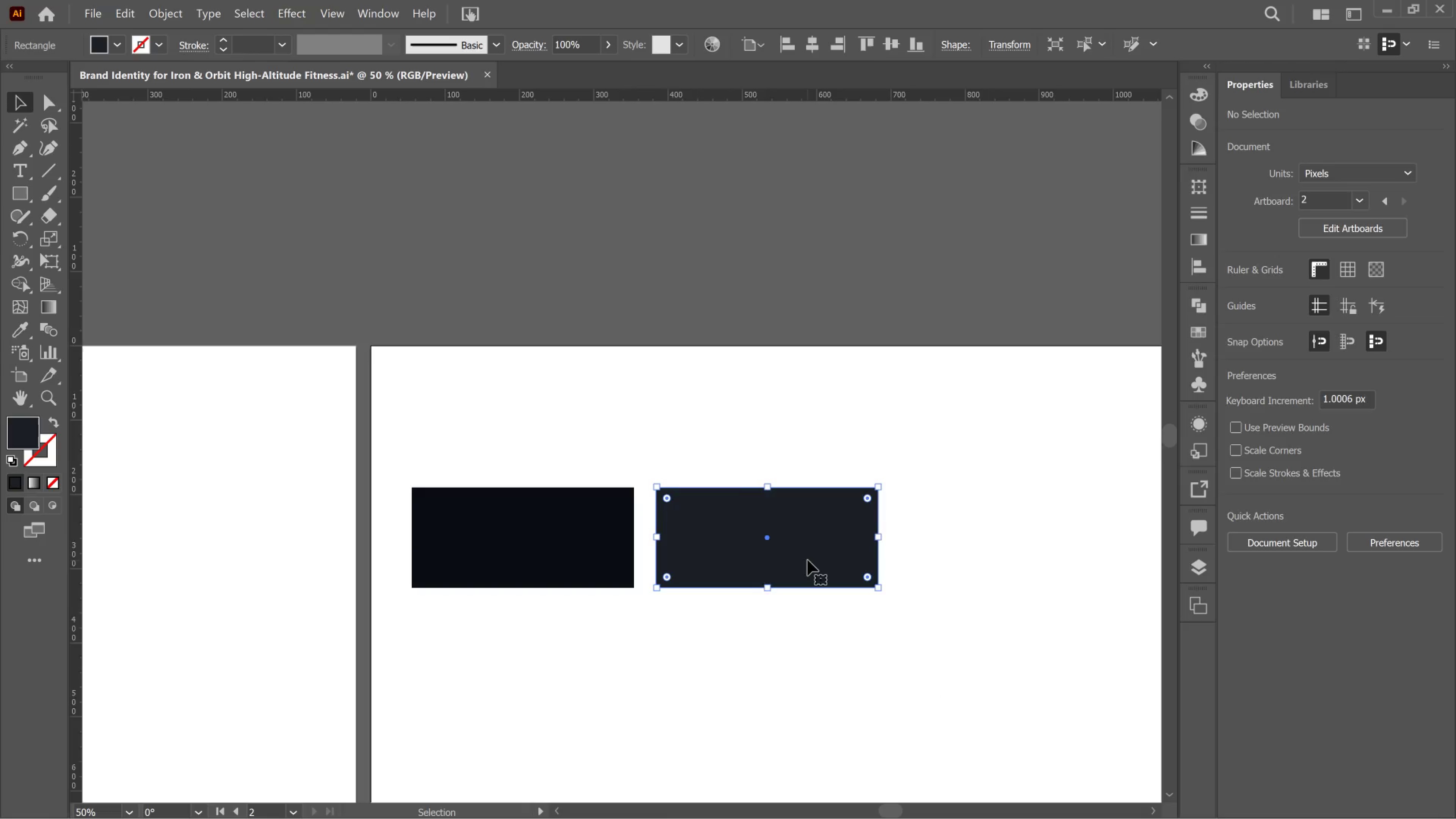 
hold_key(key=AltLeft, duration=4.31)
left_click_drag(start_coordinate=[808, 557], to_coordinate=[1050, 560])
 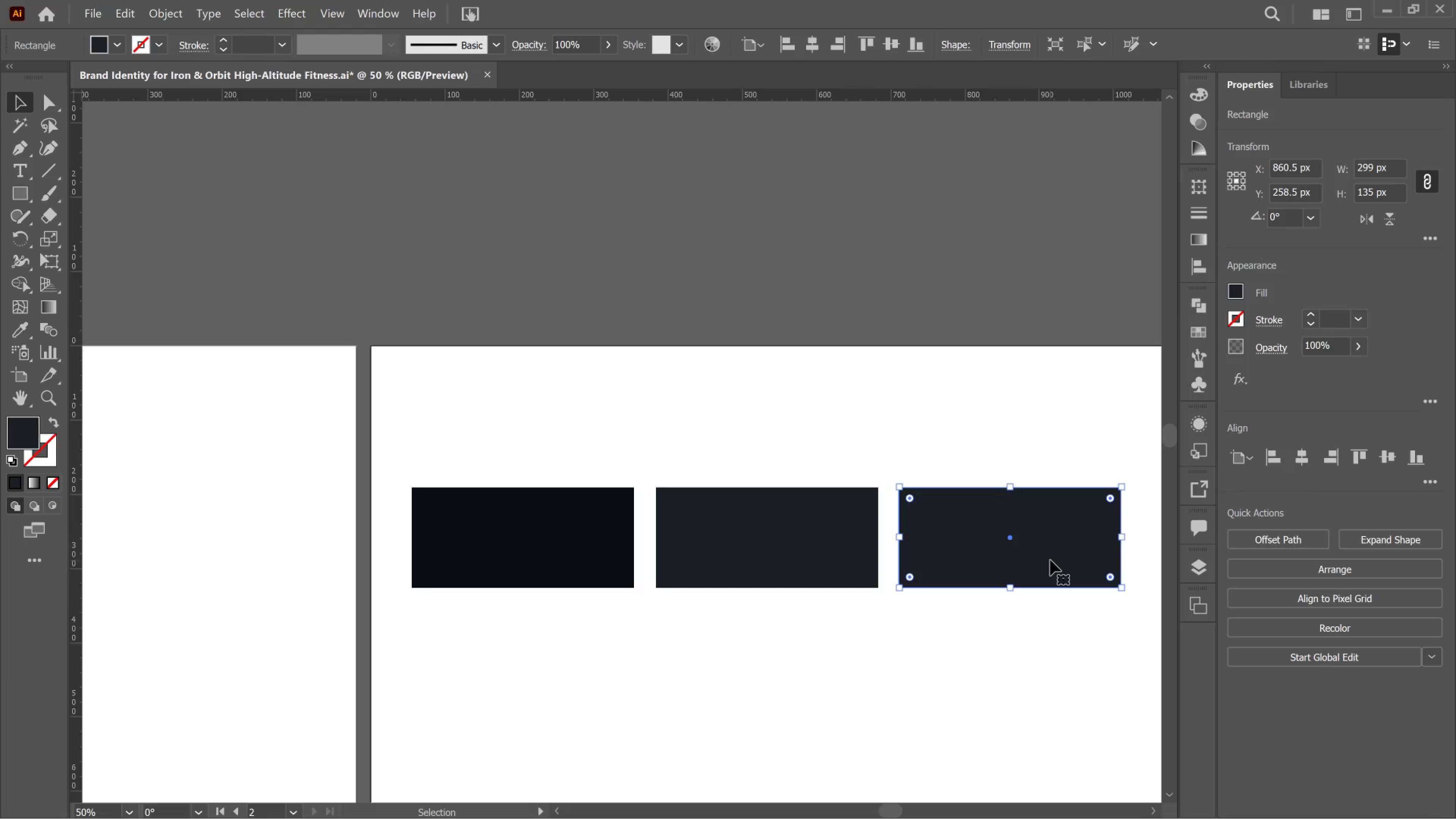 
hold_key(key=ShiftLeft, duration=3.27)
 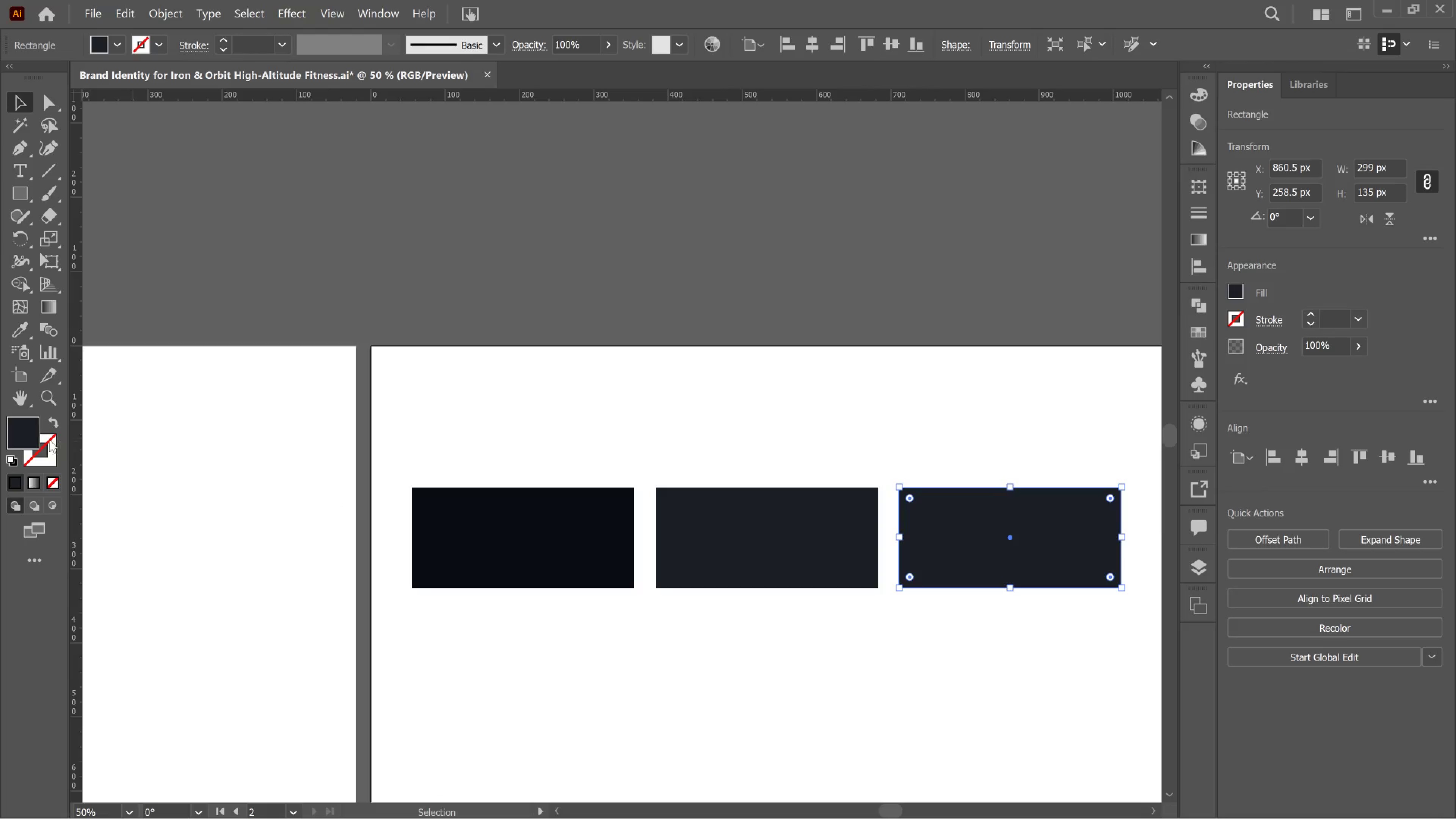 
double_click([30, 427])
 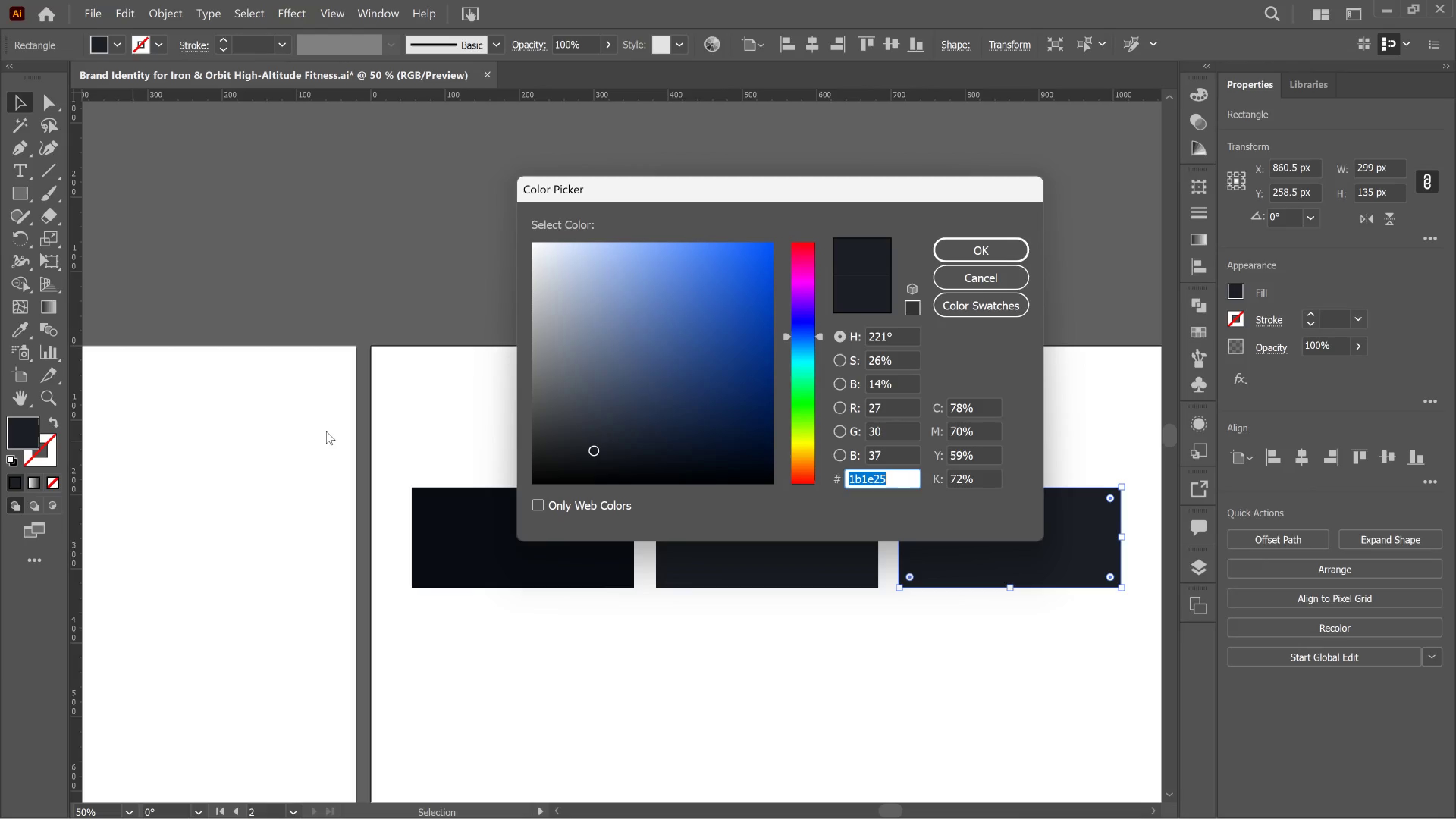 
wait(7.7)
 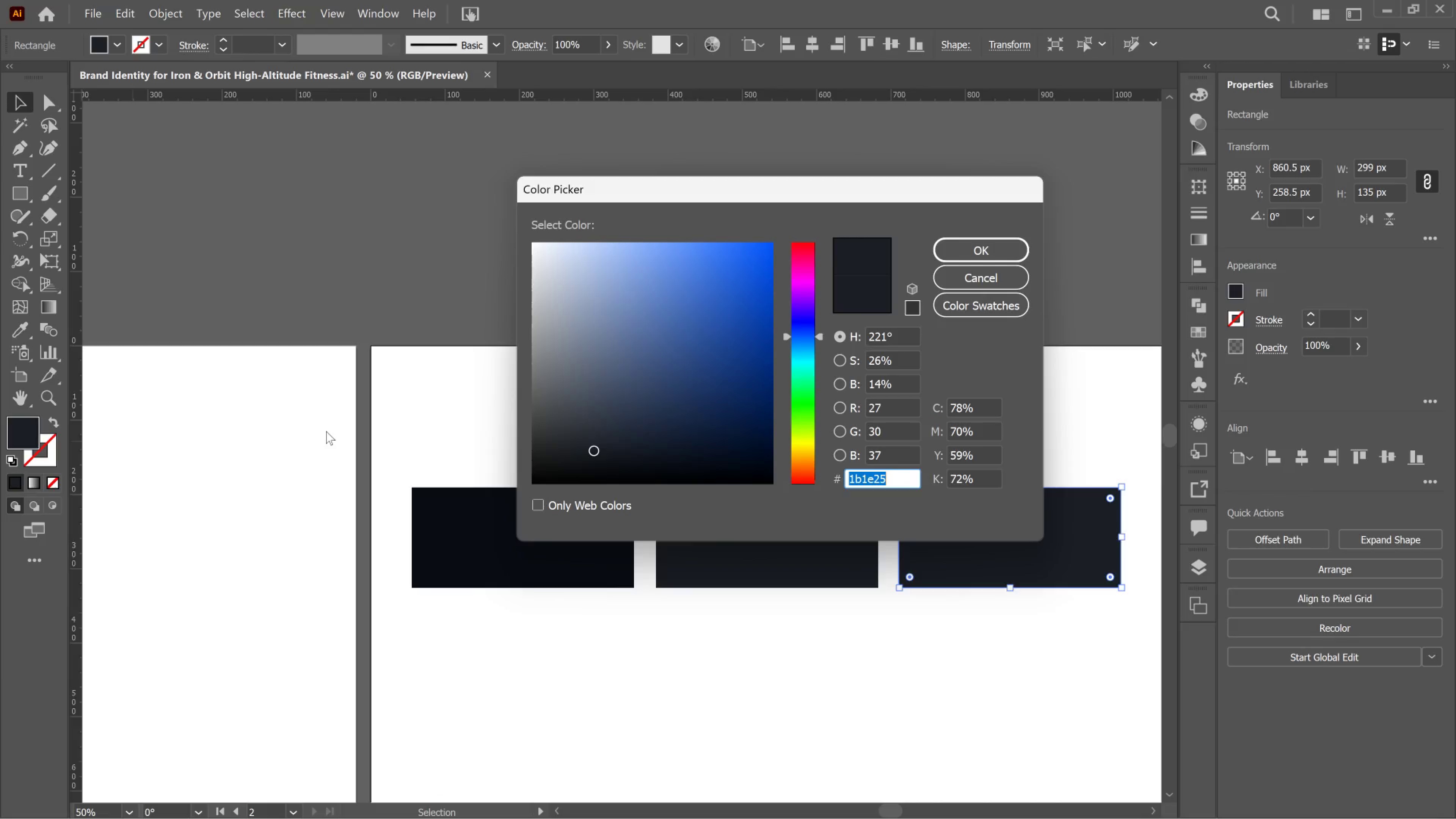 
type(464a53)
 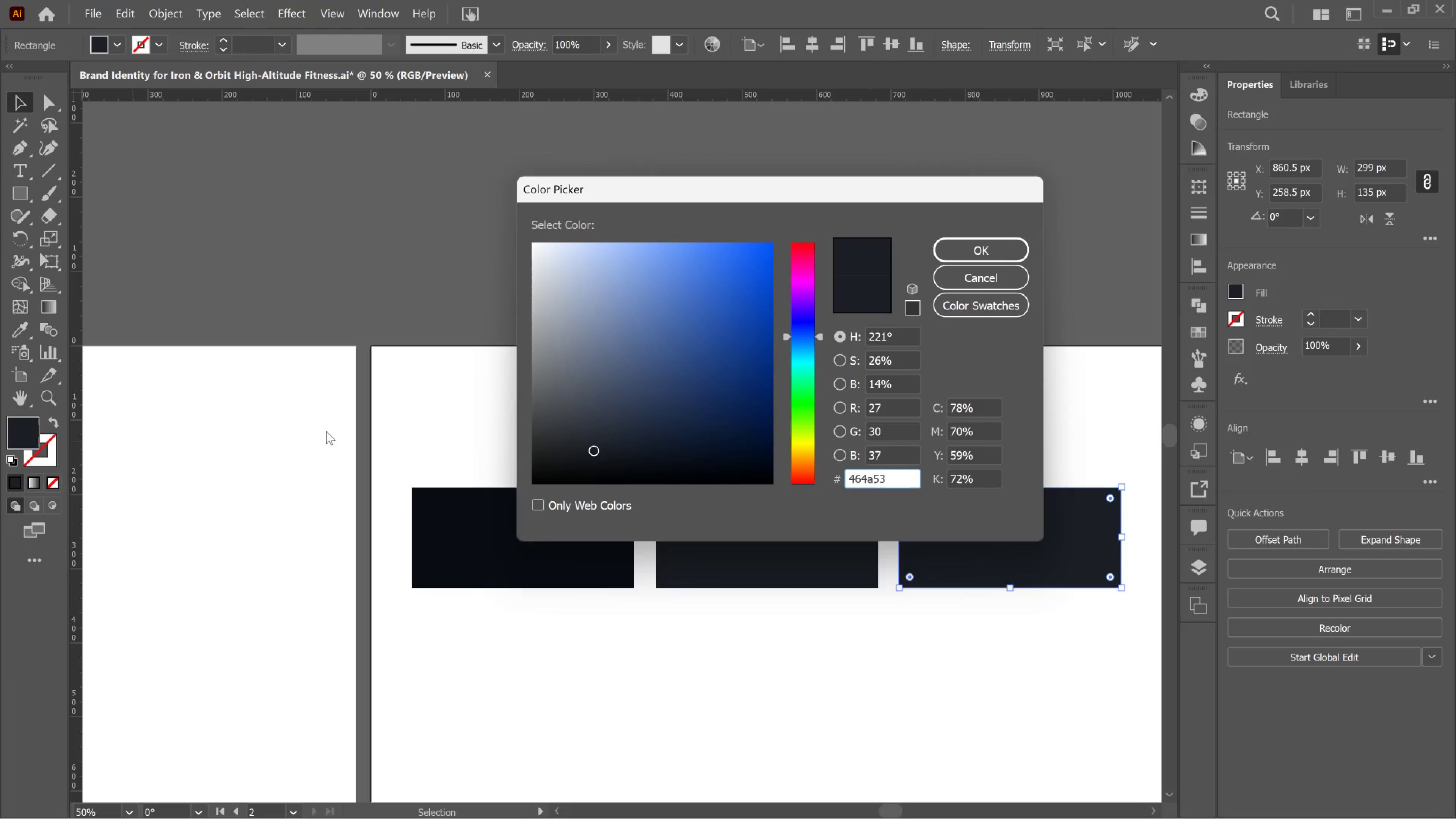 
key(Enter)
 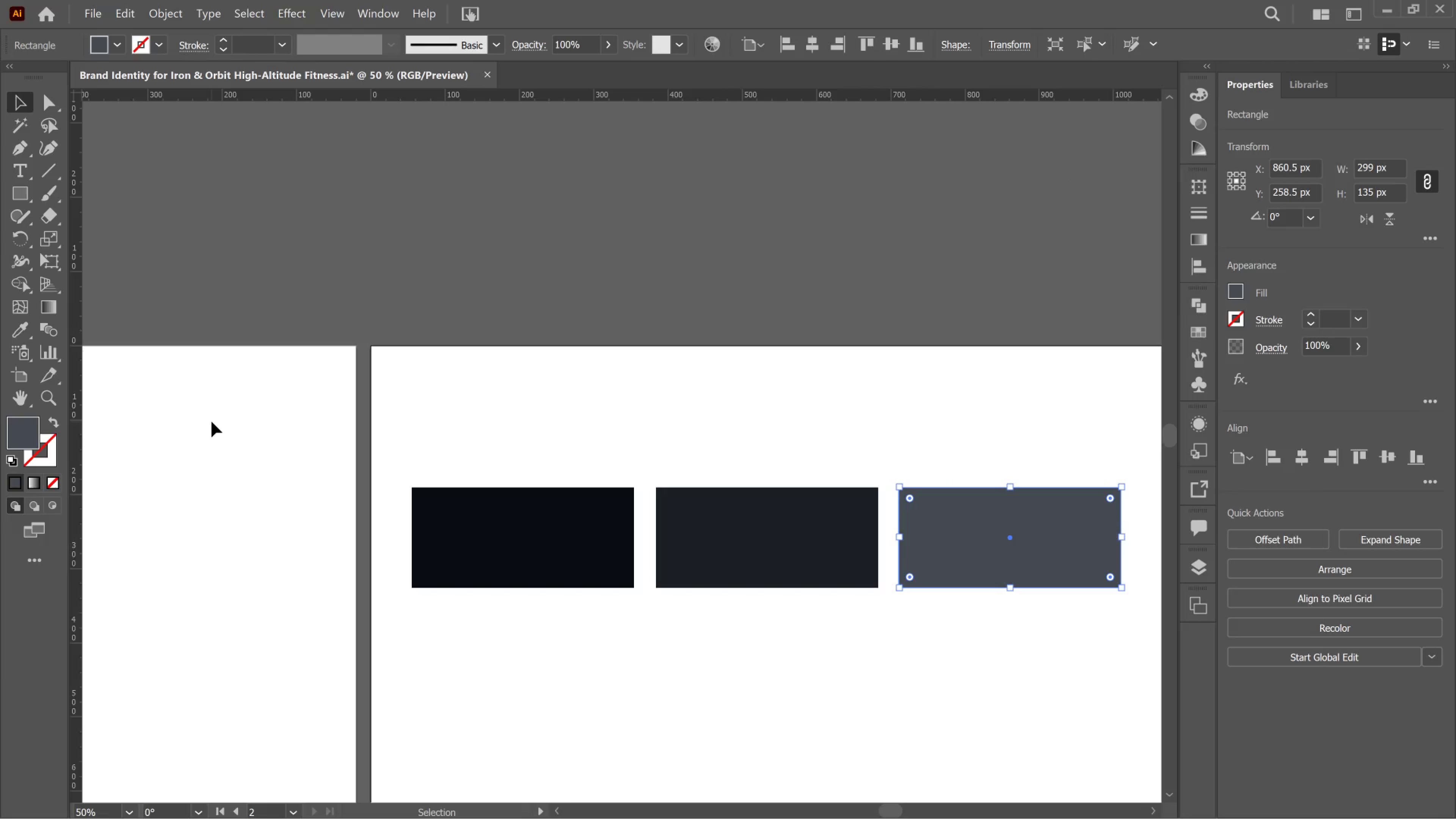 
wait(7.68)
 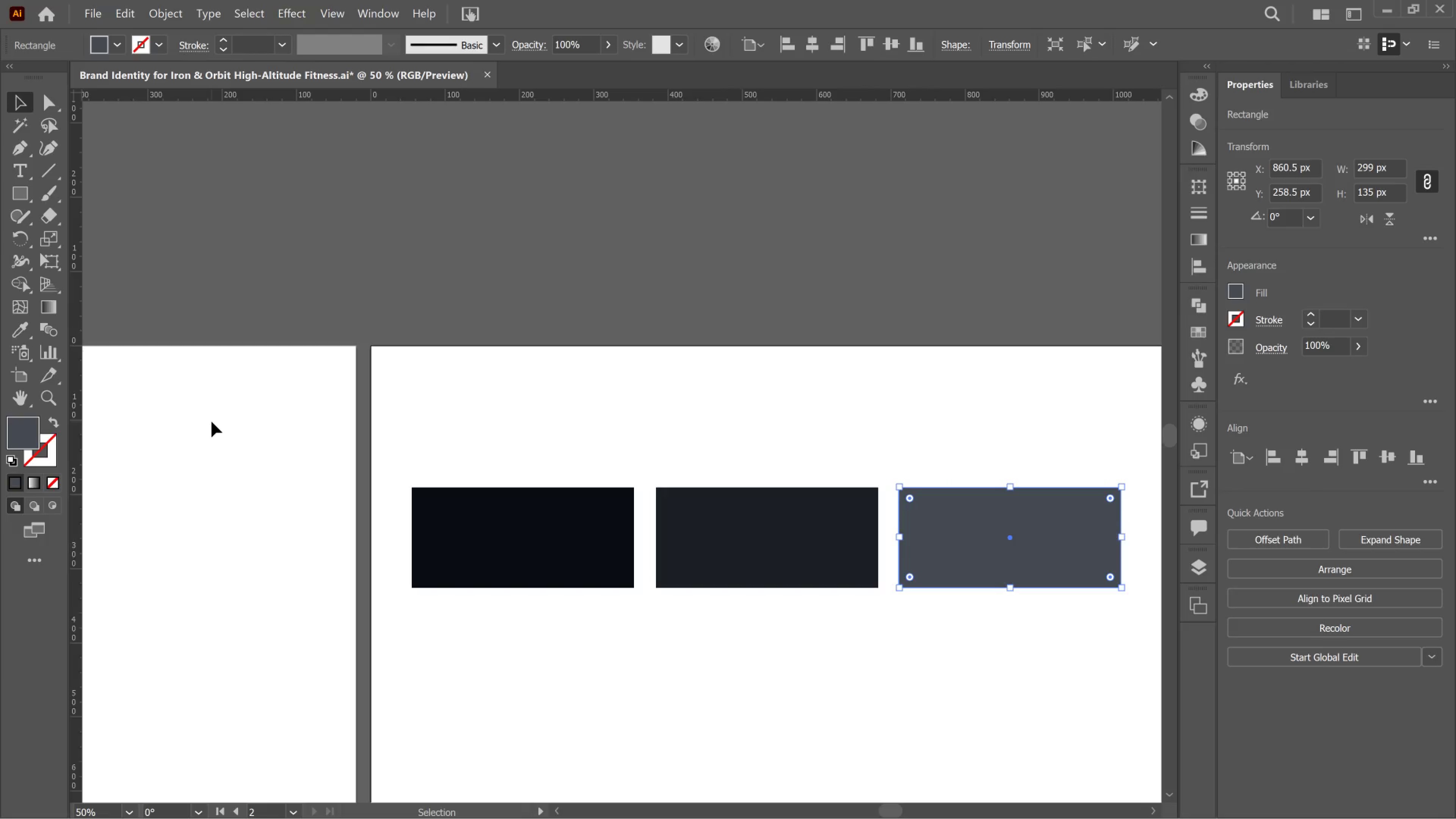 
hold_key(key=ControlLeft, duration=2.06)
 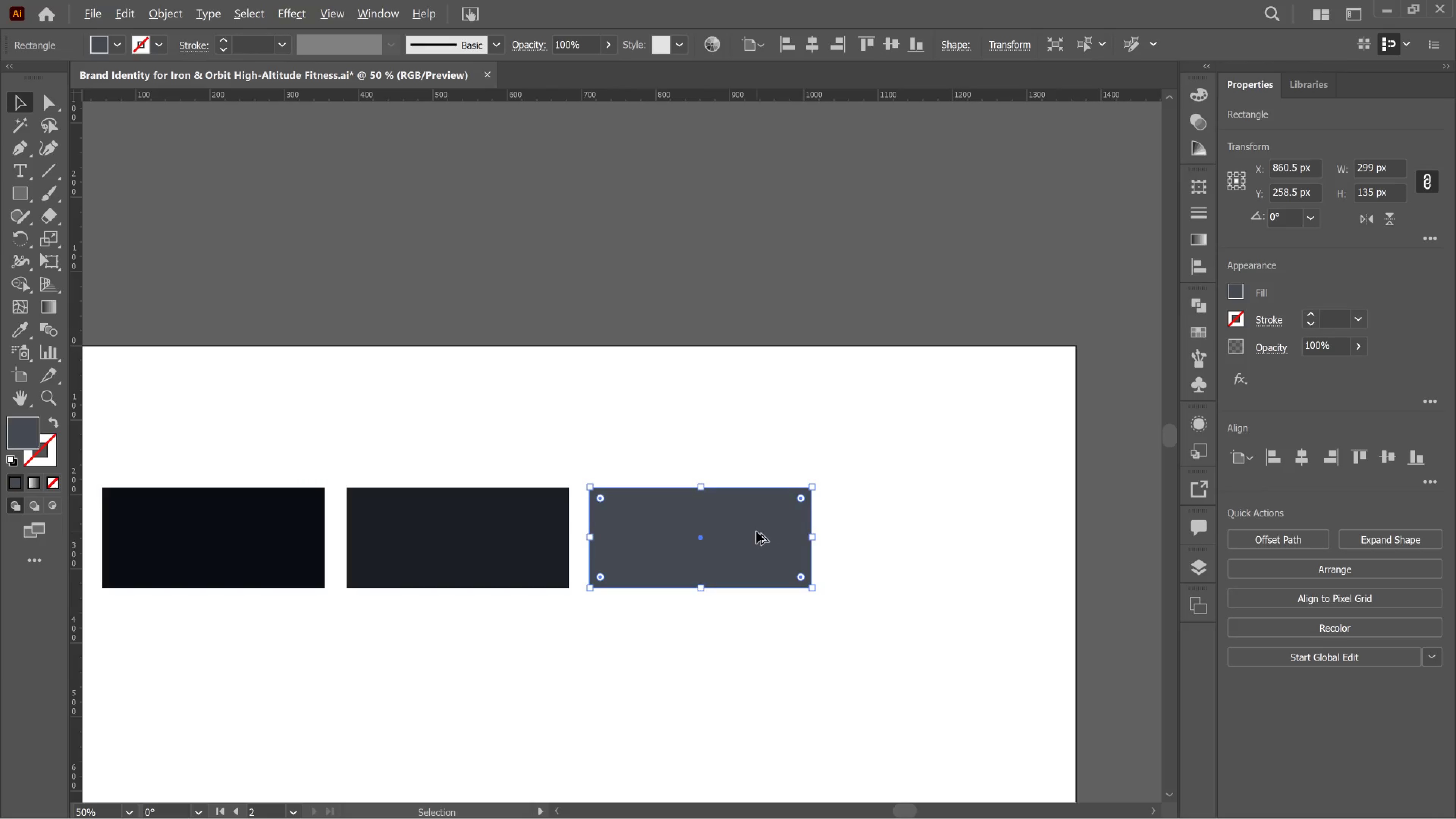 
hold_key(key=AltLeft, duration=3.6)
 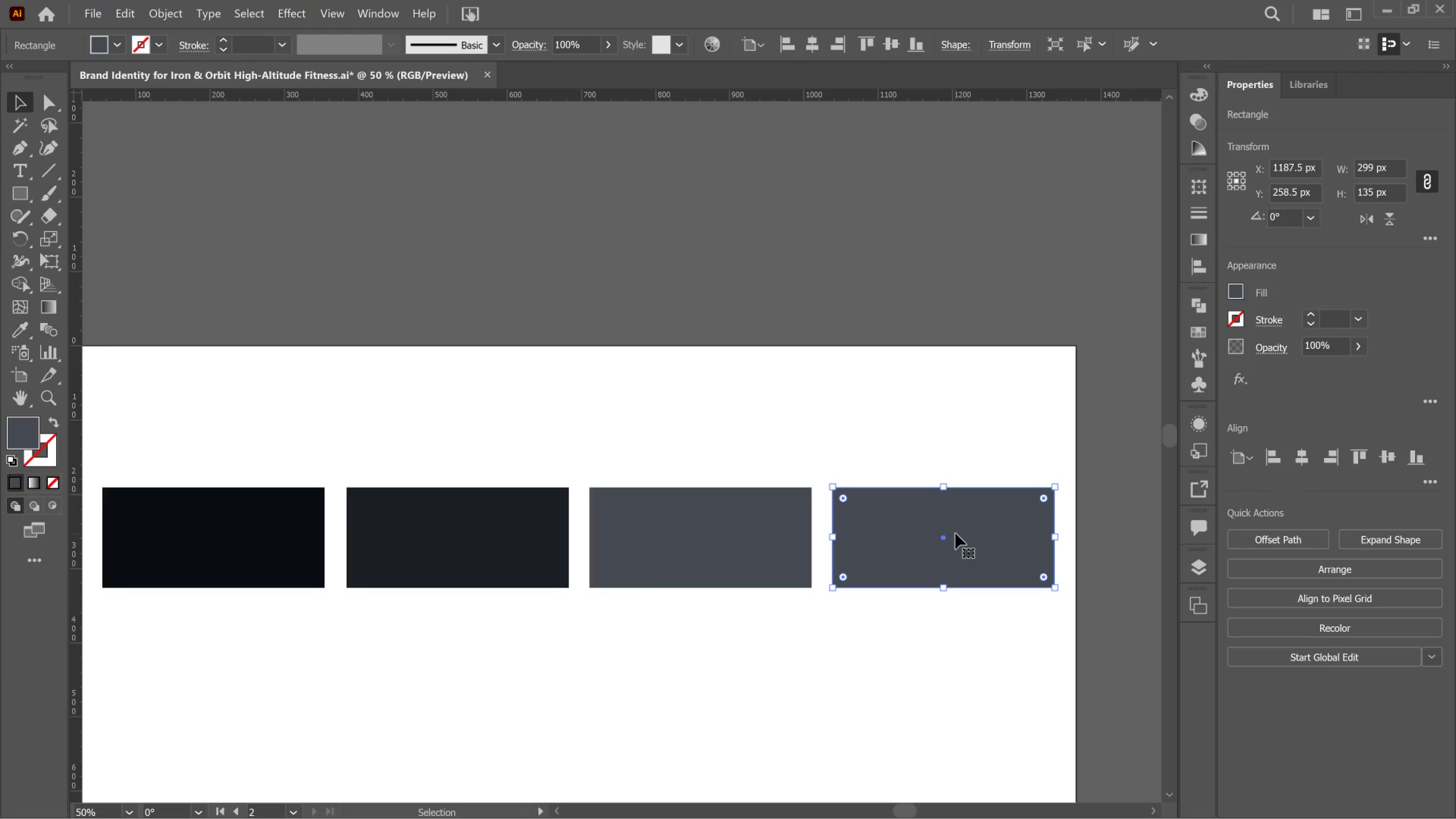 
scroll: coordinate [811, 469], scroll_direction: down, amount: 17.0
 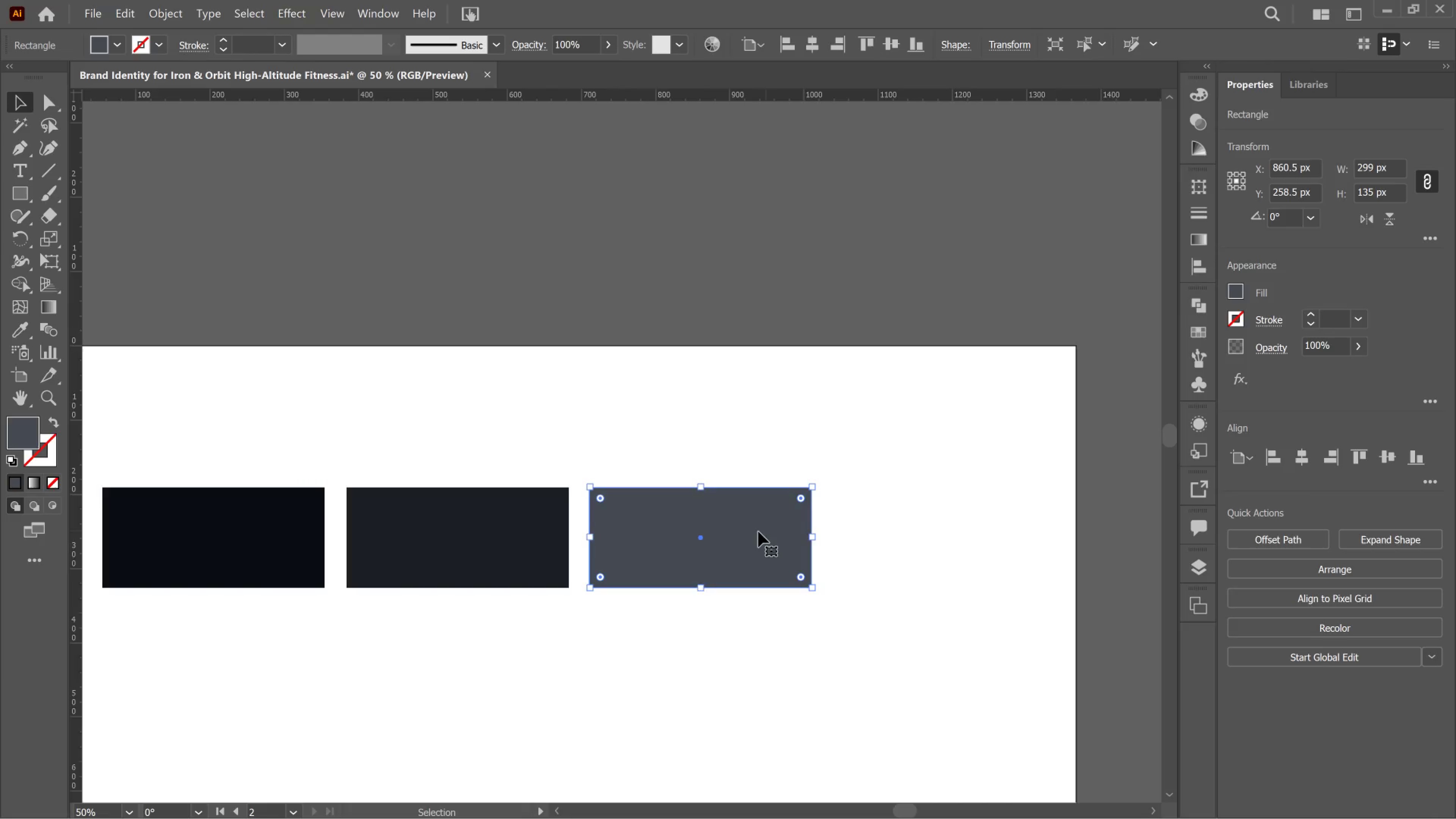 
left_click_drag(start_coordinate=[756, 532], to_coordinate=[999, 535])
 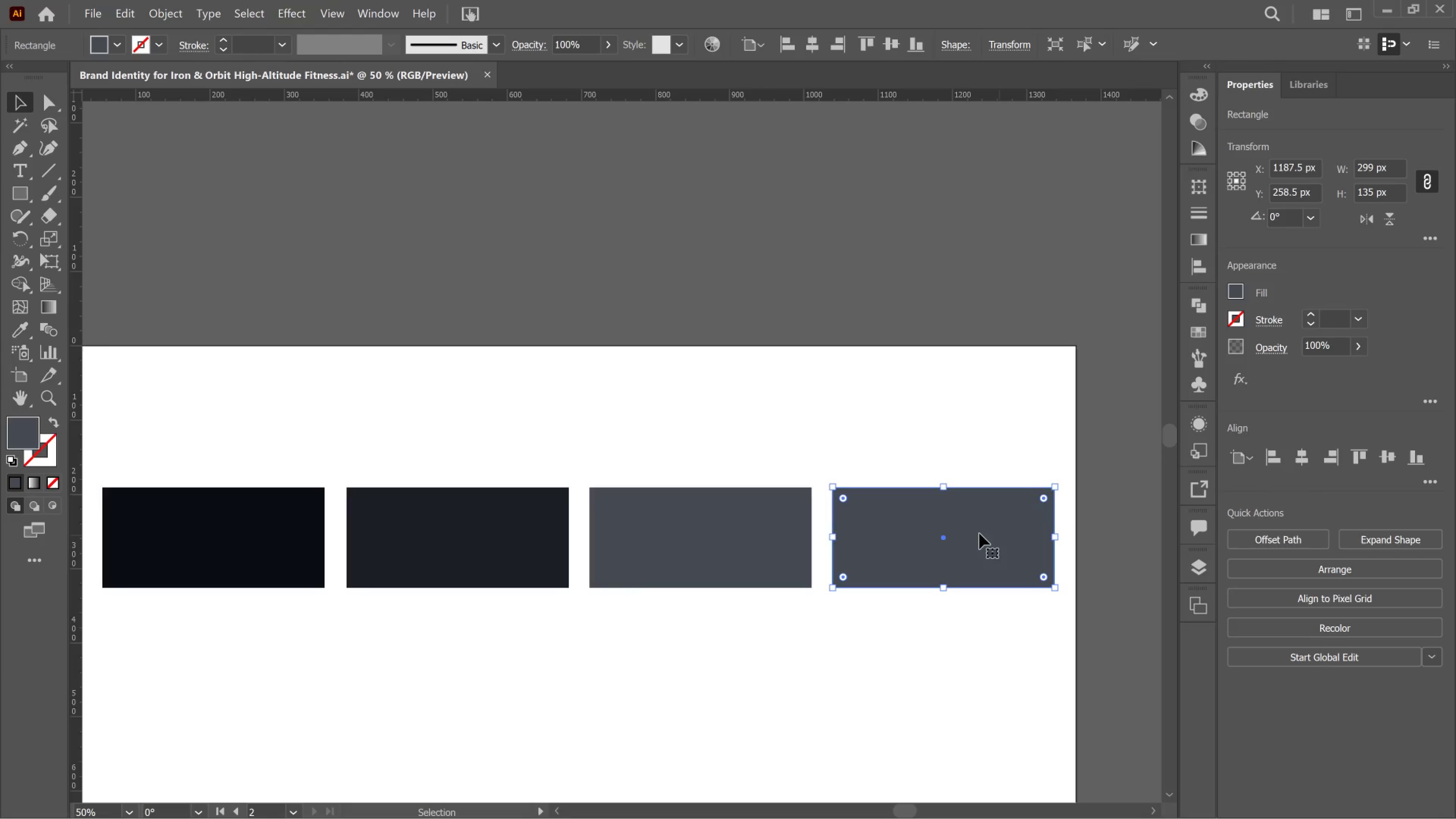 
hold_key(key=ShiftLeft, duration=2.65)
 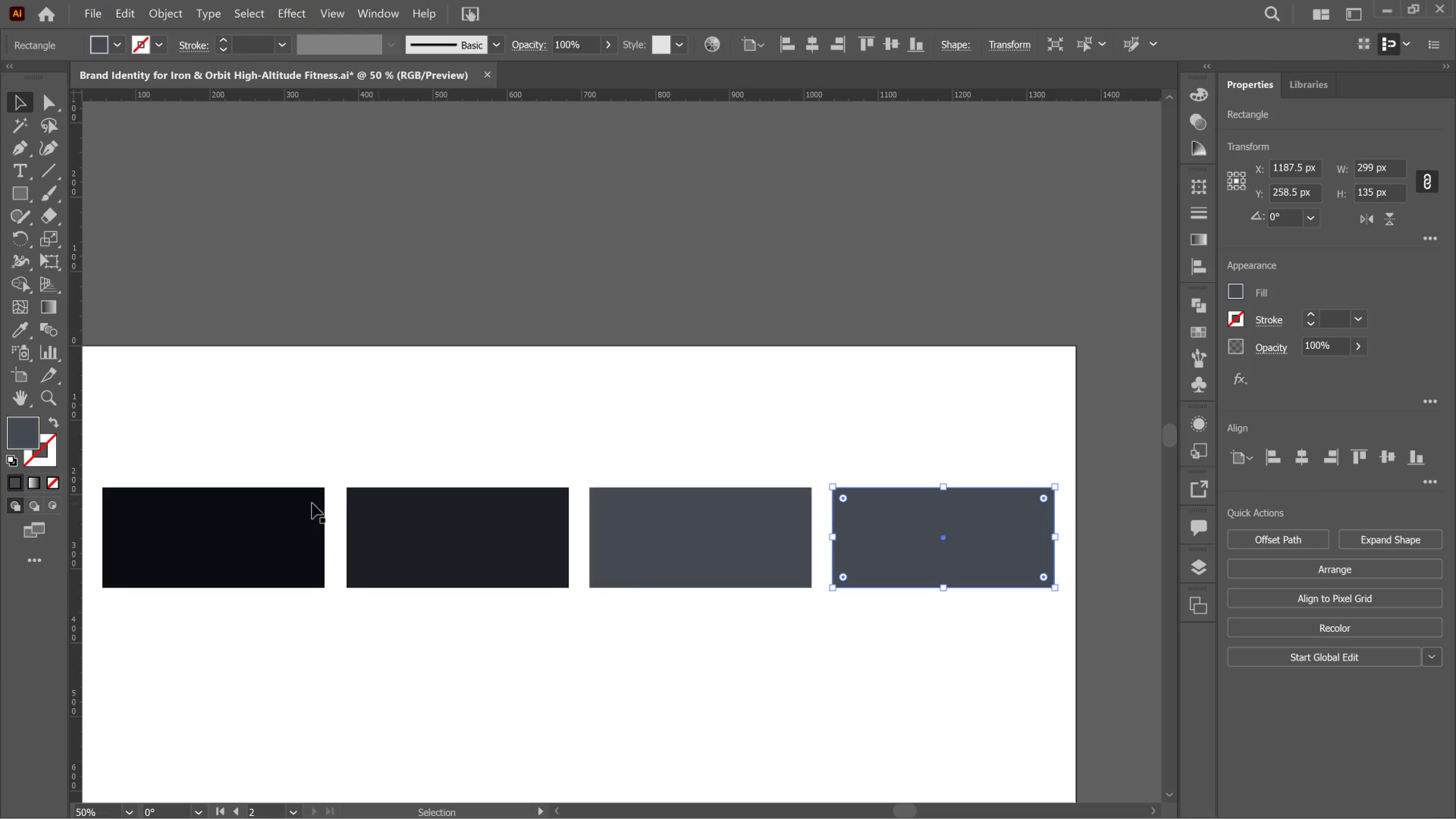 
scroll: coordinate [206, 516], scroll_direction: down, amount: 2.0
 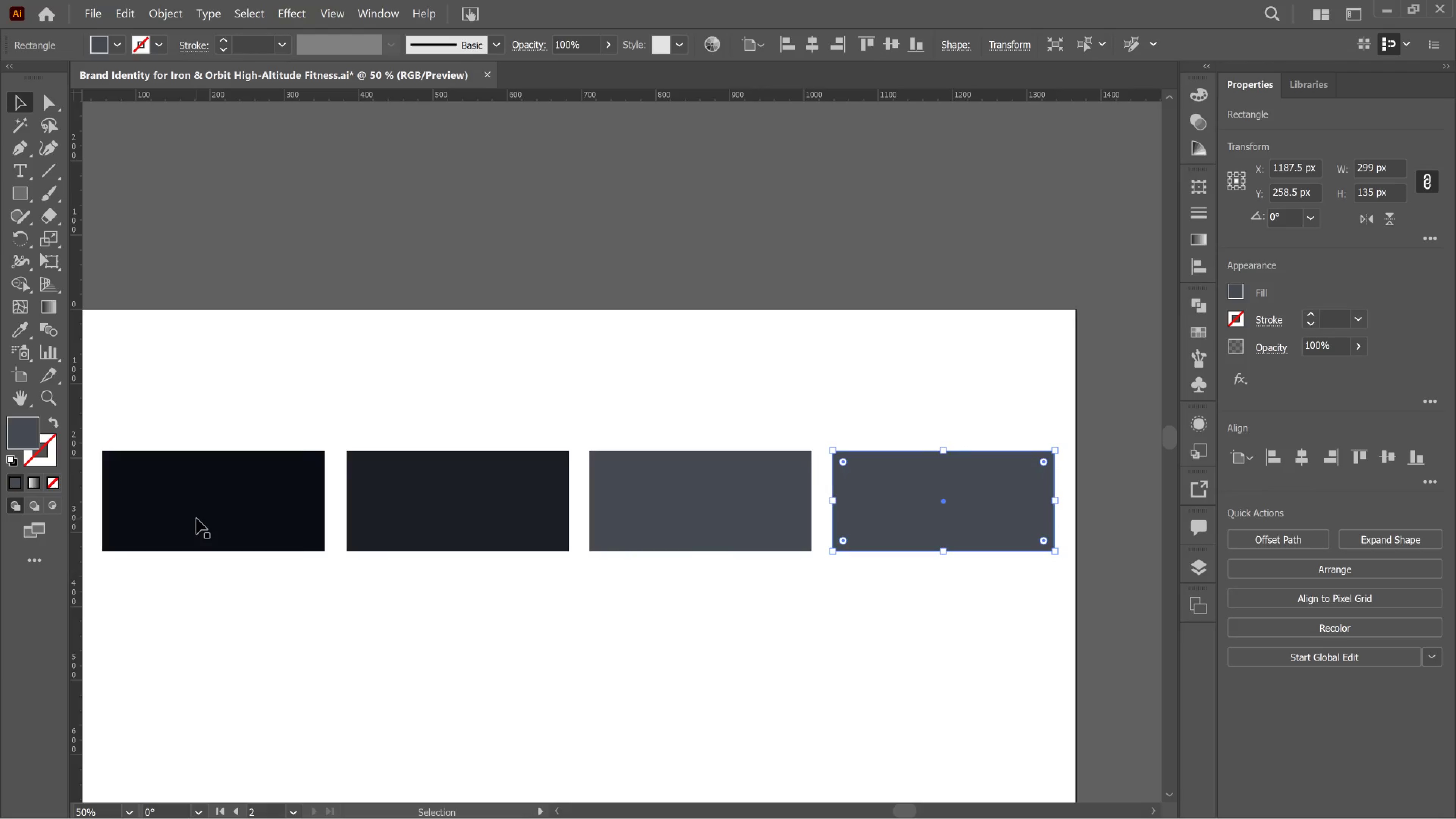 
left_click([196, 518])
 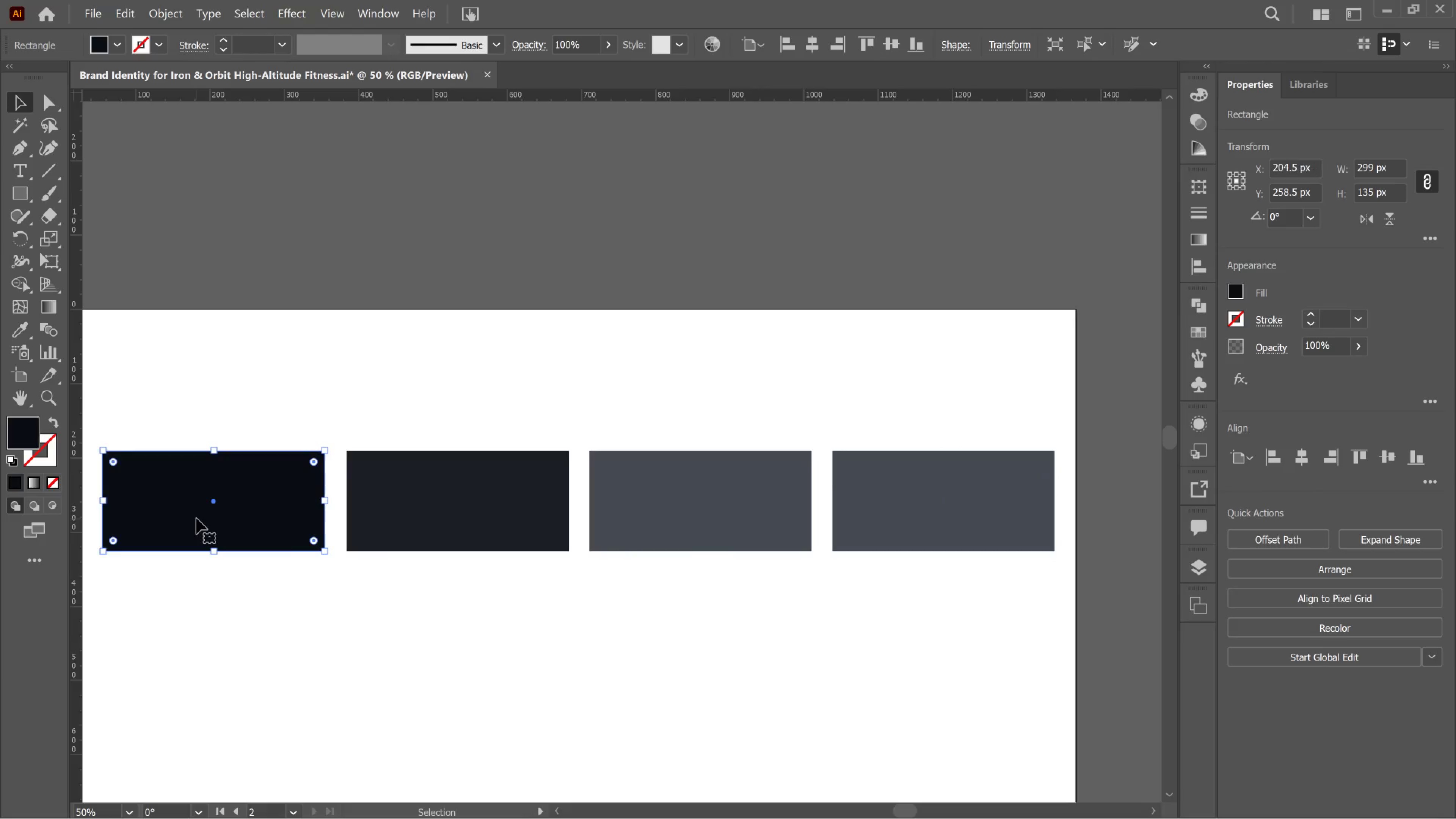 
hold_key(key=AltLeft, duration=4.19)
 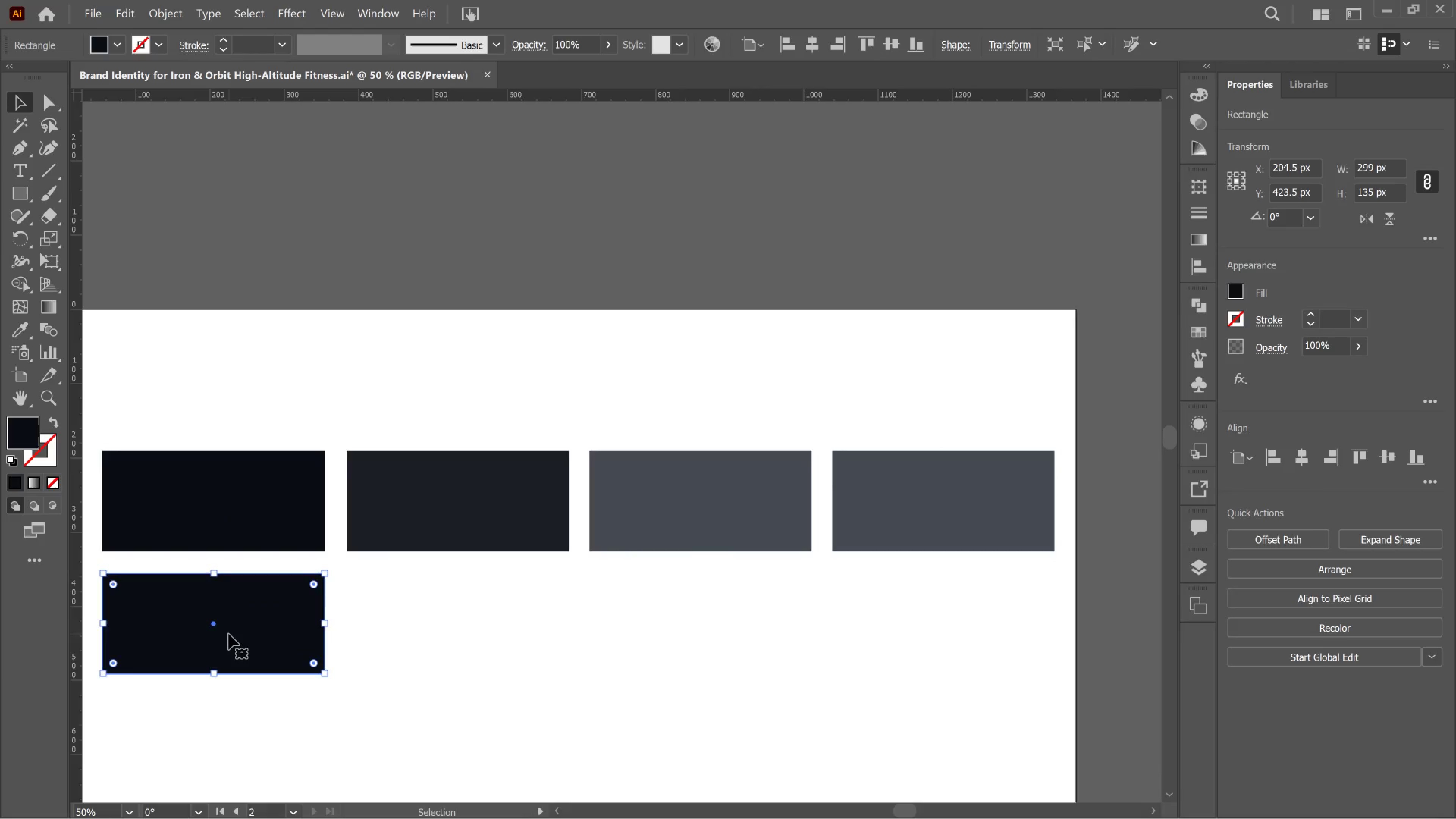 
hold_key(key=ControlLeft, duration=0.44)
 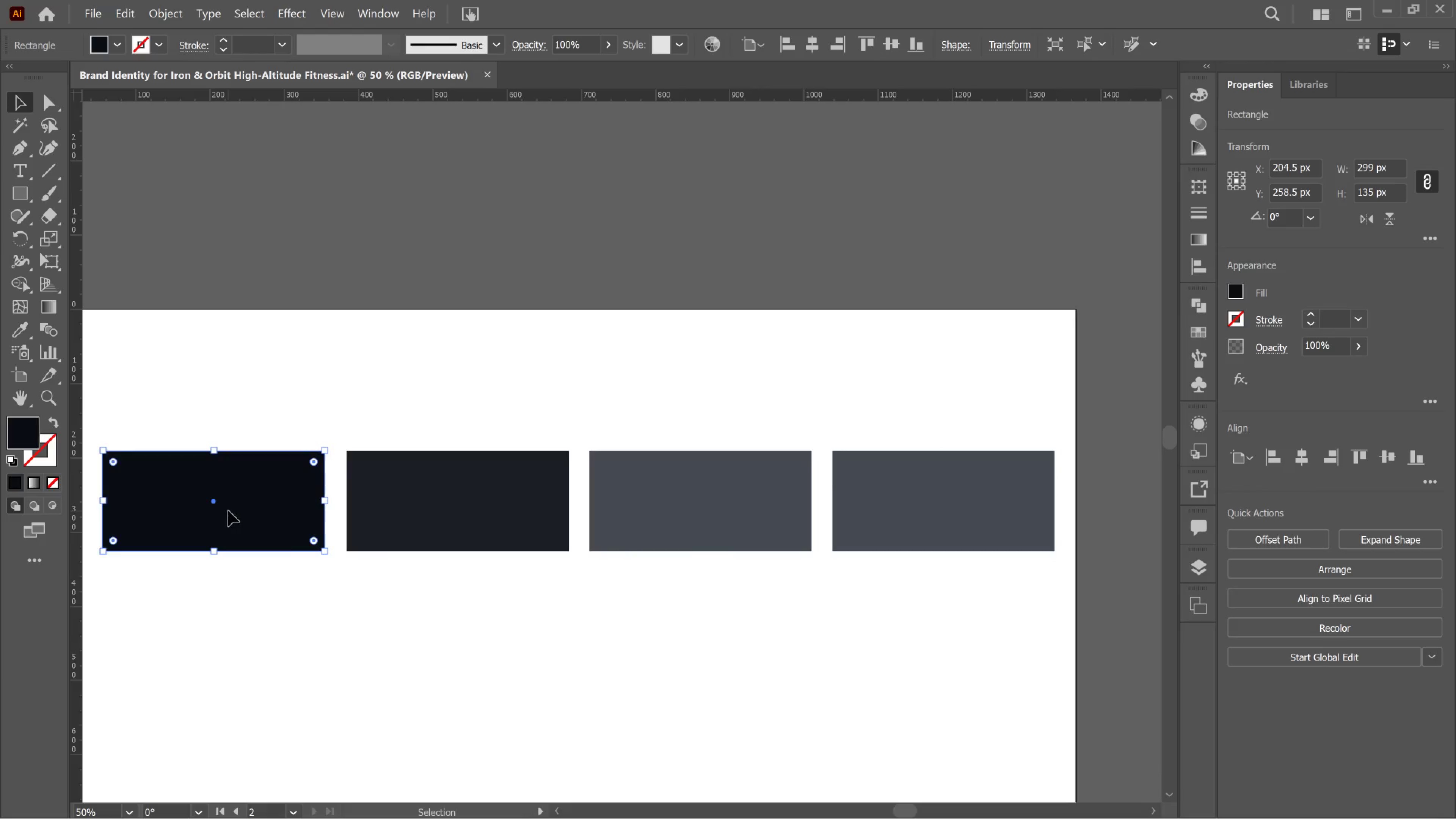 
left_click_drag(start_coordinate=[228, 511], to_coordinate=[230, 634])
 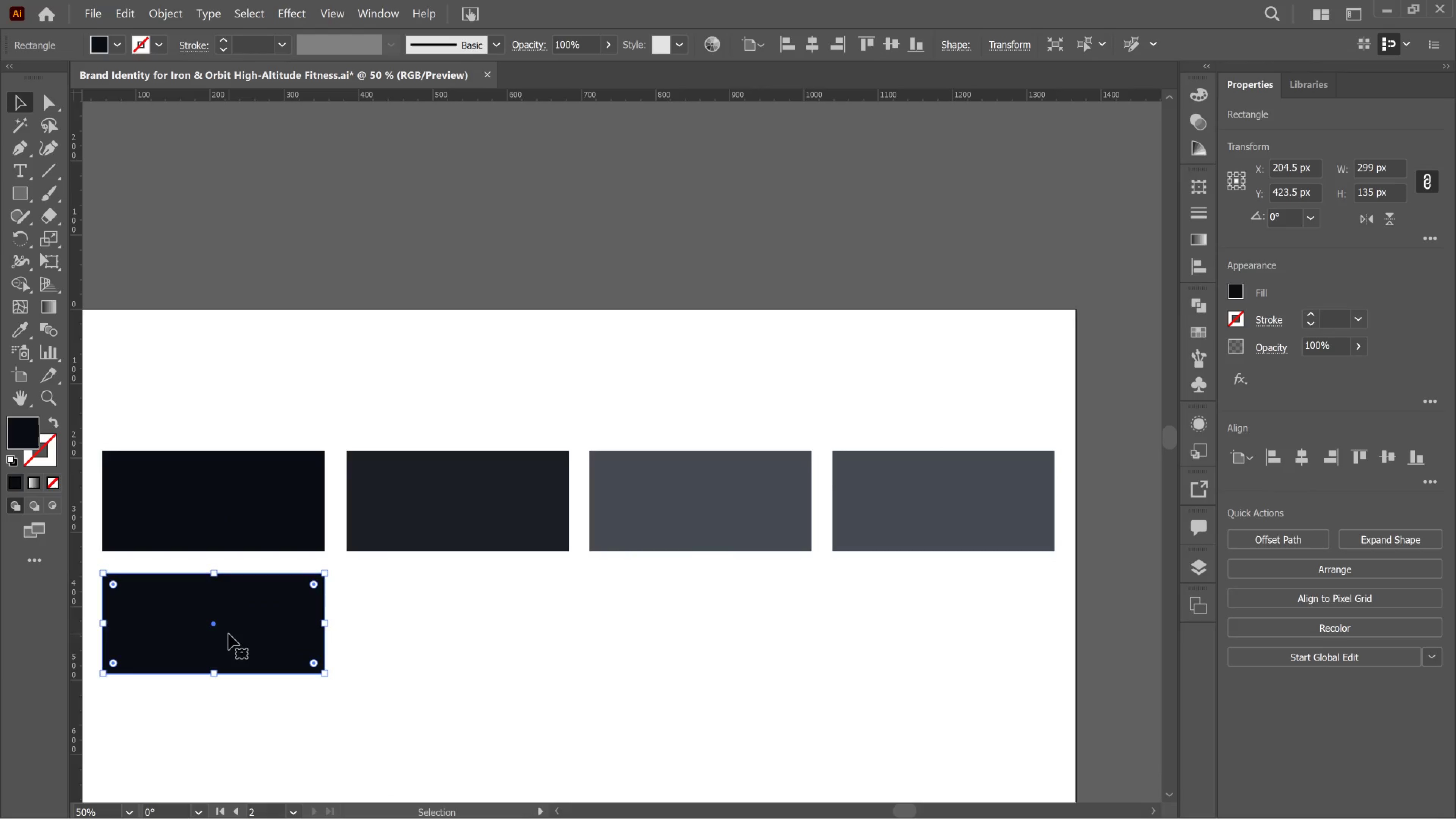 
hold_key(key=ShiftLeft, duration=2.52)
 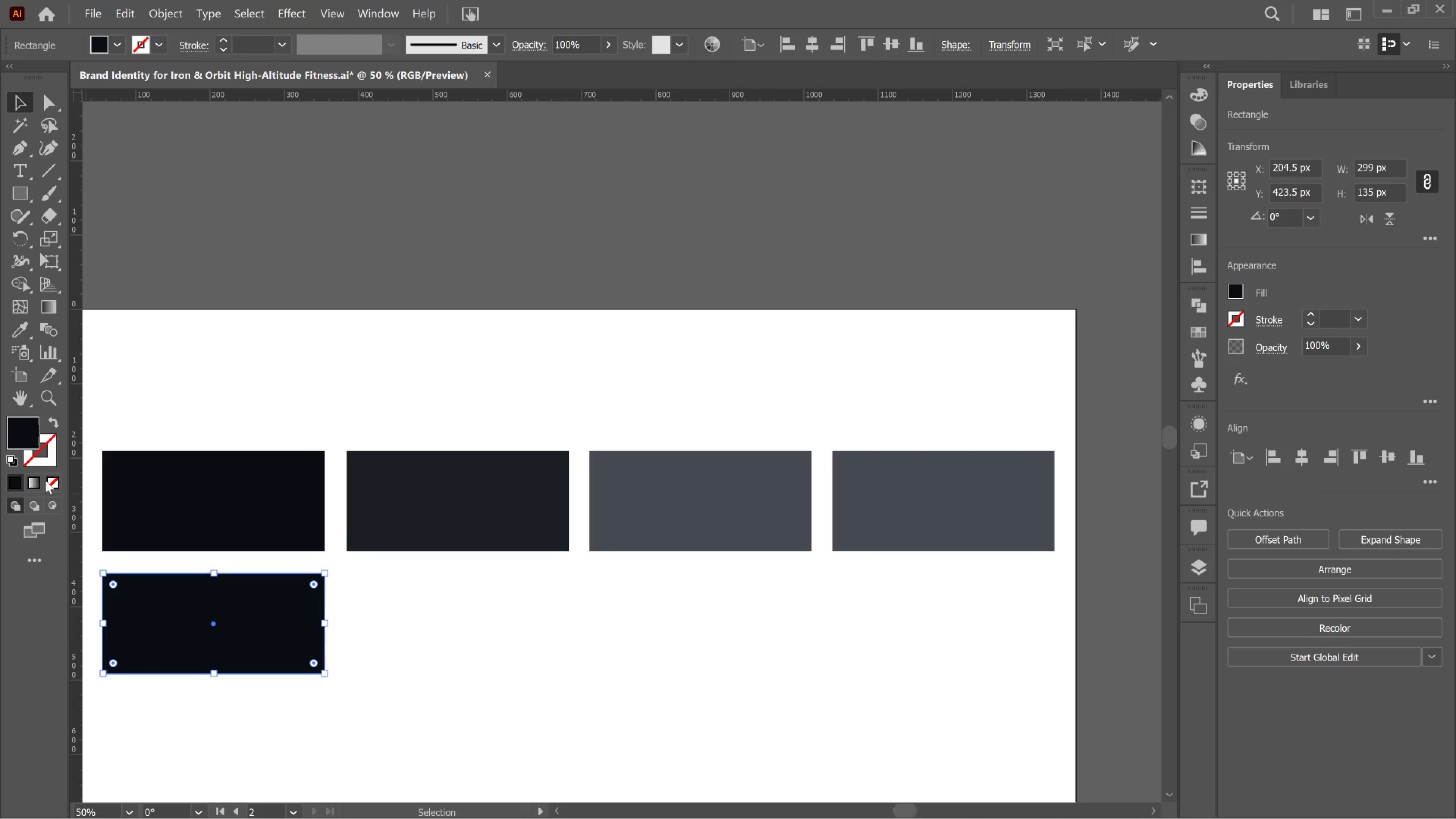 
double_click([20, 428])
 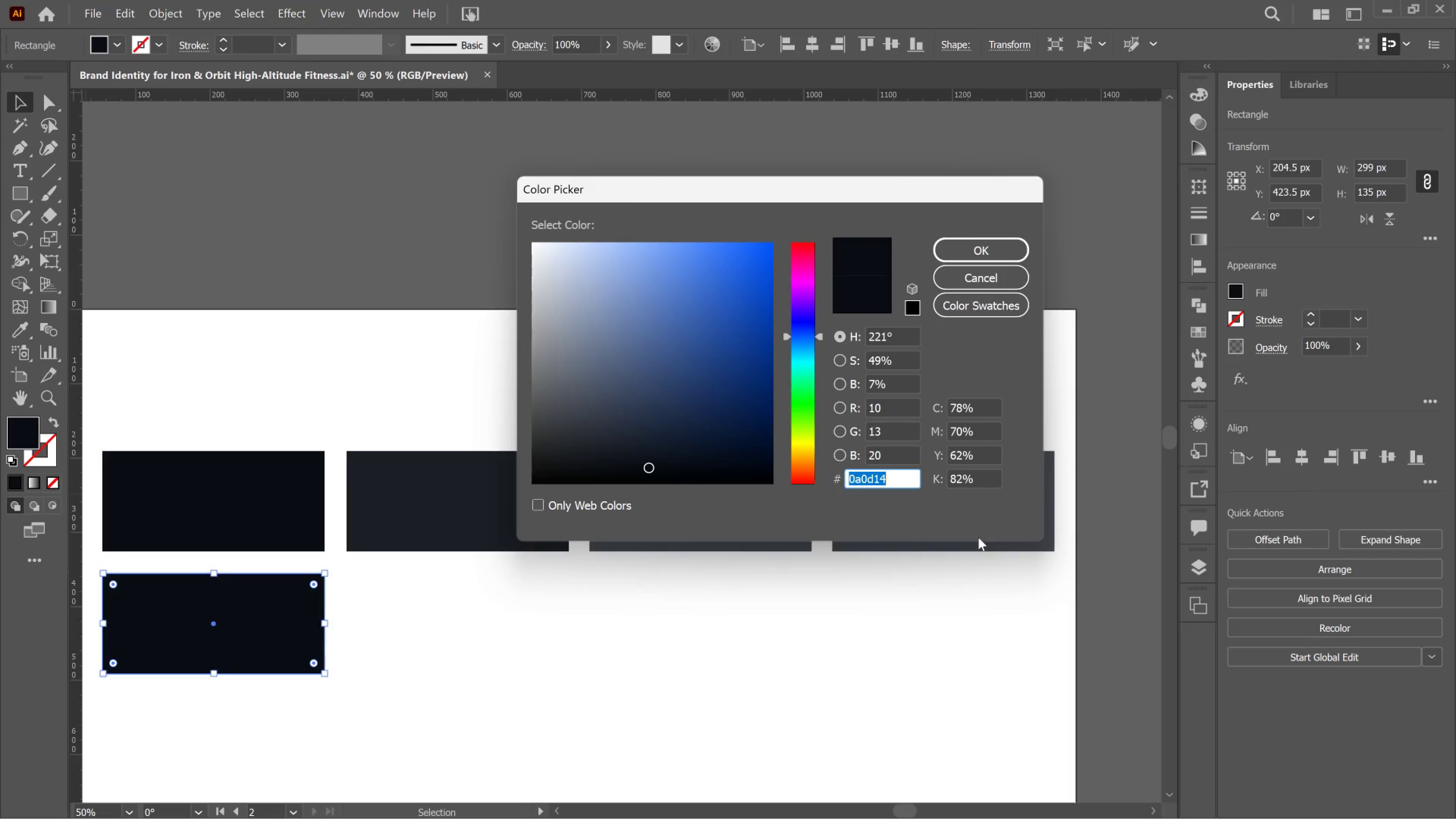 
wait(13.11)
 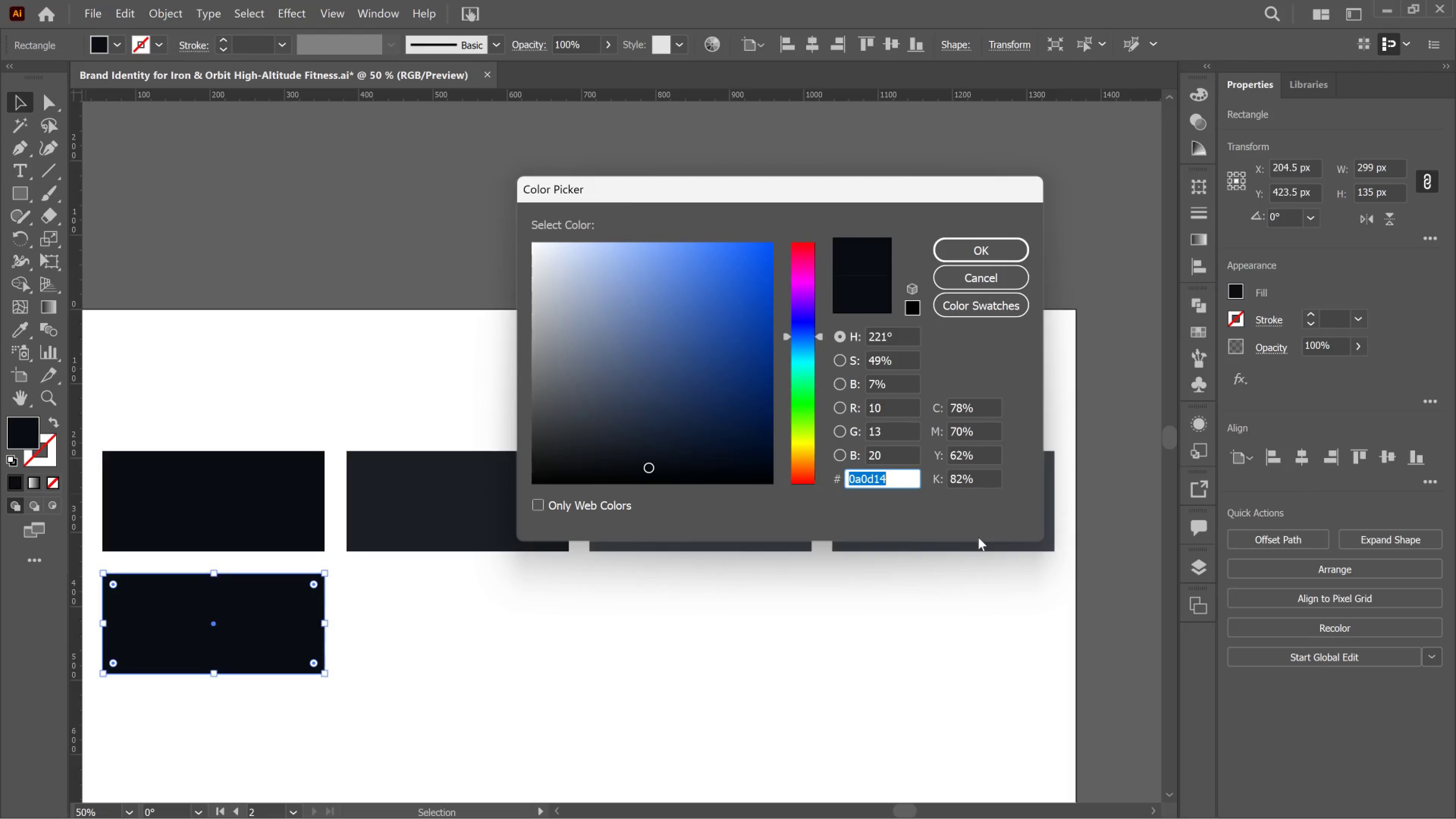 
type(e1)
 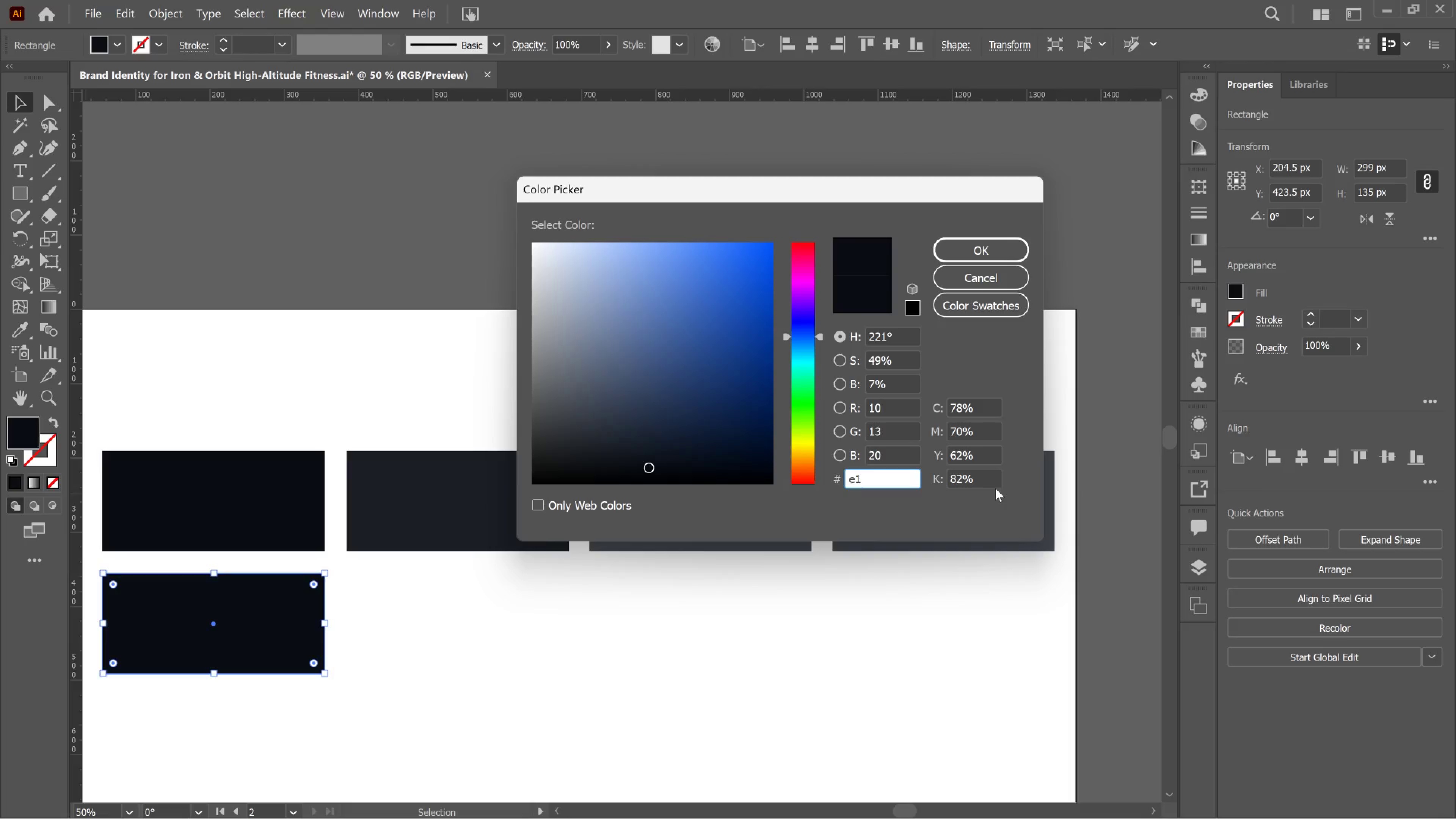 
type(e8f0)
 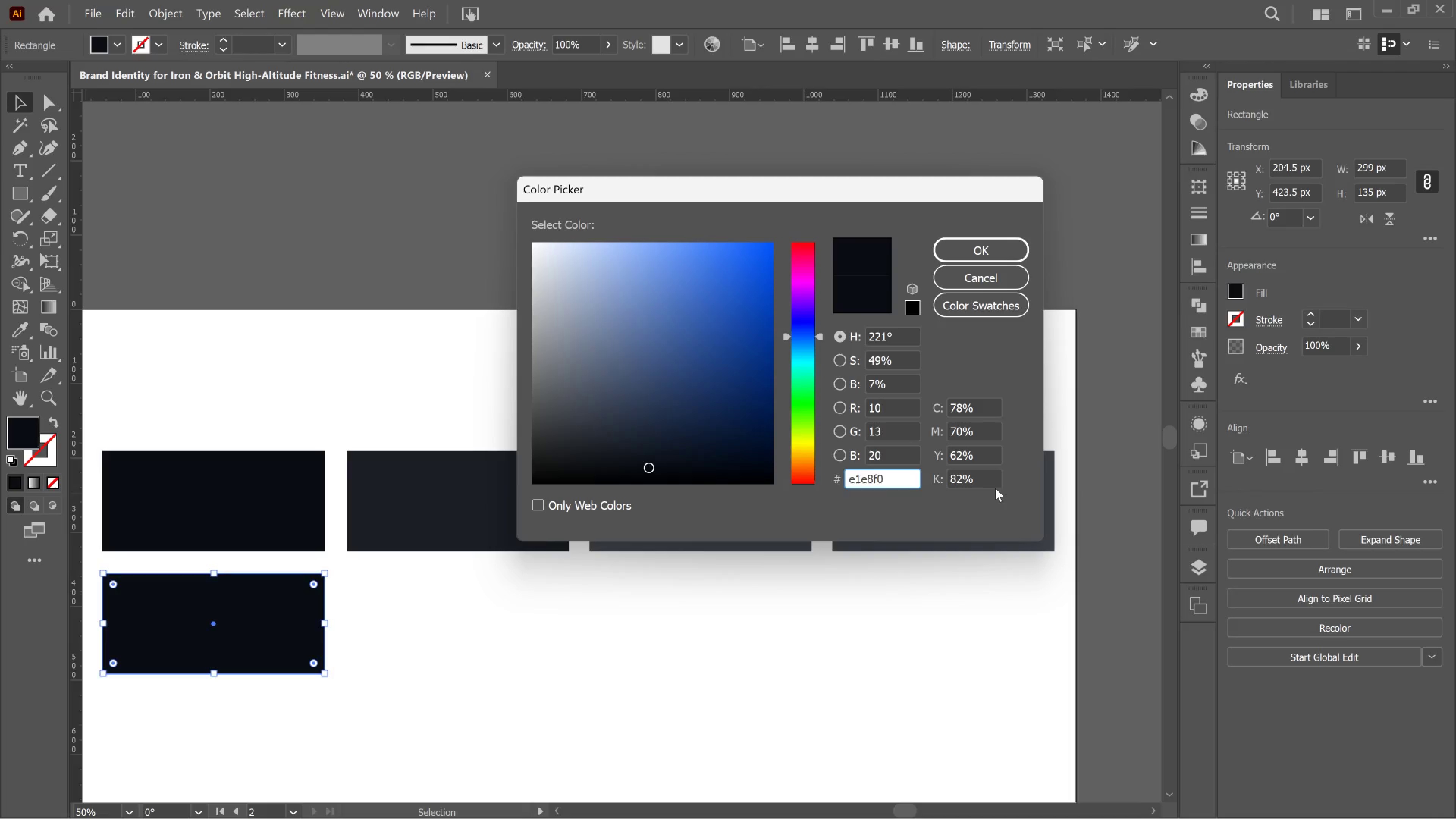 
key(Control+A)
 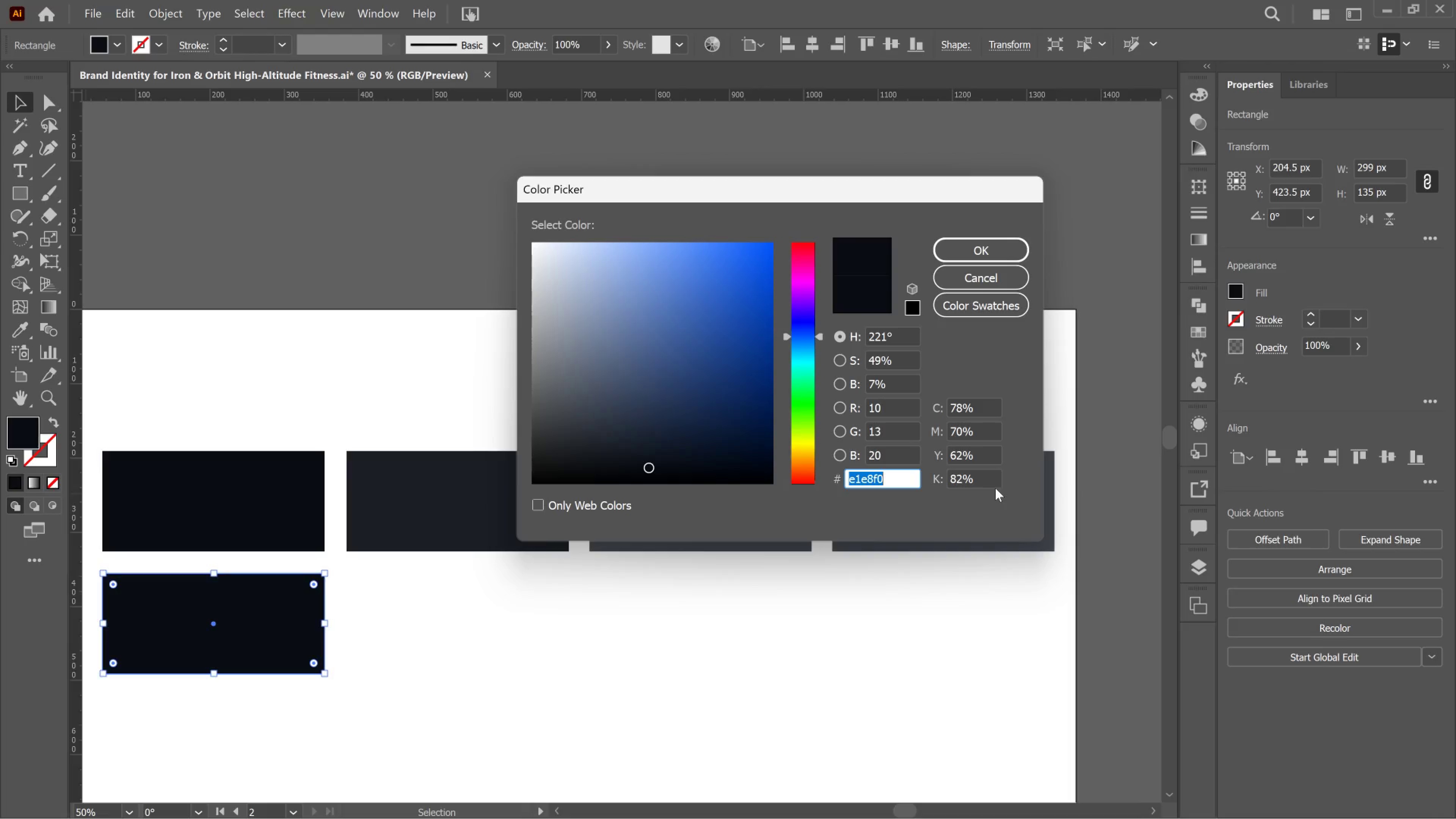 
key(Control+C)
 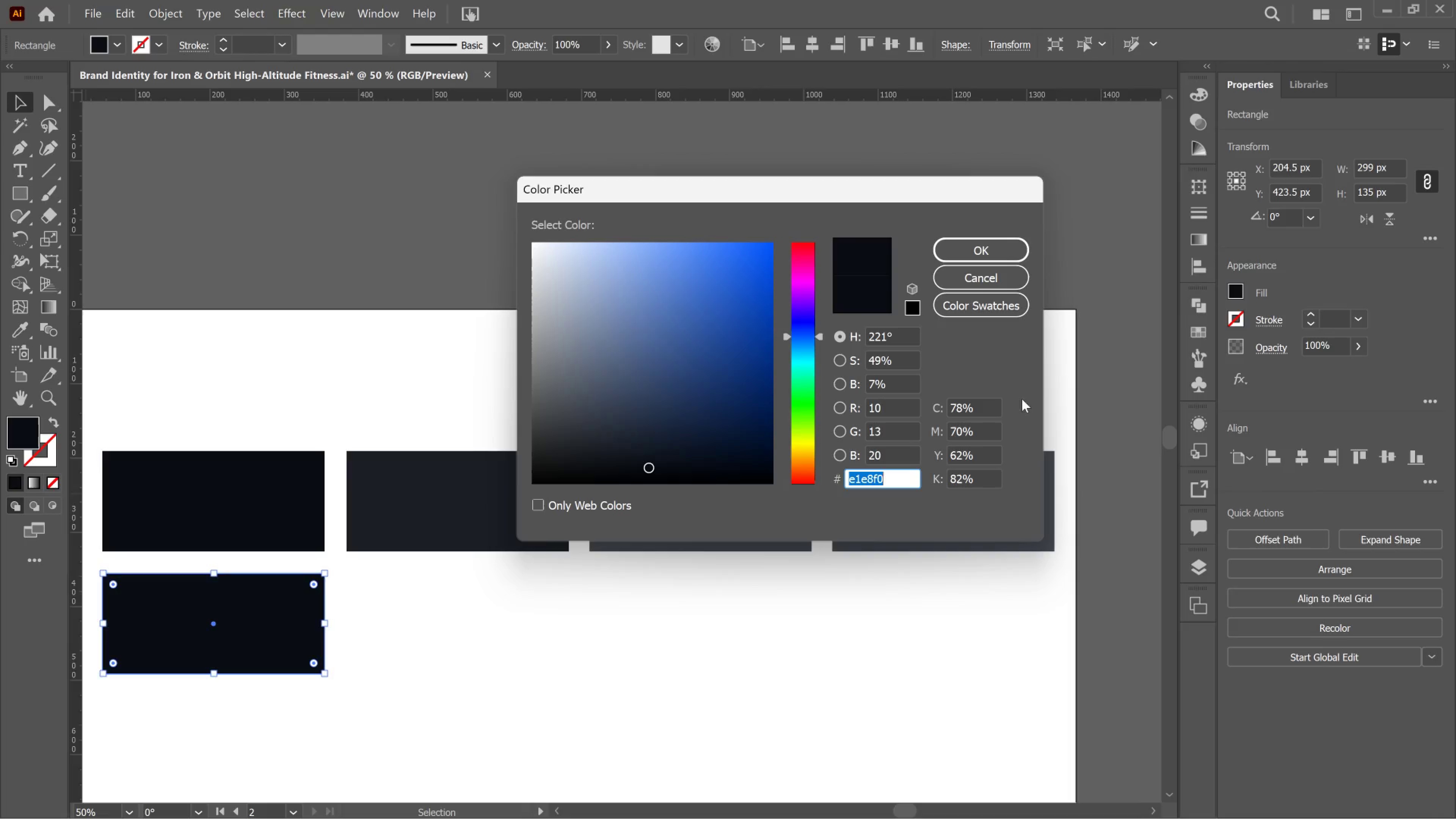 
left_click_drag(start_coordinate=[998, 246], to_coordinate=[995, 245])
 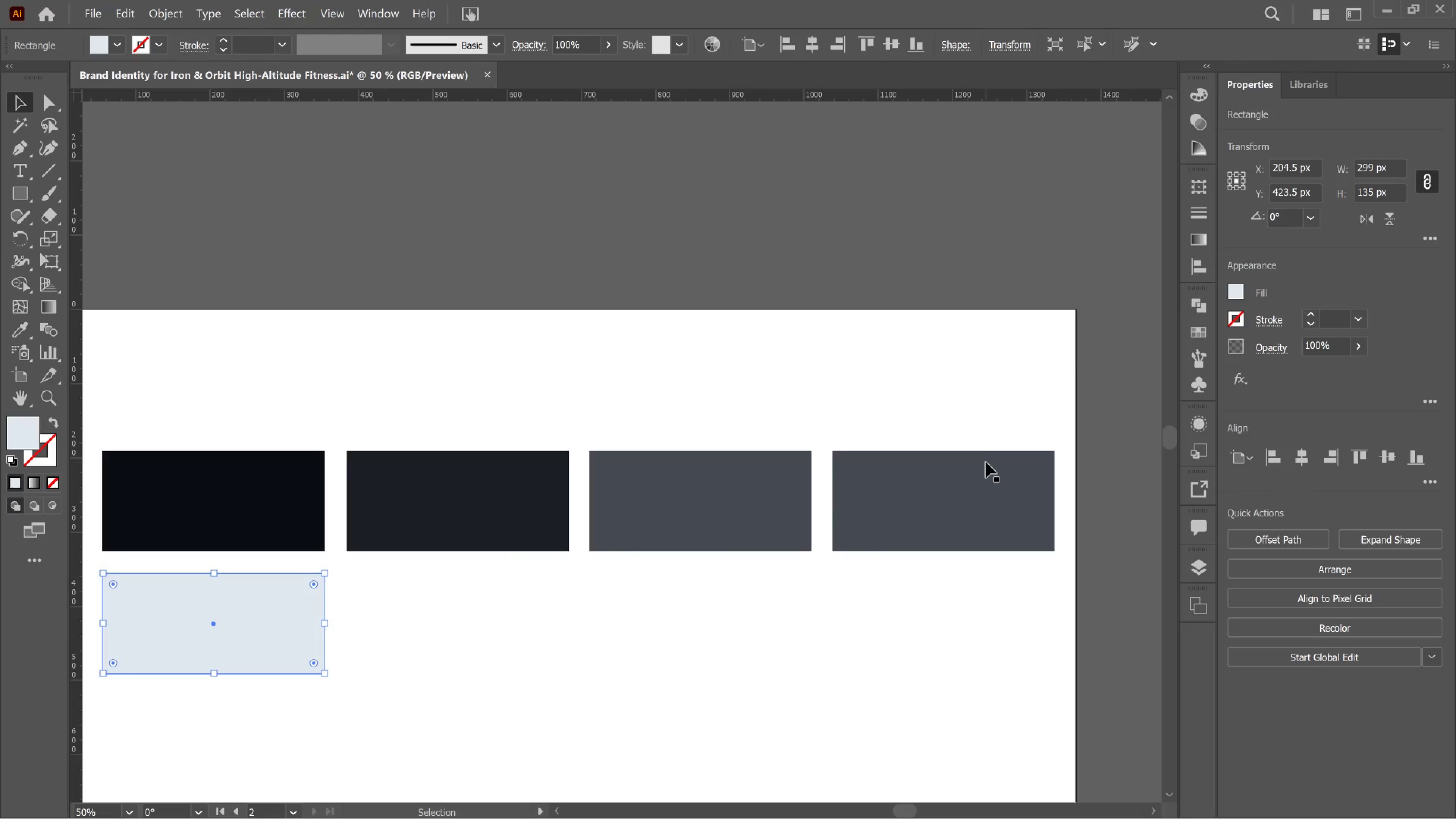 
left_click([993, 480])
 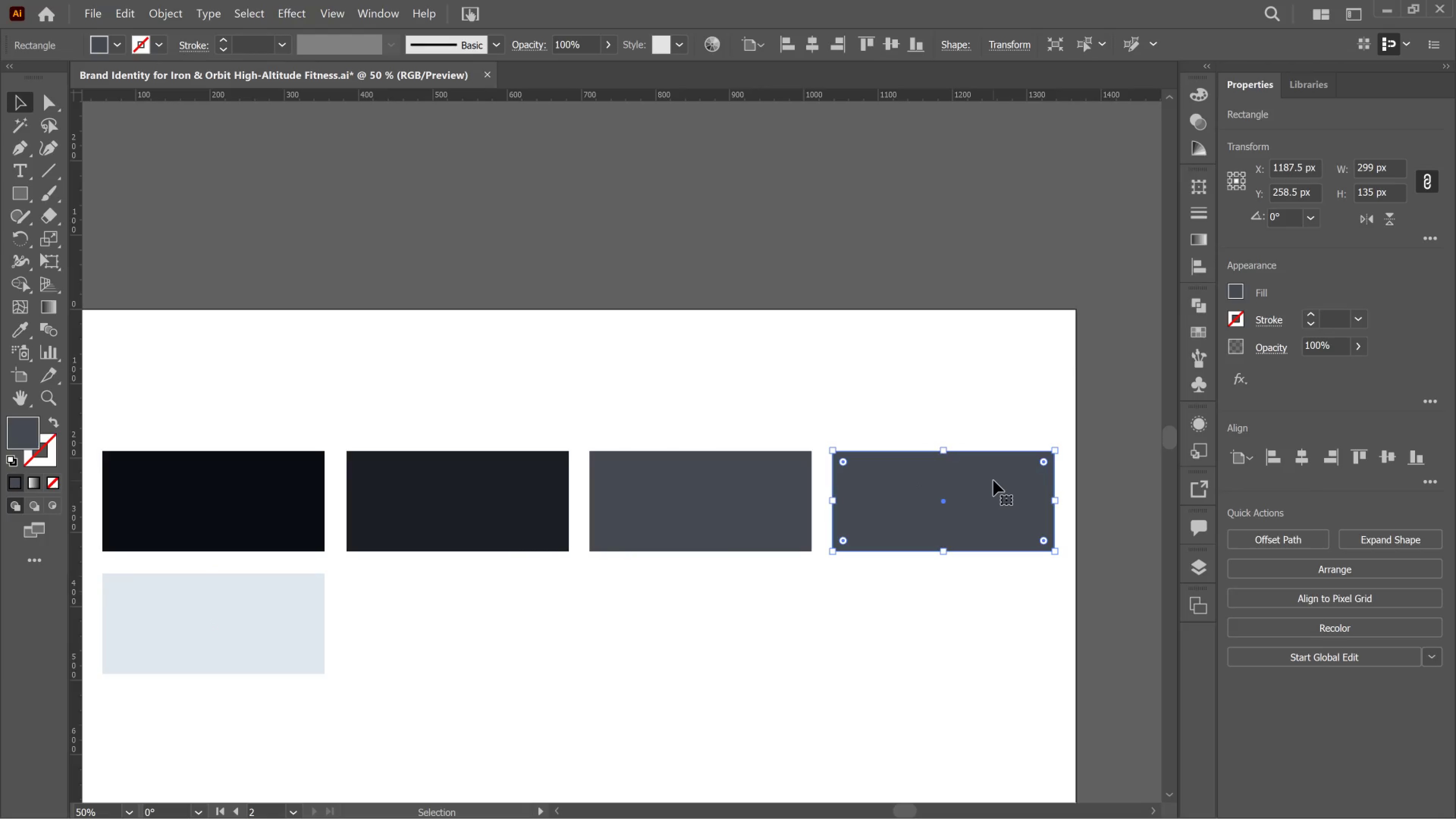 
double_click([993, 480])
 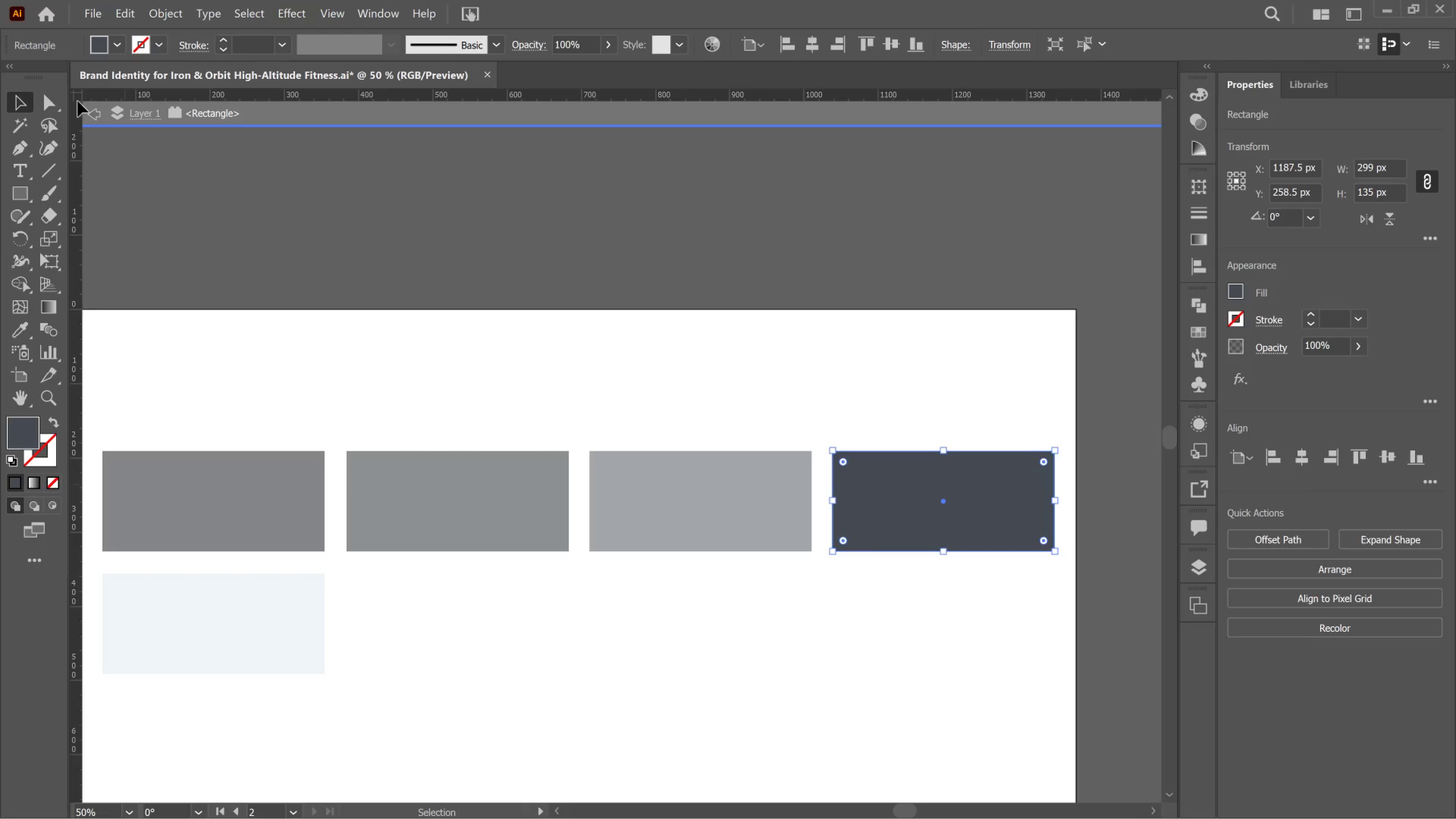 
double_click([97, 174])
 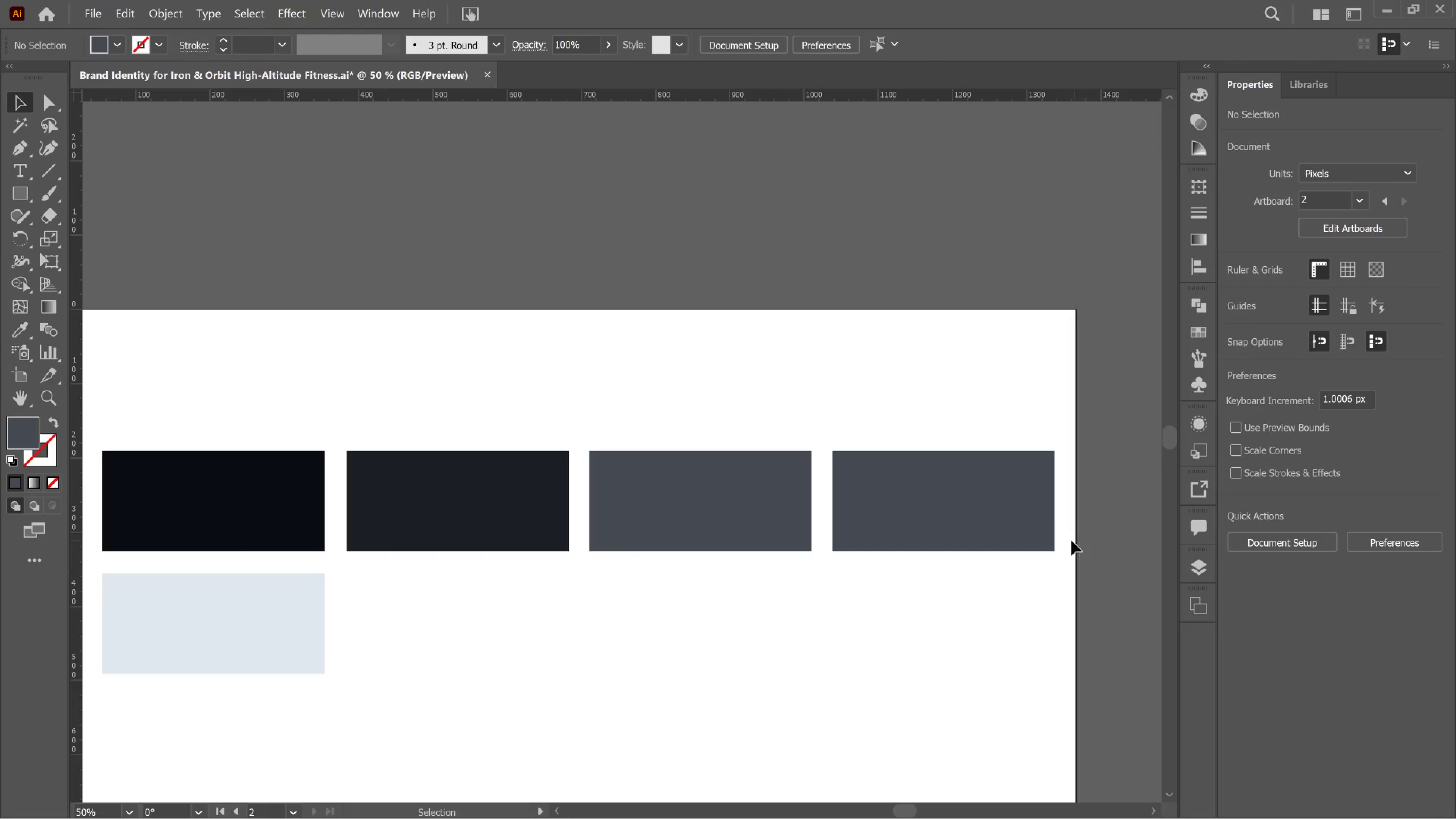 
left_click([1041, 516])
 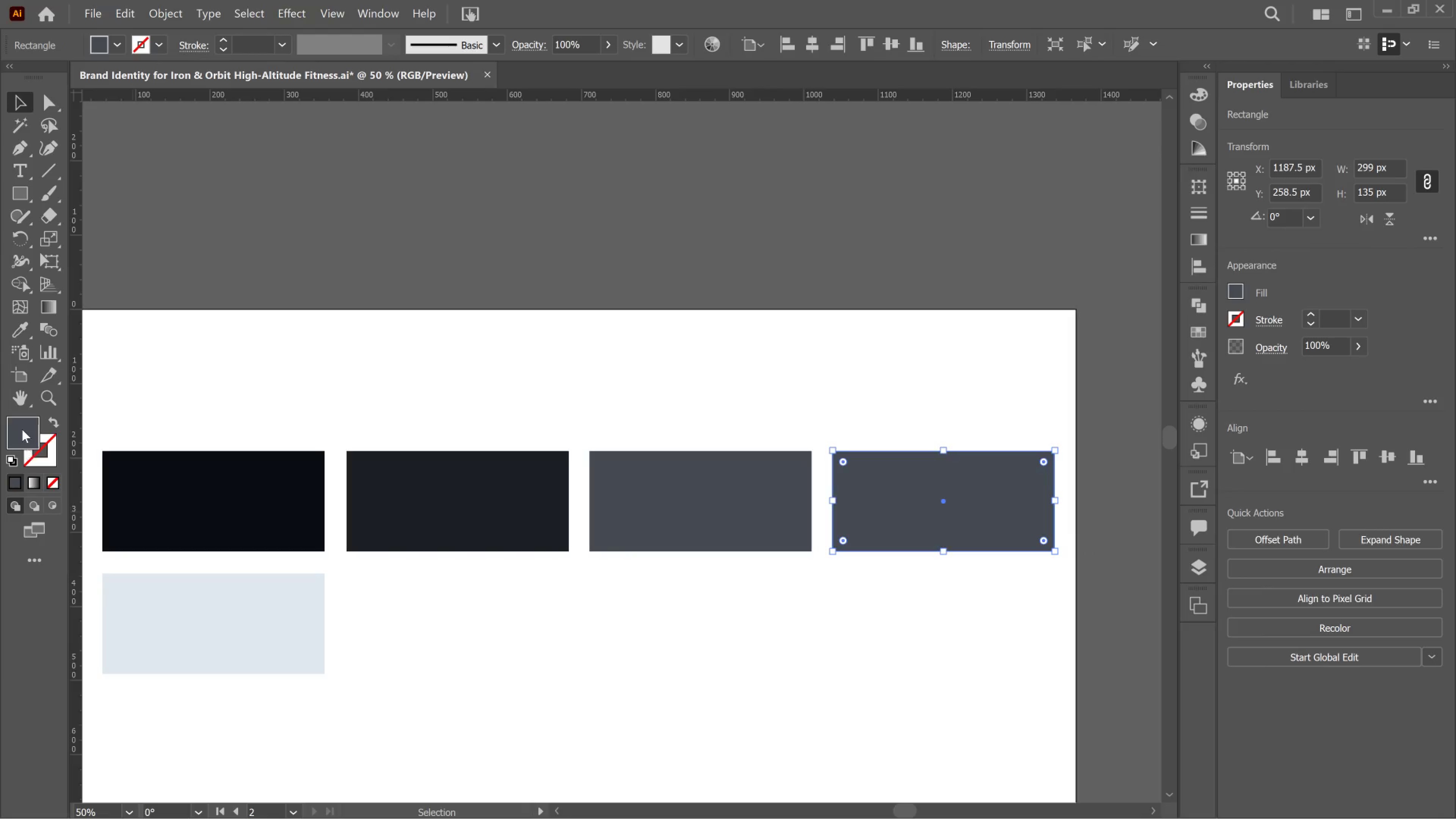 
double_click([22, 429])
 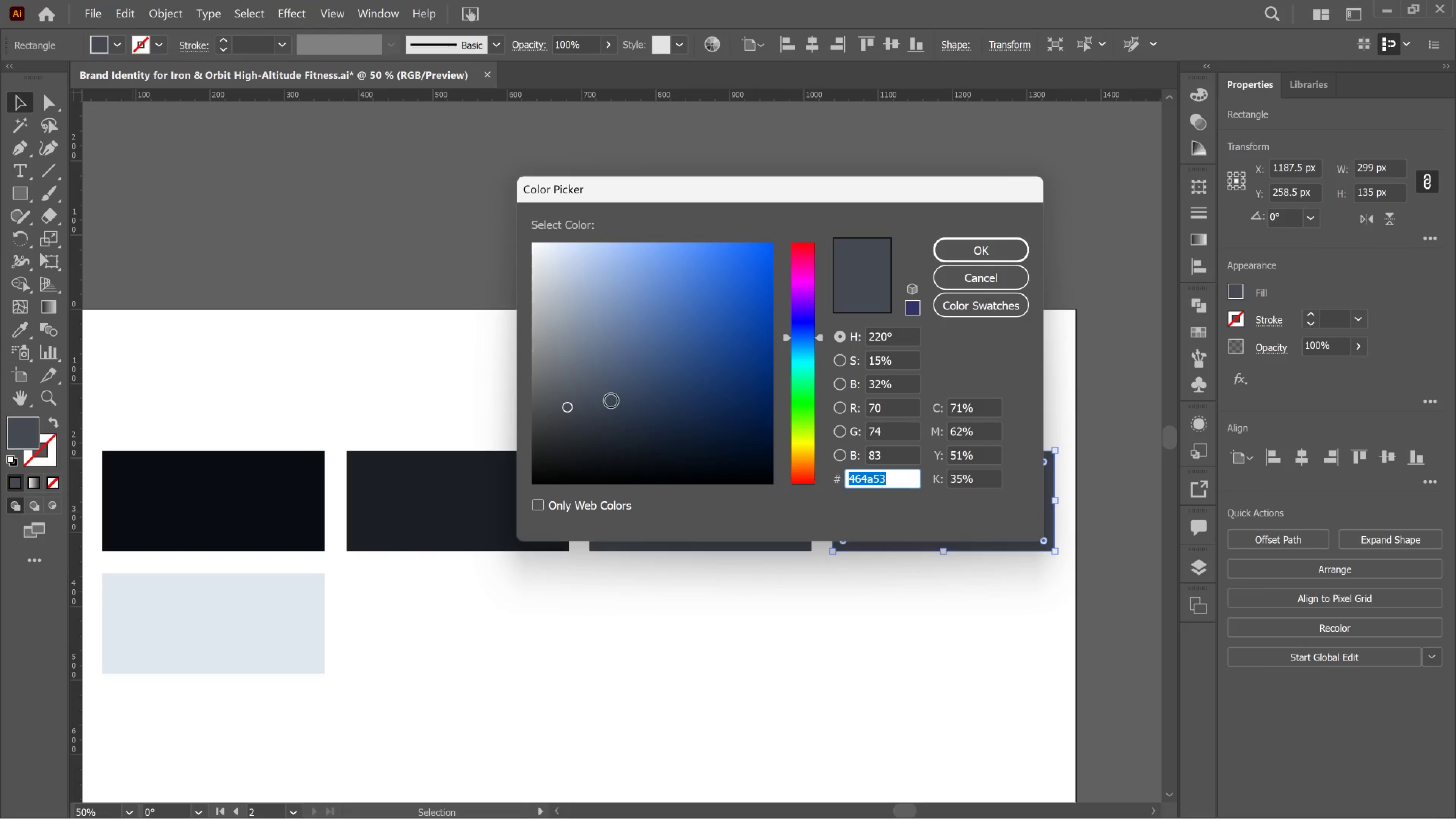 
key(Control+V)
 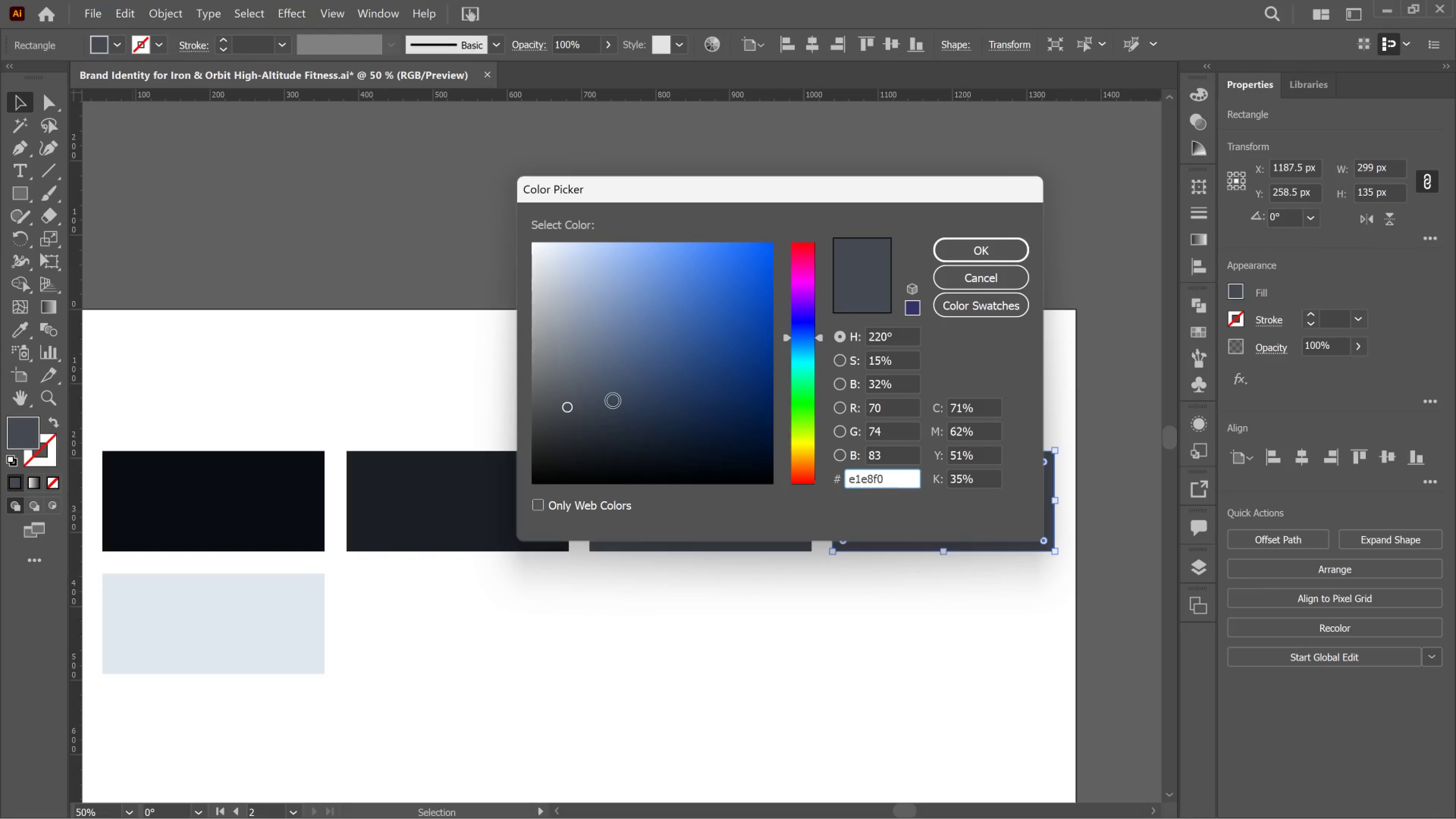 
key(Enter)
 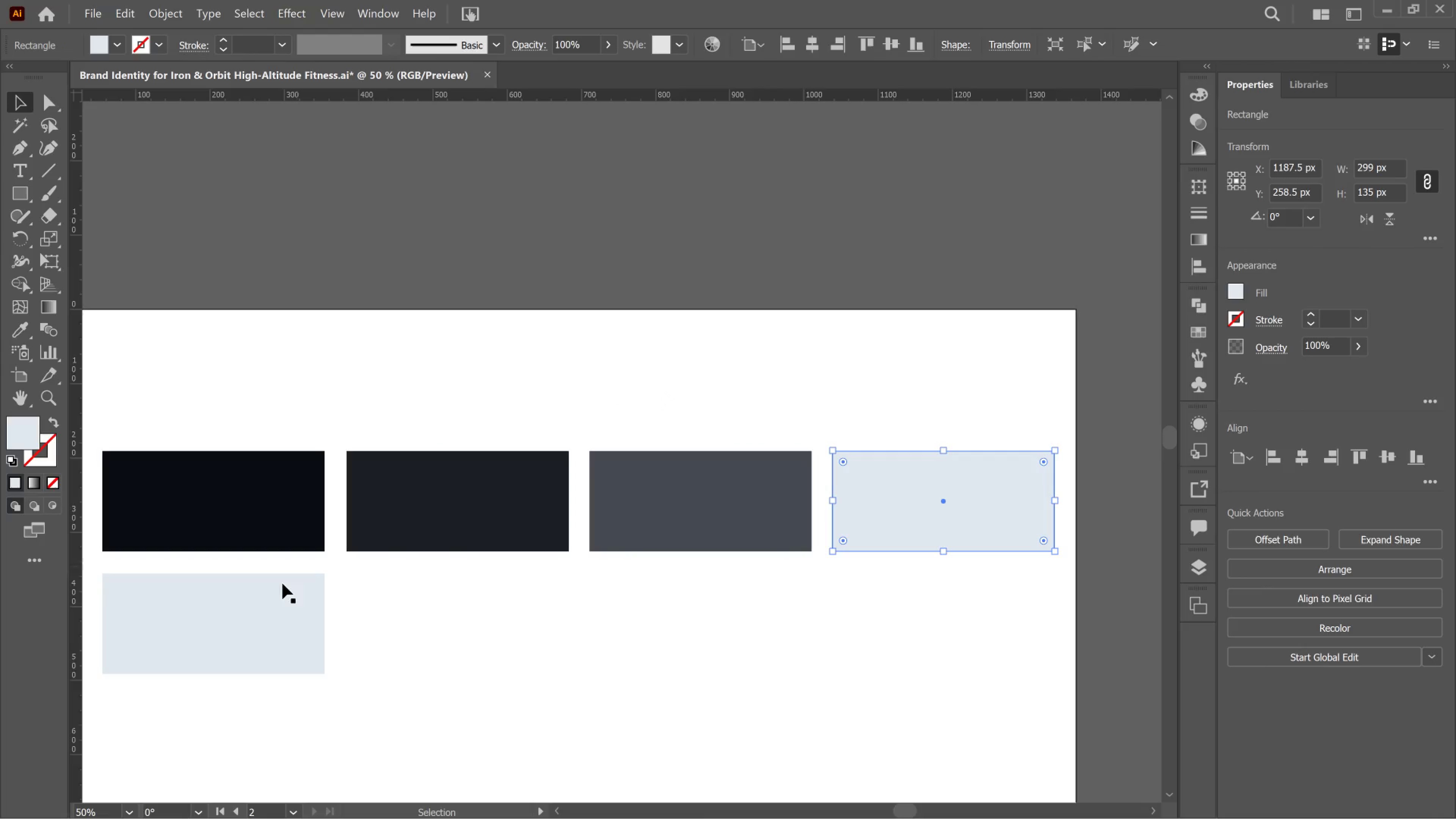 
left_click([274, 602])
 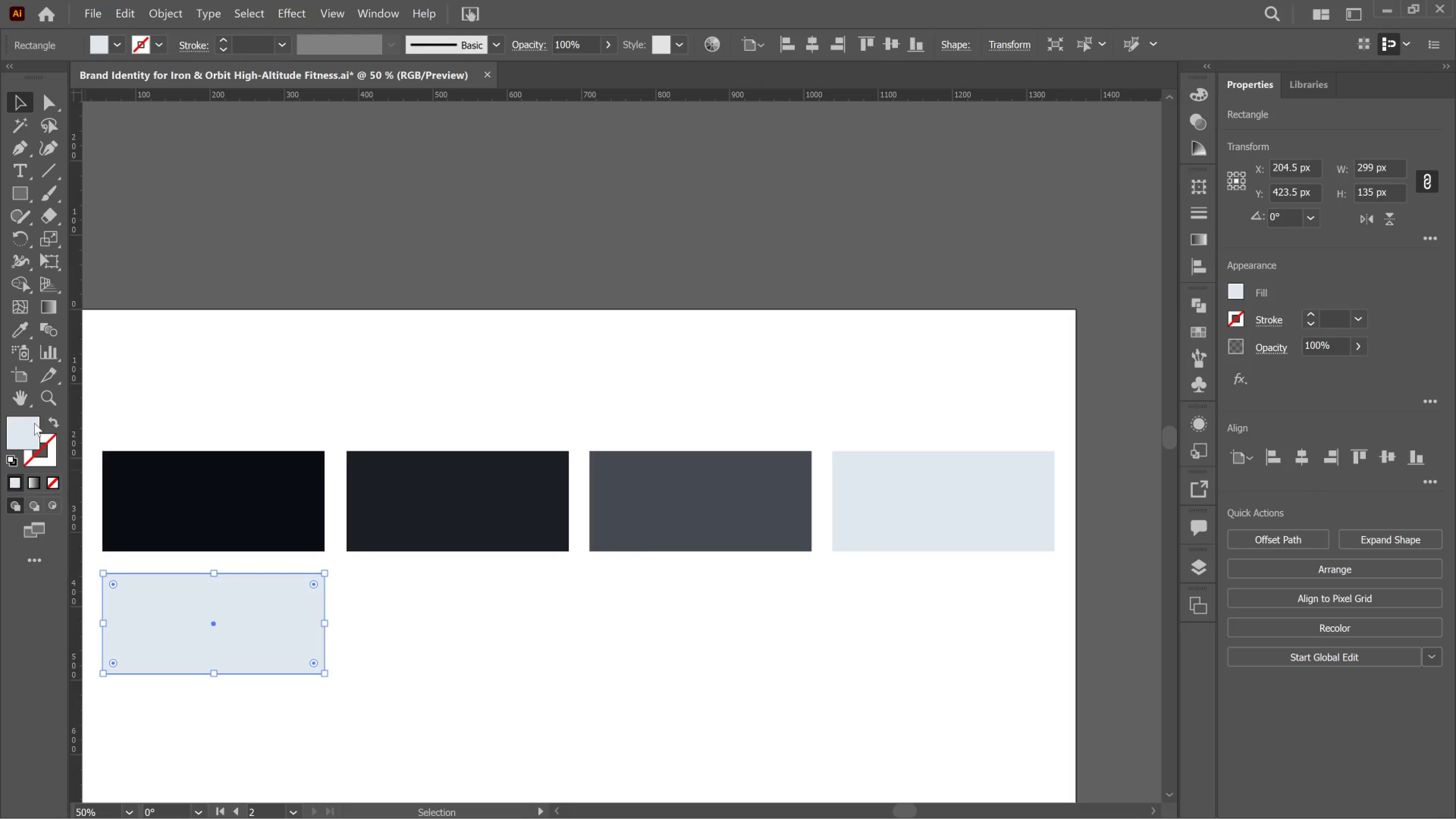 
double_click([34, 423])
 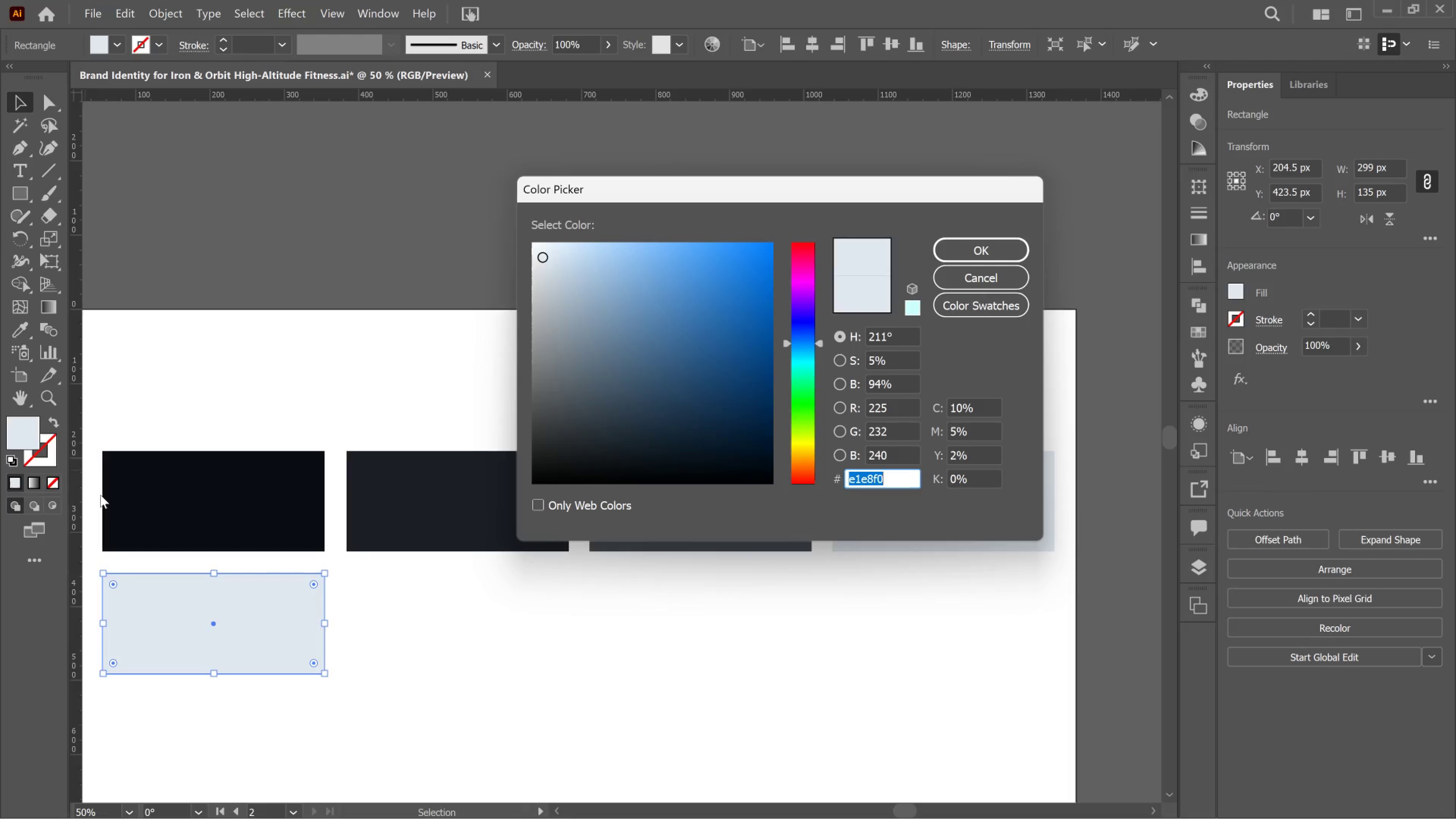 
wait(12.31)
 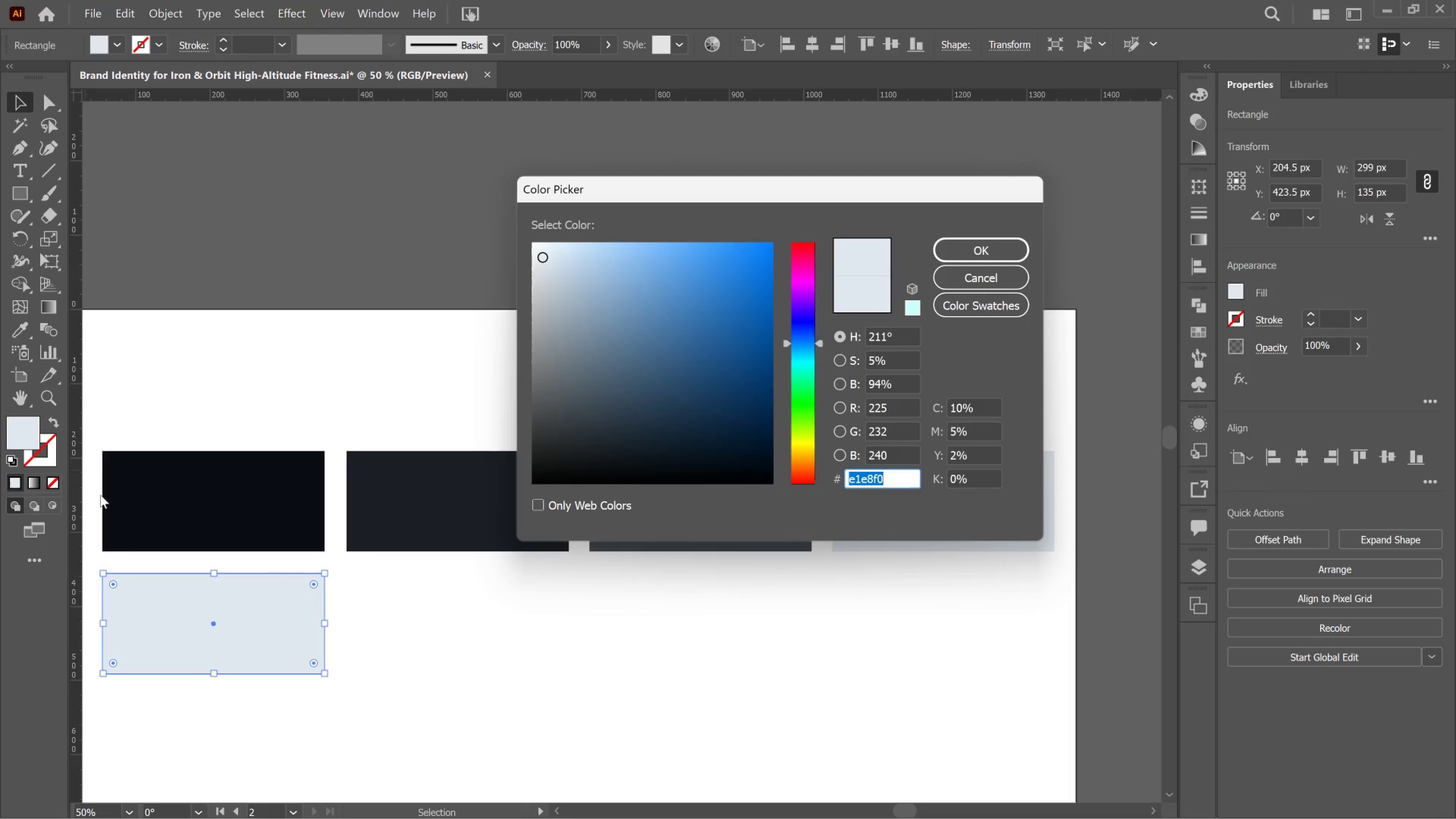 
type(1fc2a7)
 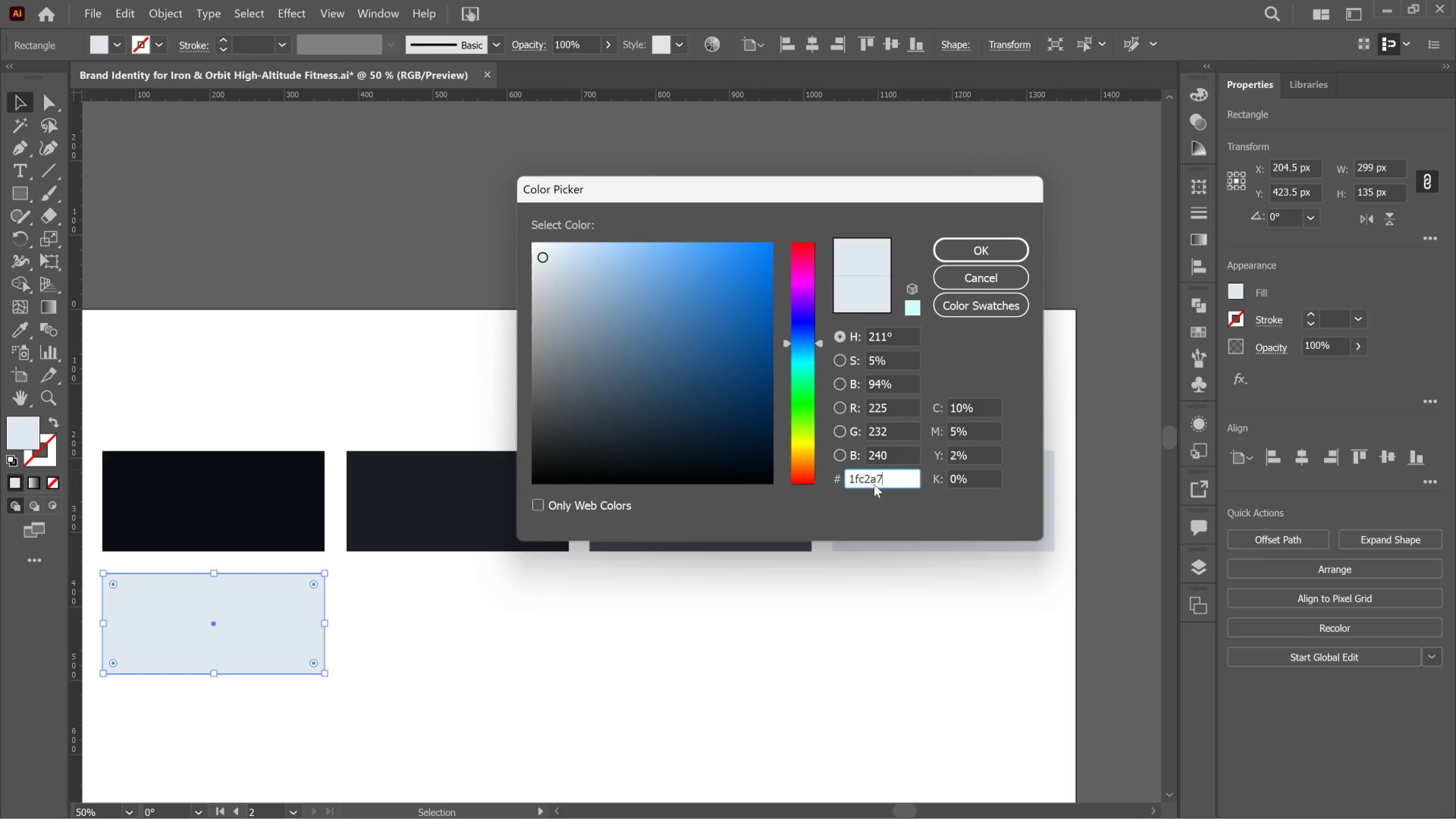 
key(Enter)
 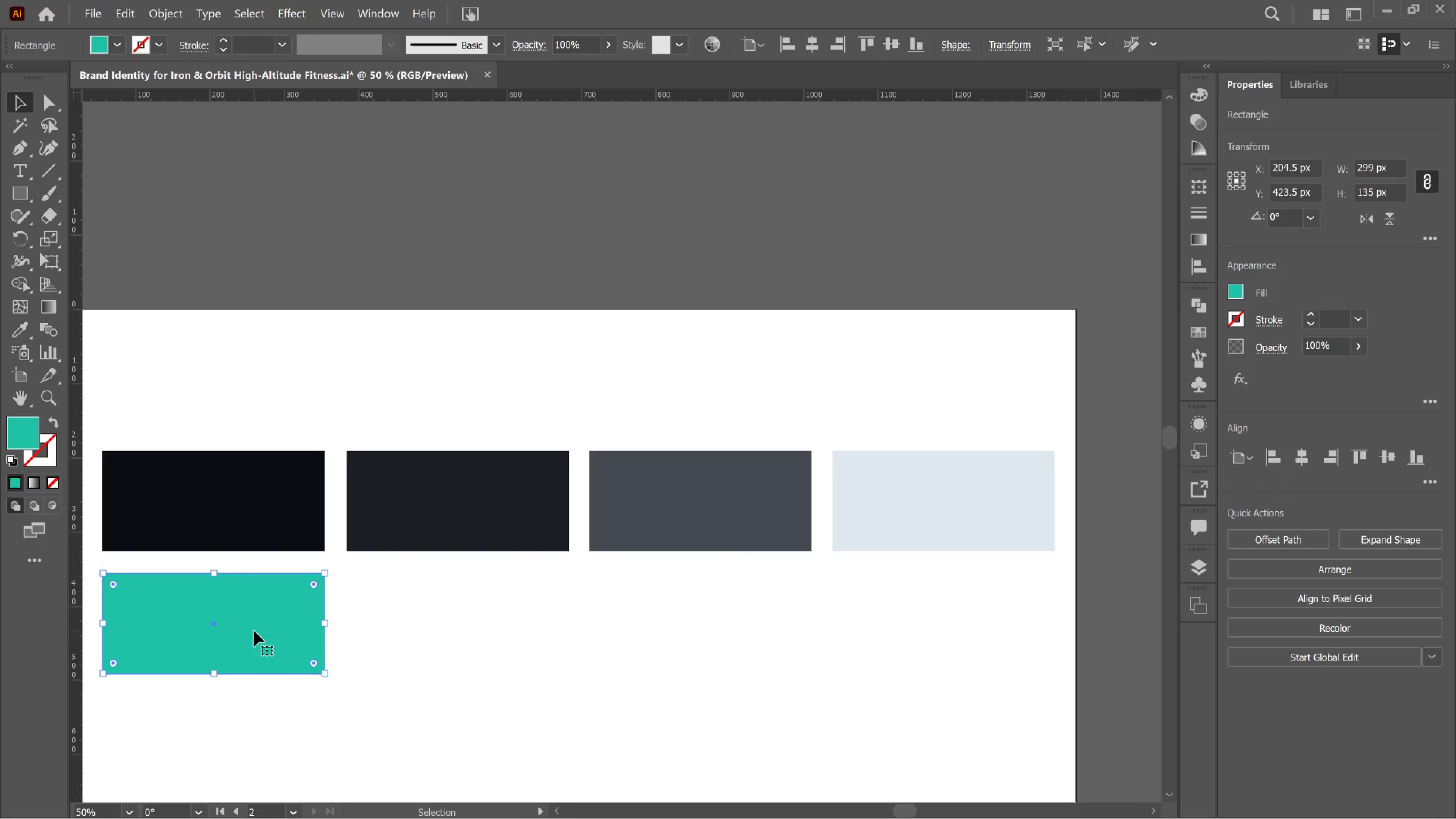 
hold_key(key=AltLeft, duration=4.8)
 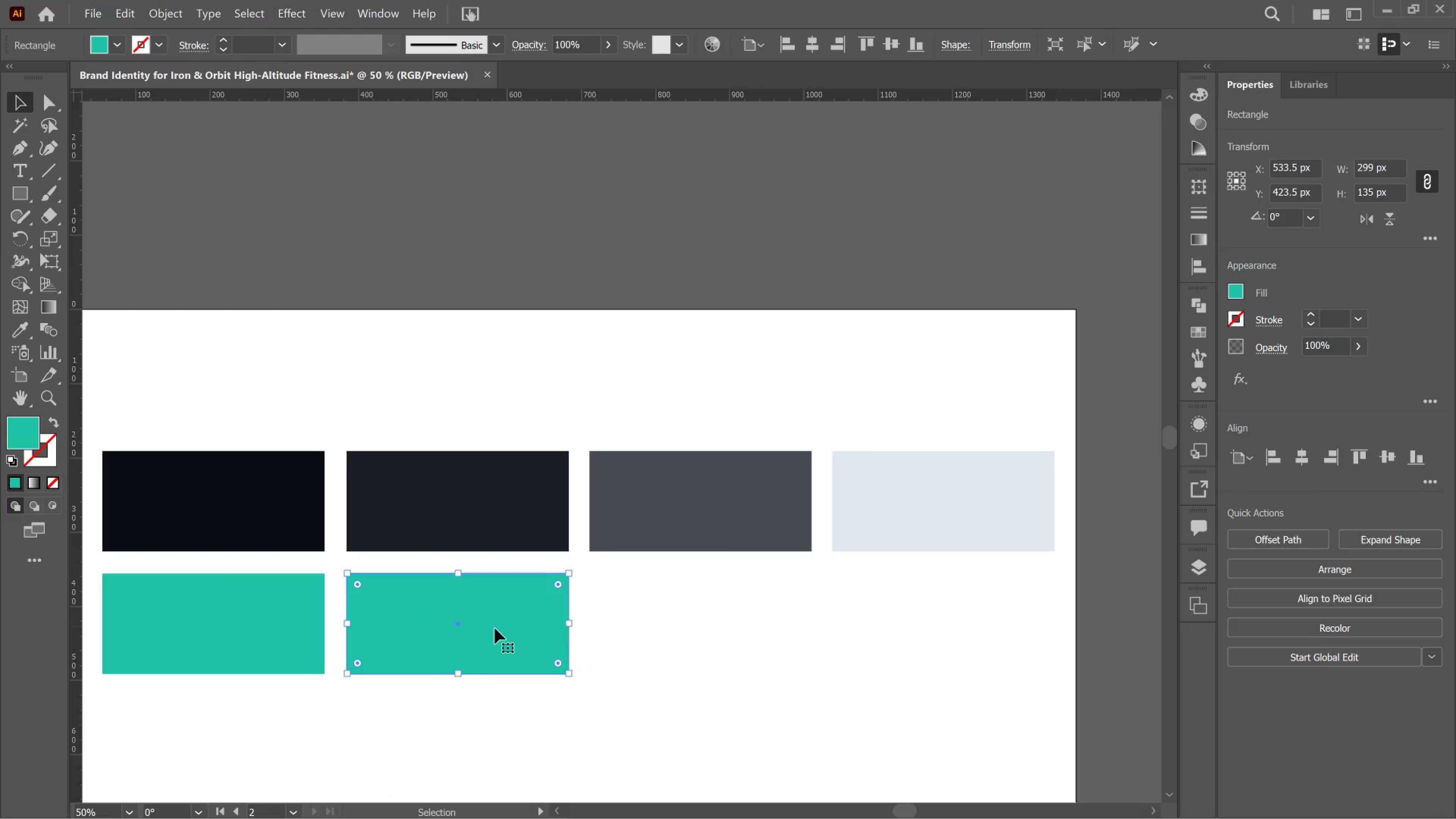 
hold_key(key=ControlLeft, duration=0.46)
 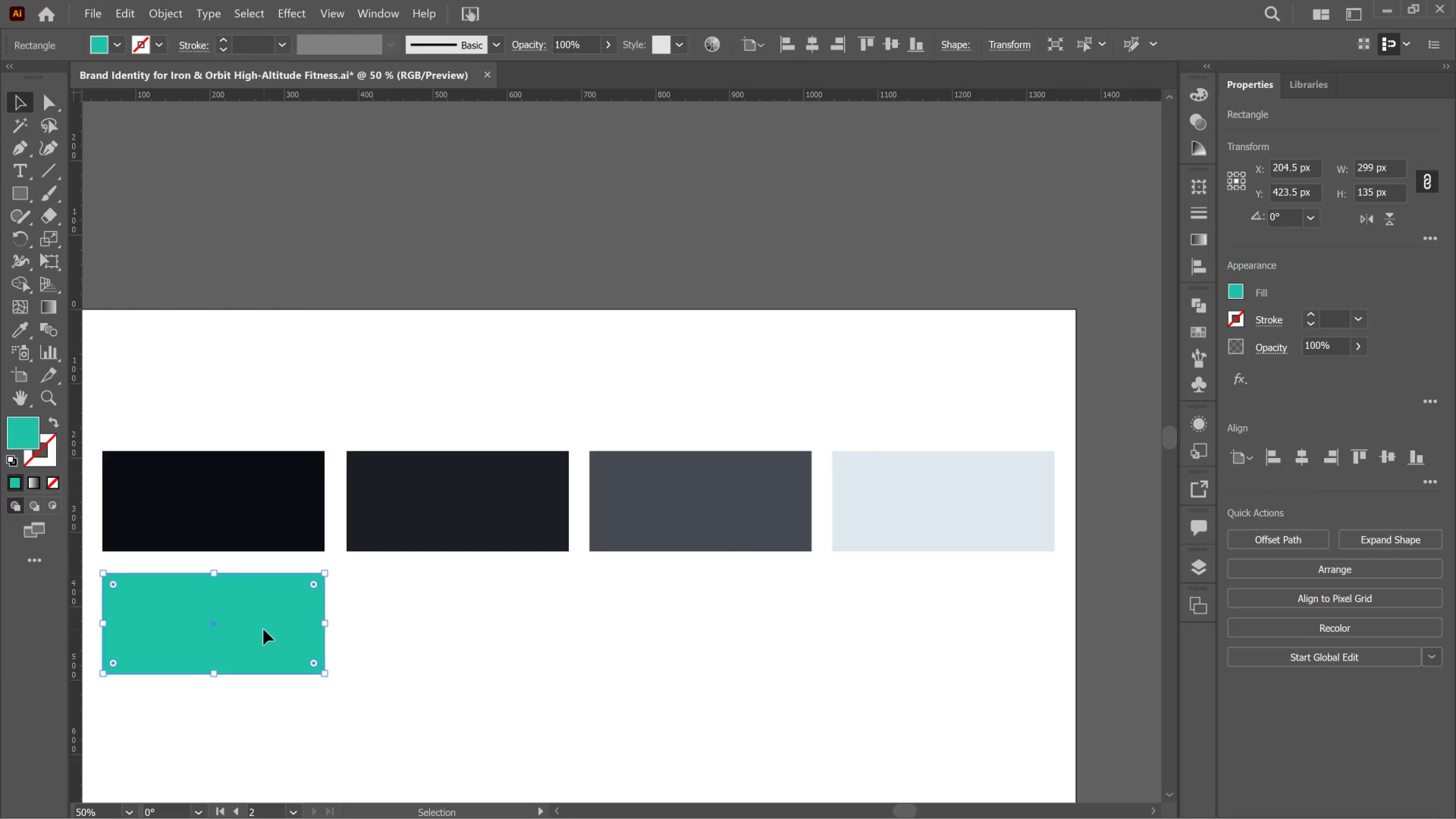 
left_click_drag(start_coordinate=[264, 629], to_coordinate=[508, 626])
 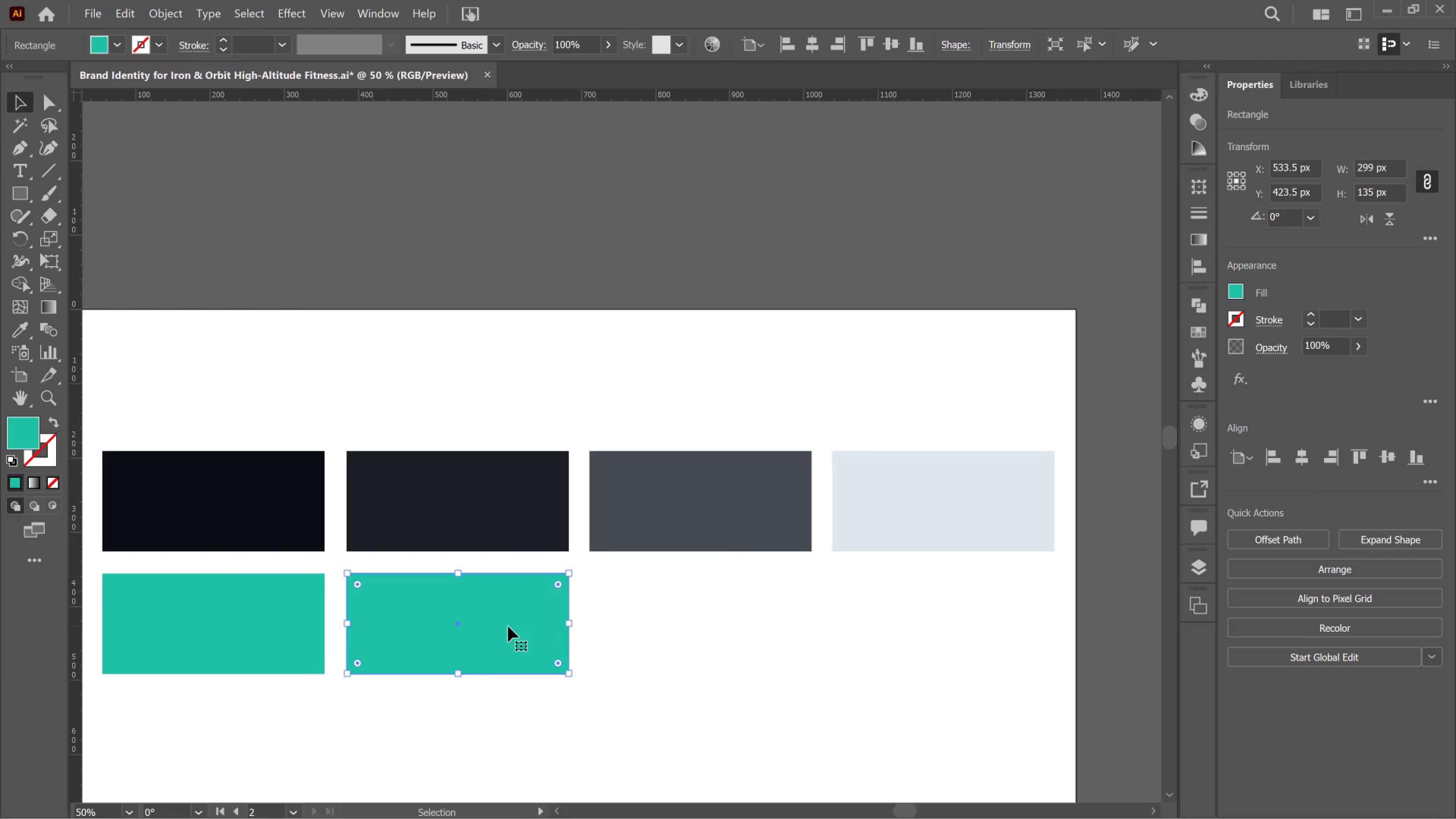 
hold_key(key=ShiftLeft, duration=3.18)
 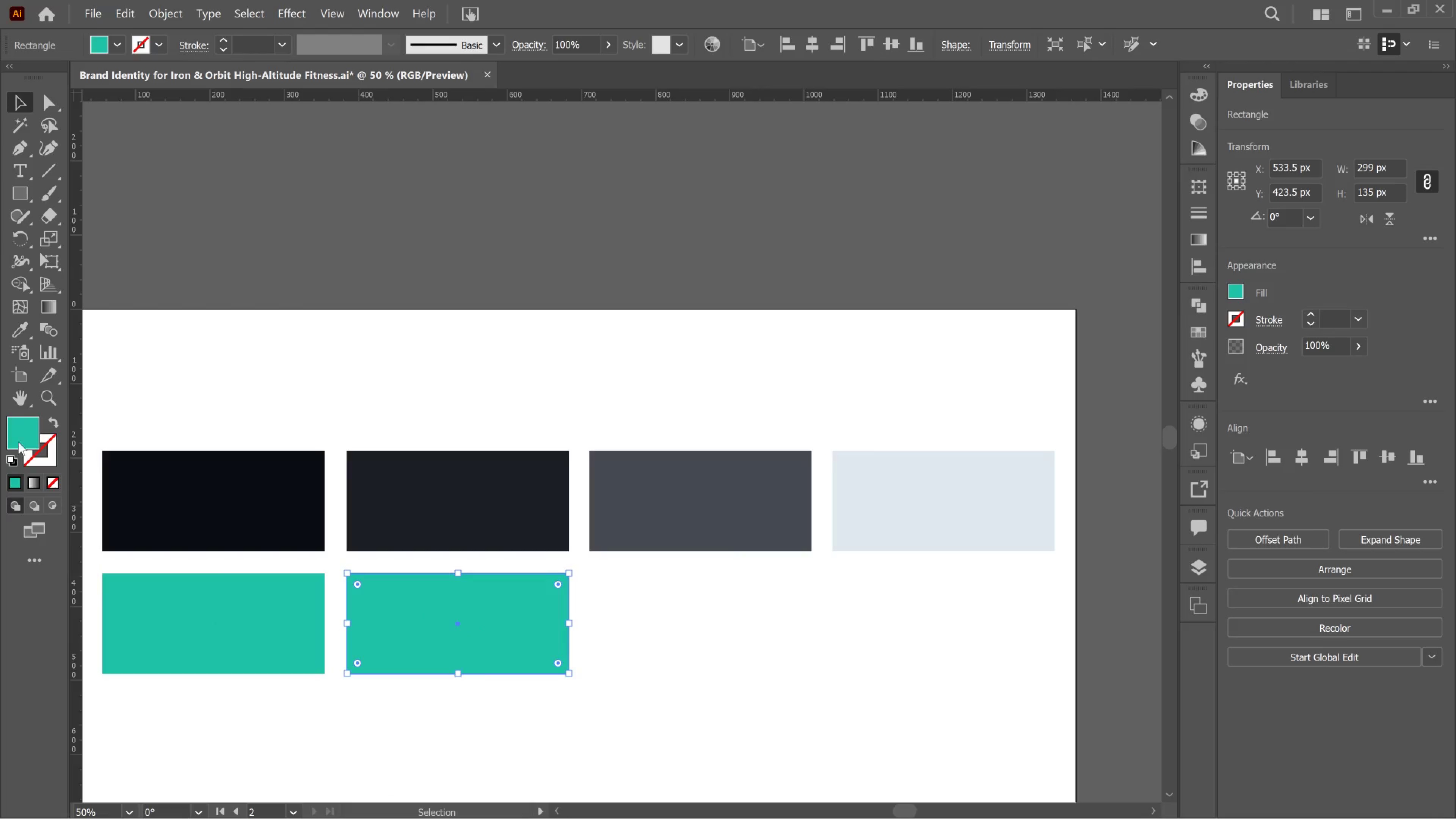 
double_click([15, 430])
 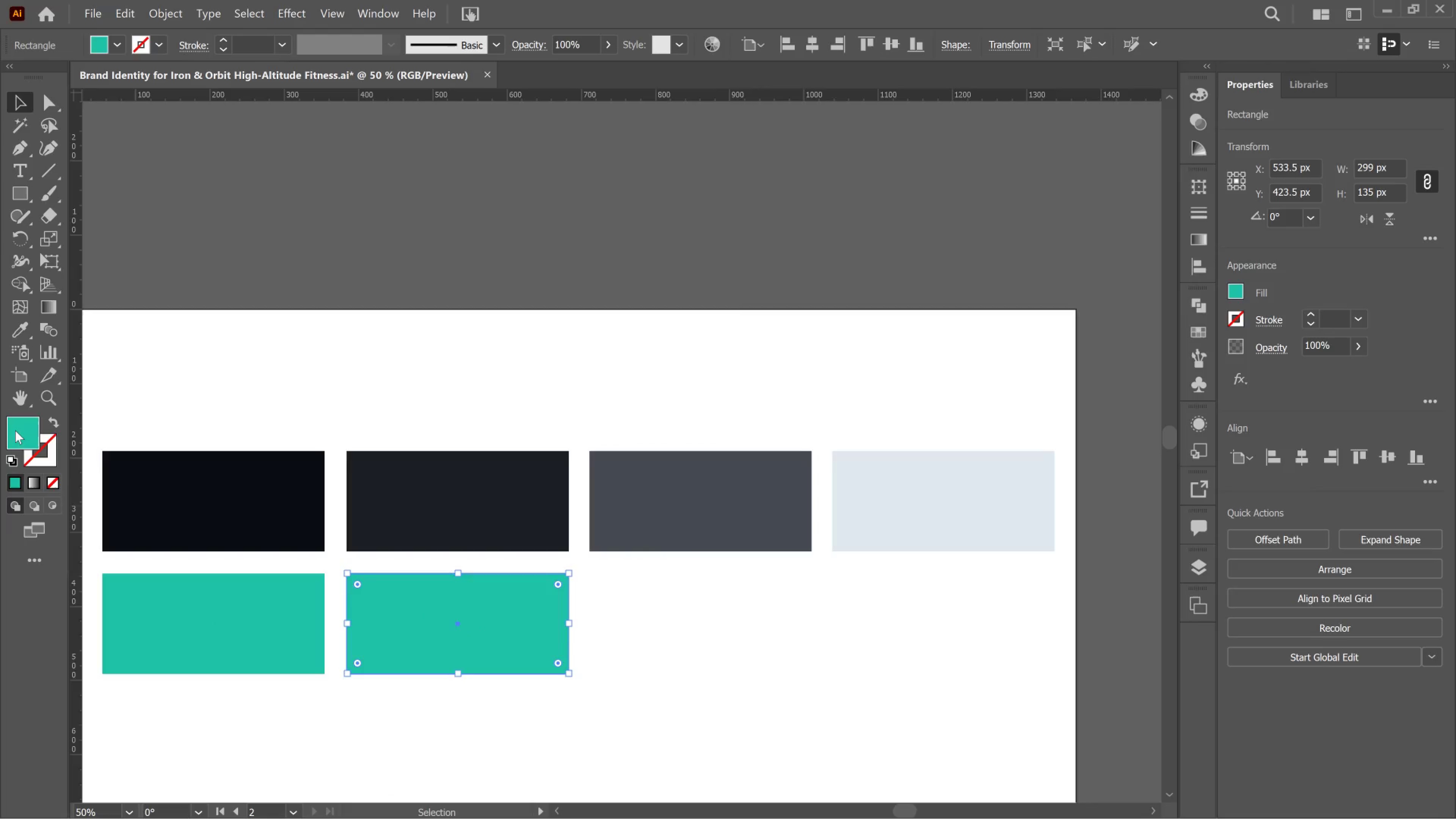 
double_click([15, 430])
 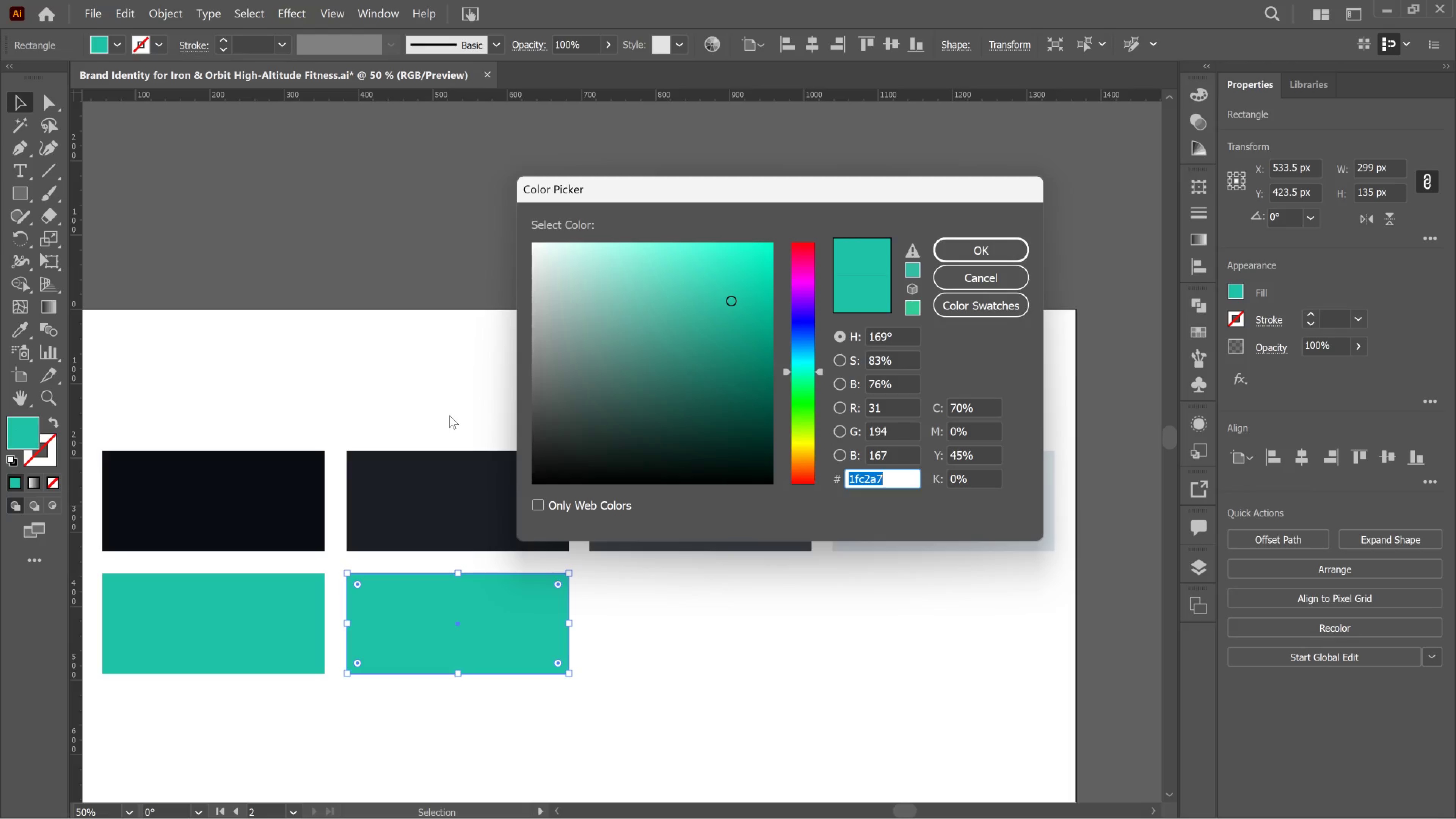 
wait(8.6)
 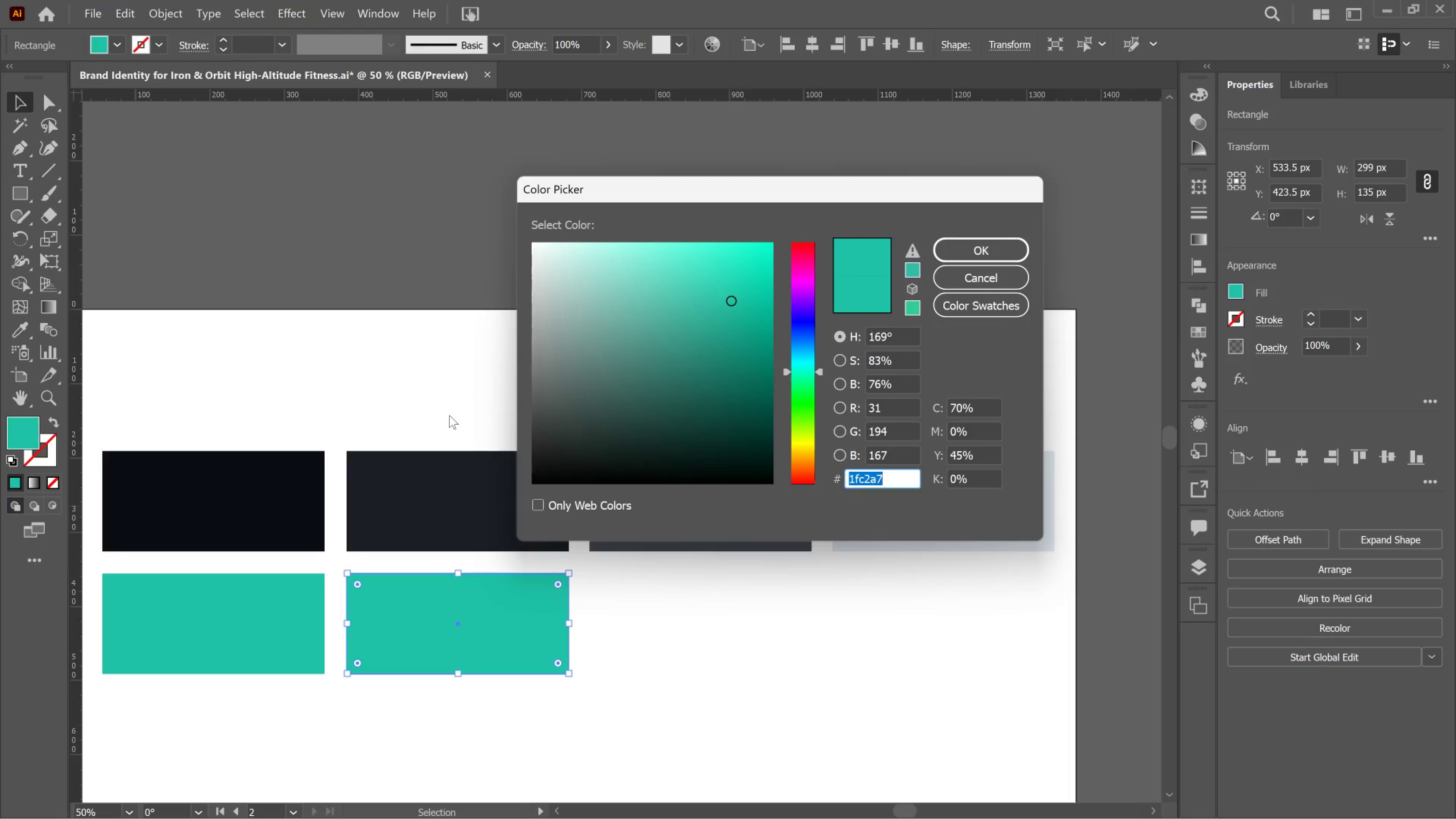 
type(a4c739)
 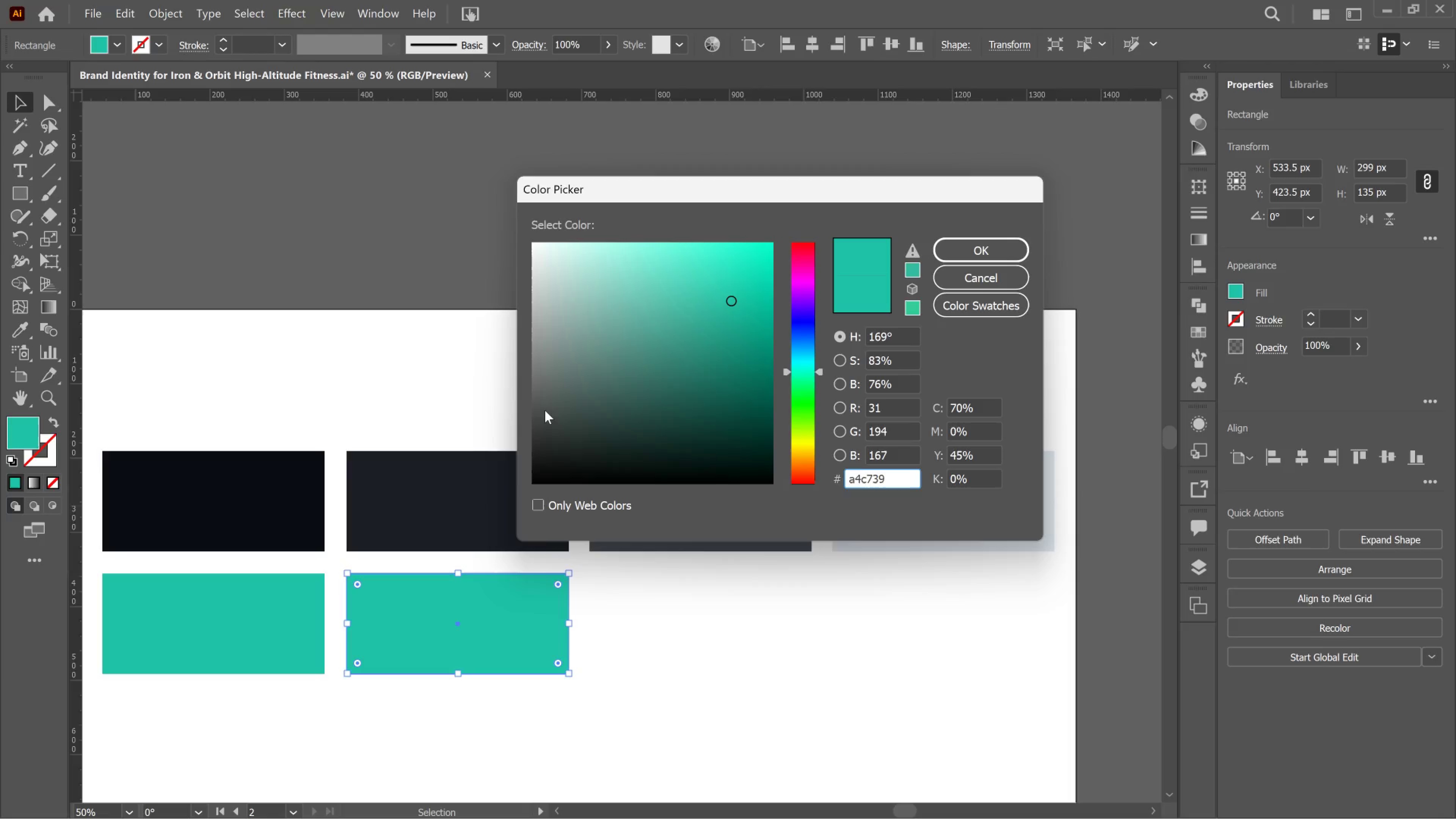 
key(Enter)
 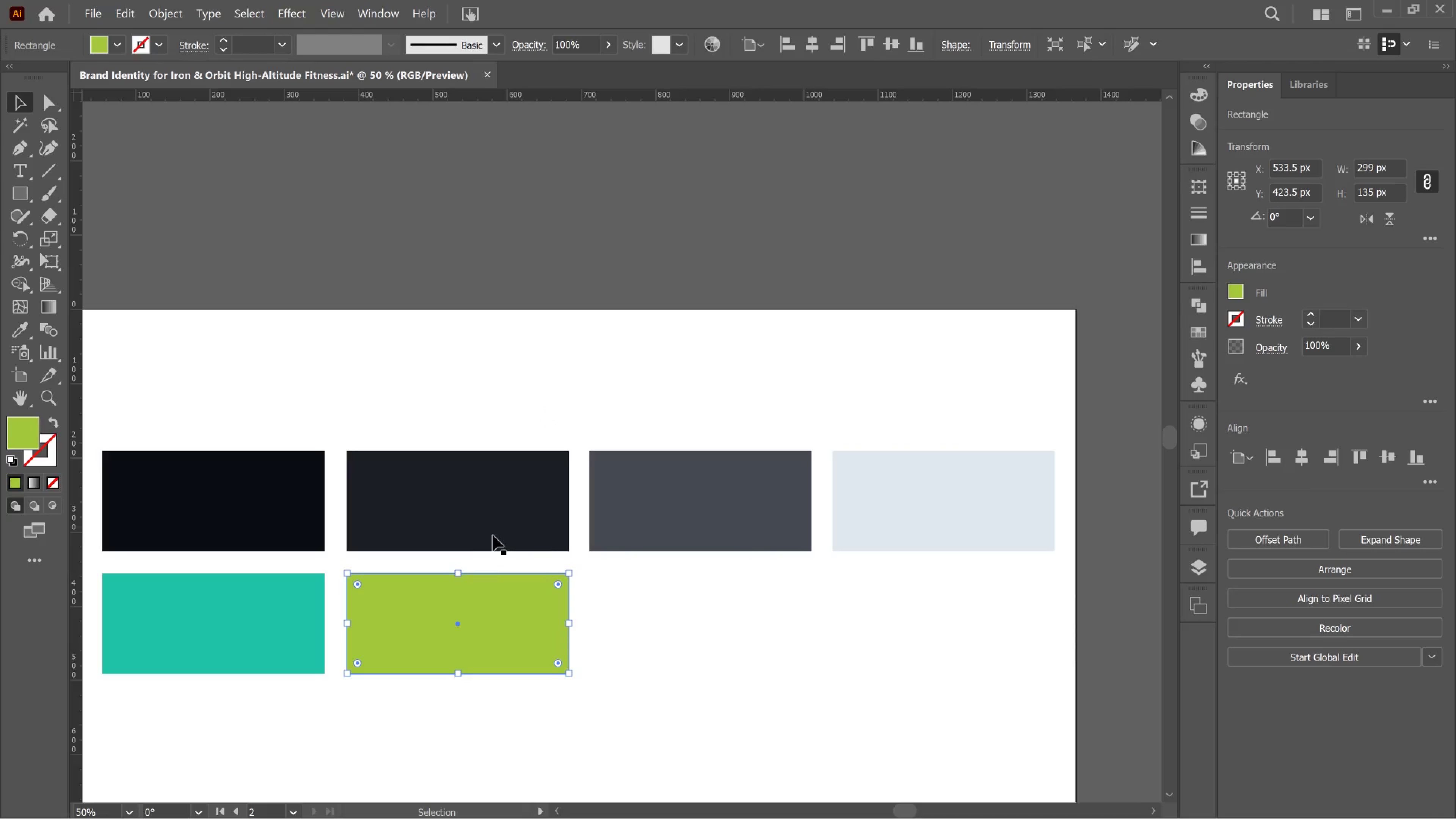 
hold_key(key=AltLeft, duration=3.75)
 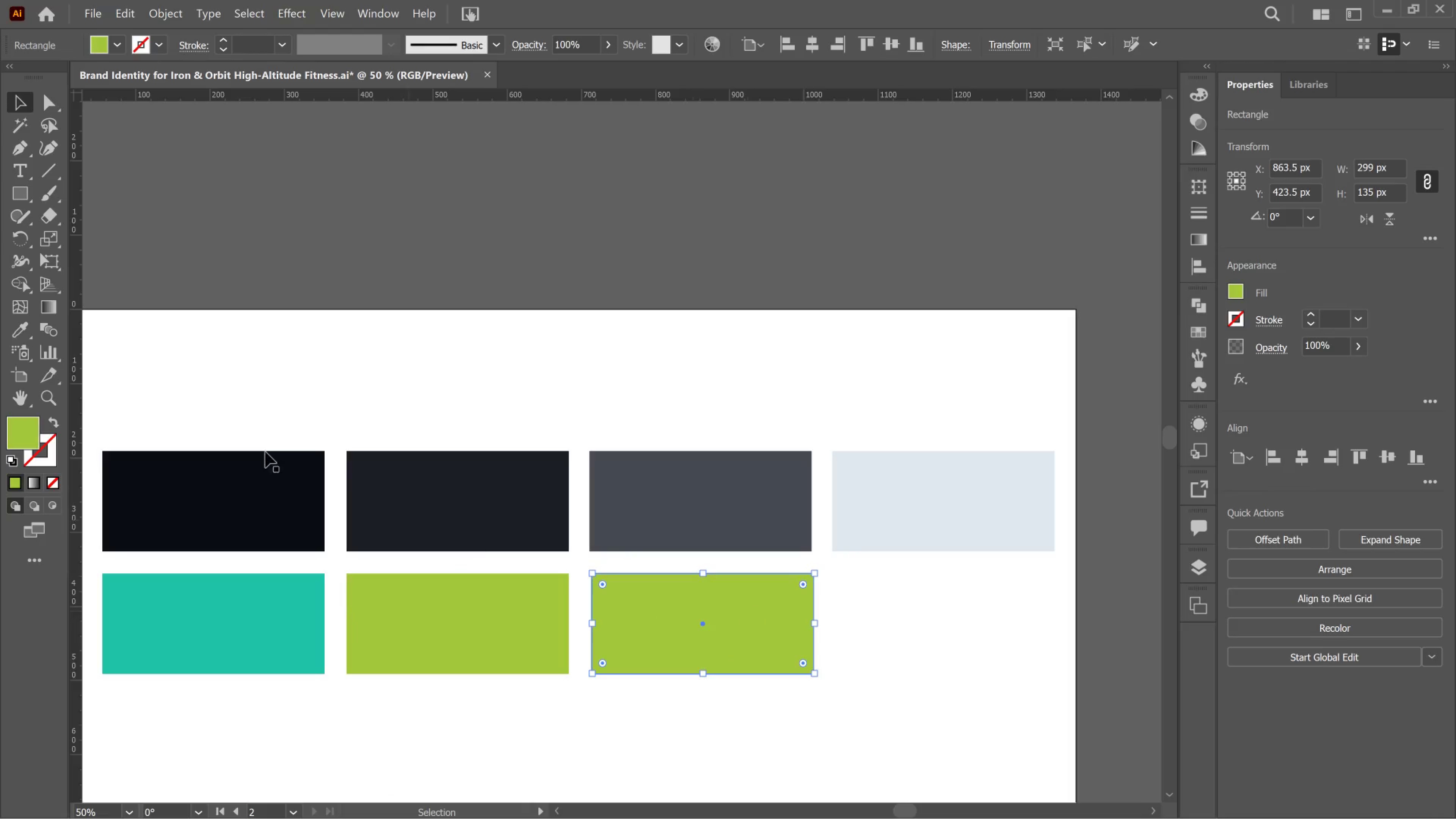 
hold_key(key=ControlLeft, duration=0.35)
 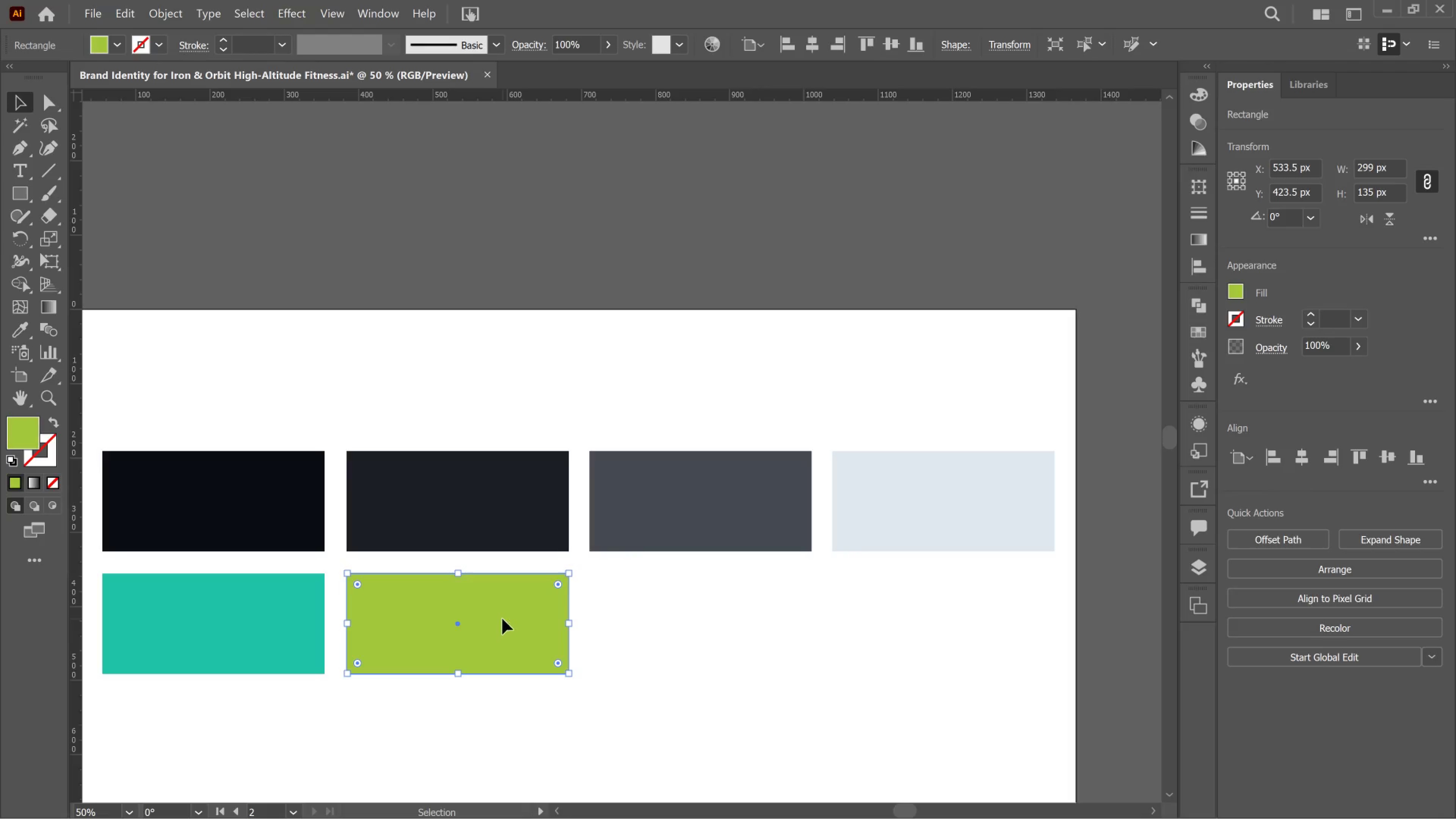 
left_click_drag(start_coordinate=[502, 619], to_coordinate=[748, 611])
 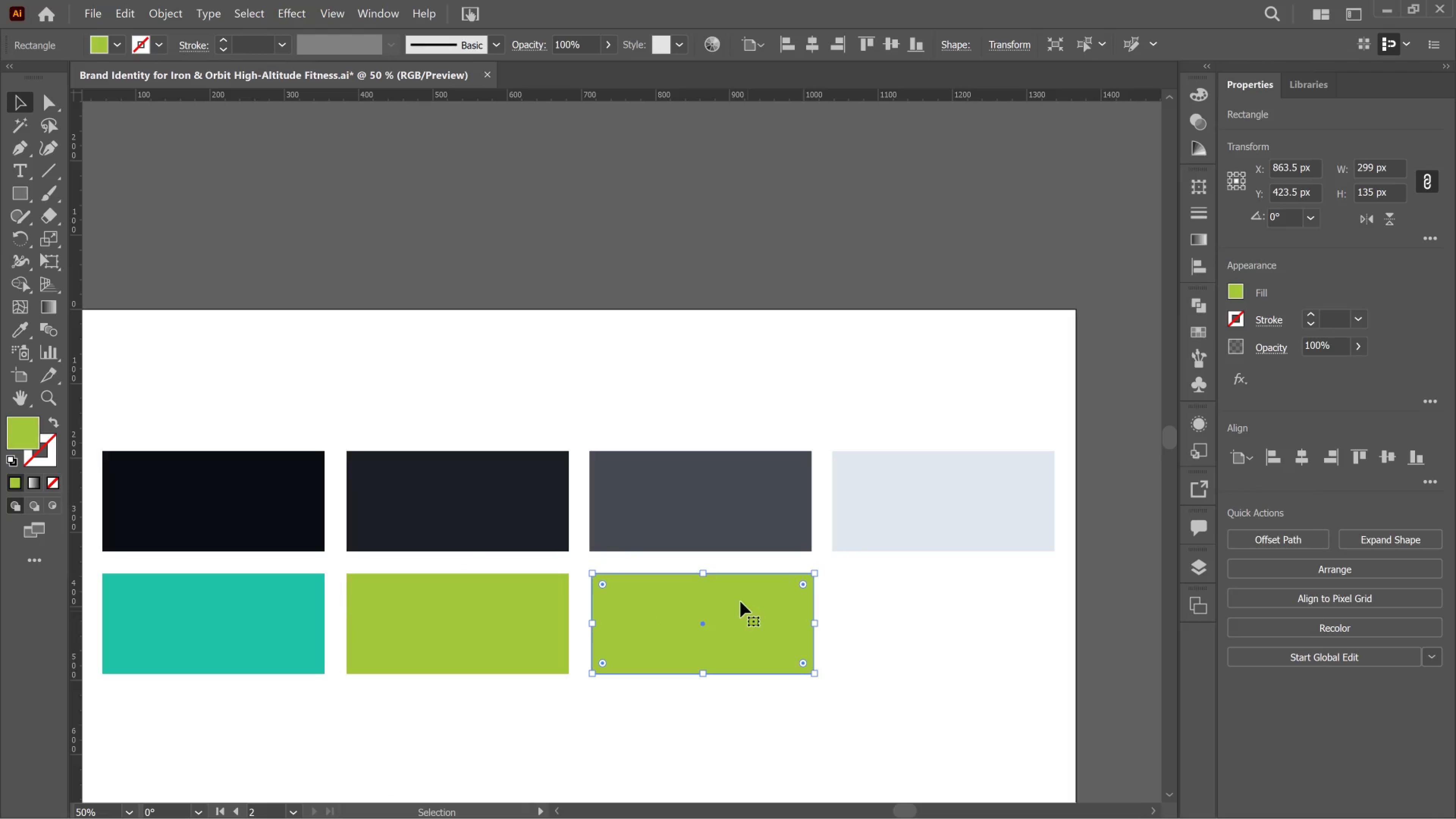 
hold_key(key=ShiftLeft, duration=2.36)
 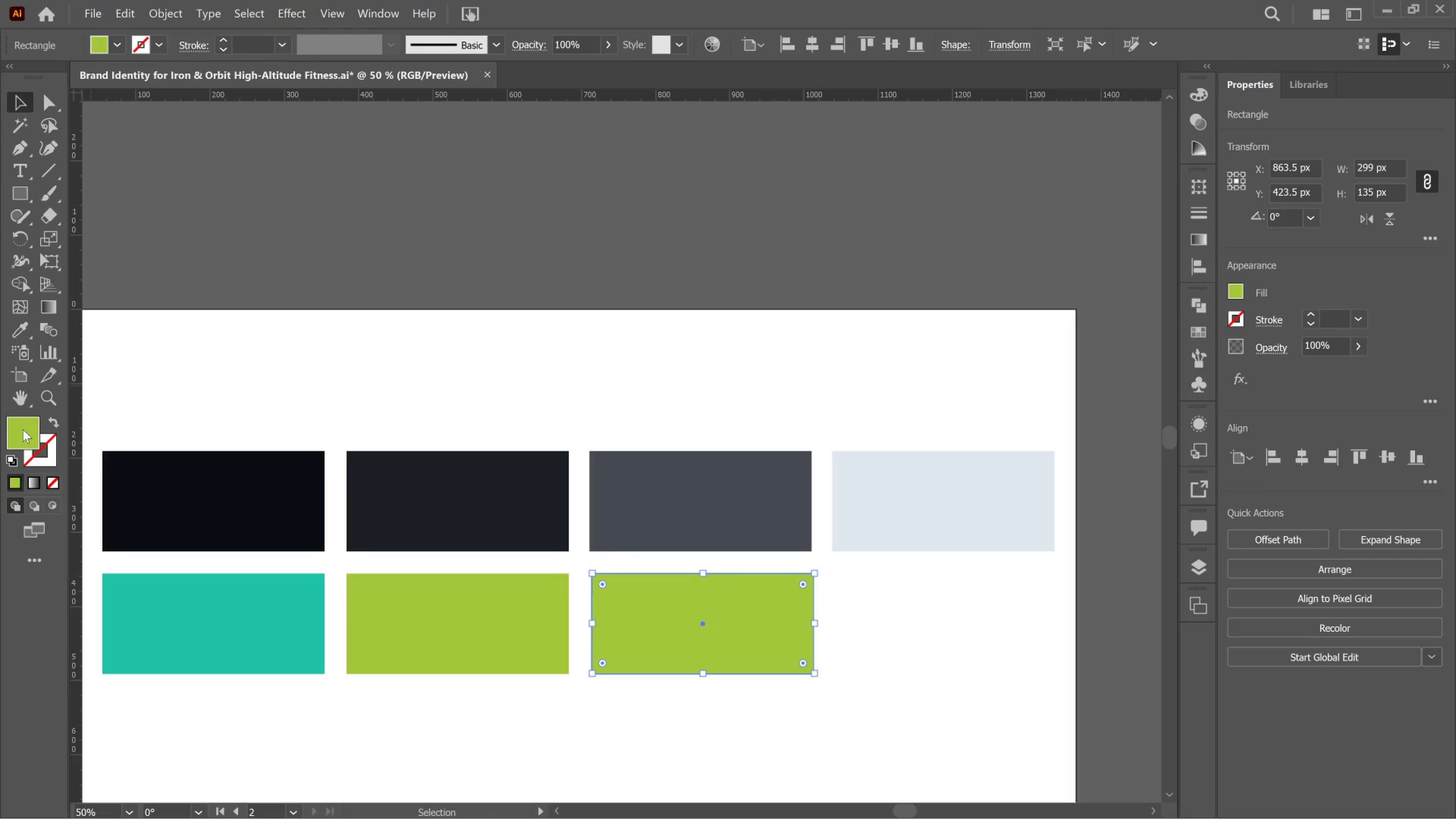 
double_click([21, 429])
 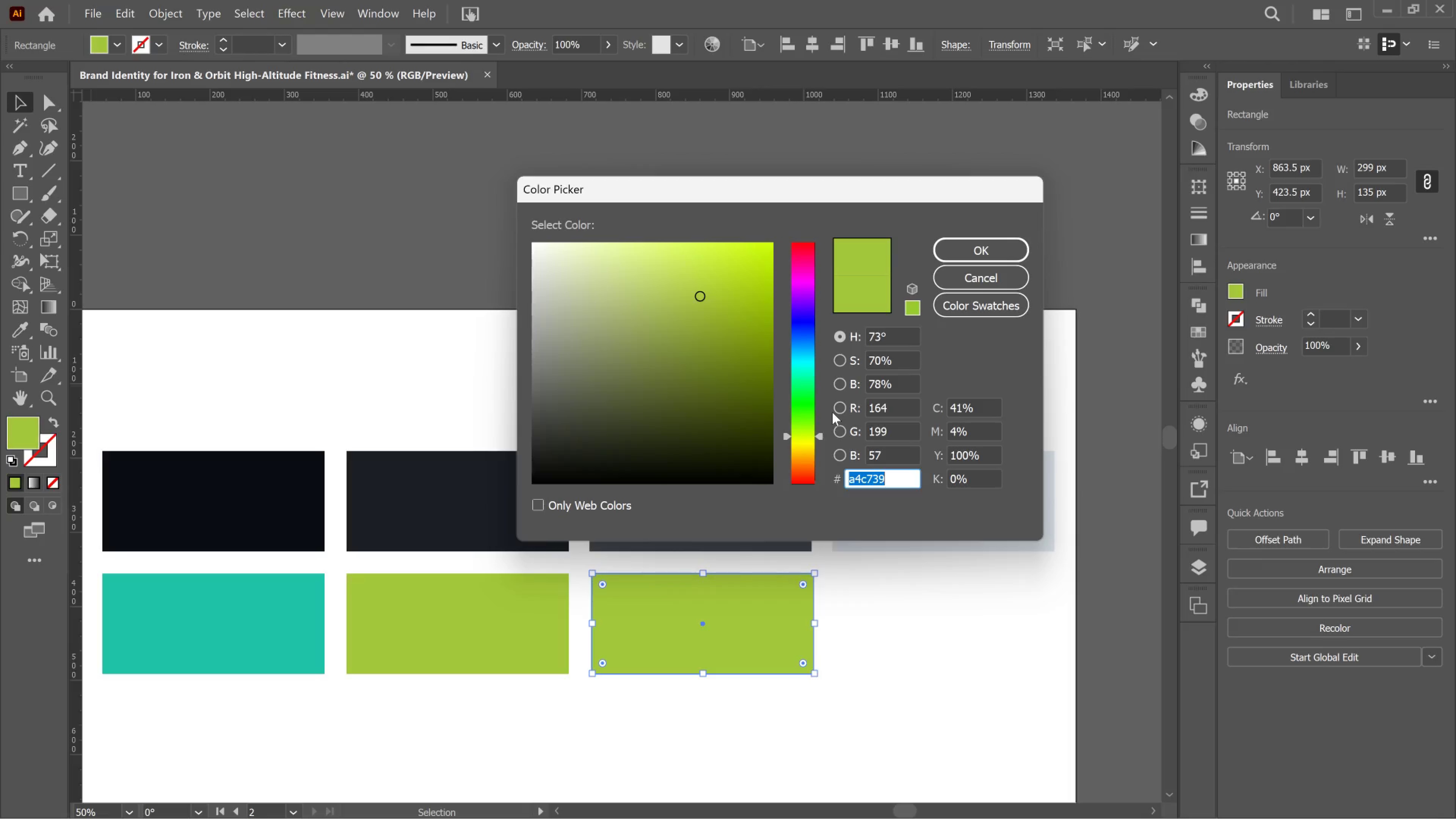 
wait(11.1)
 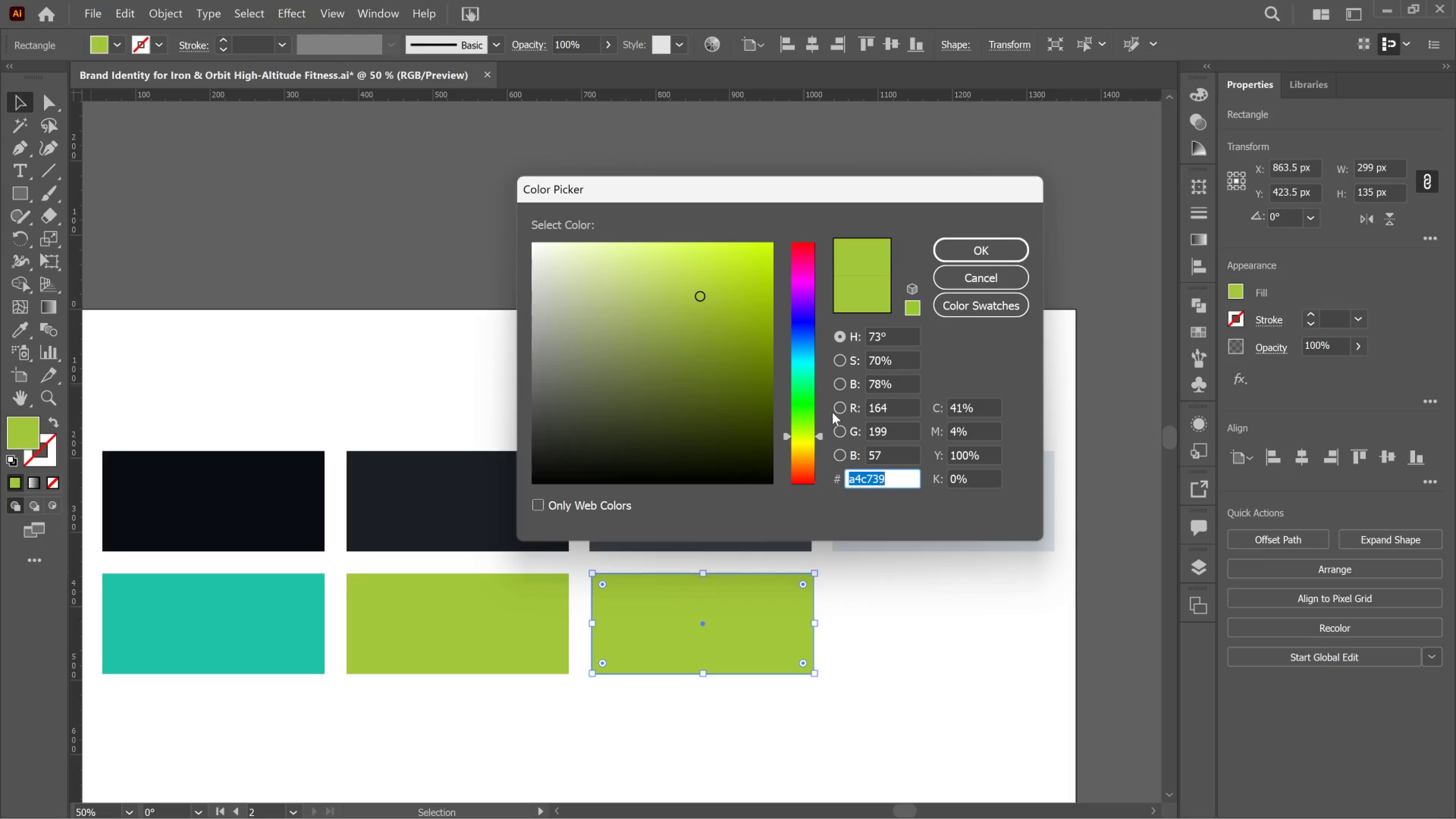 
type(d93)
 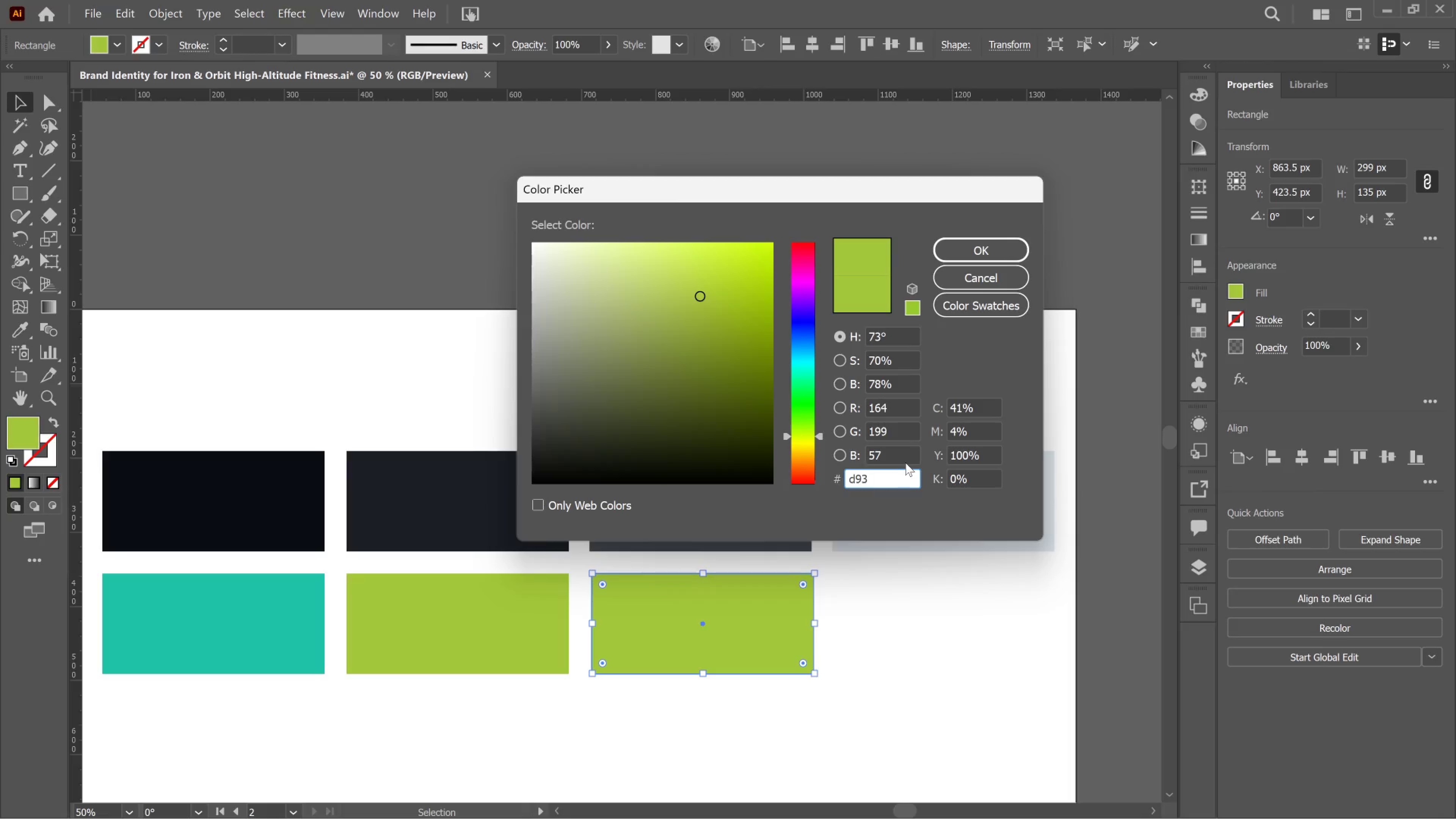 
type(71e)
 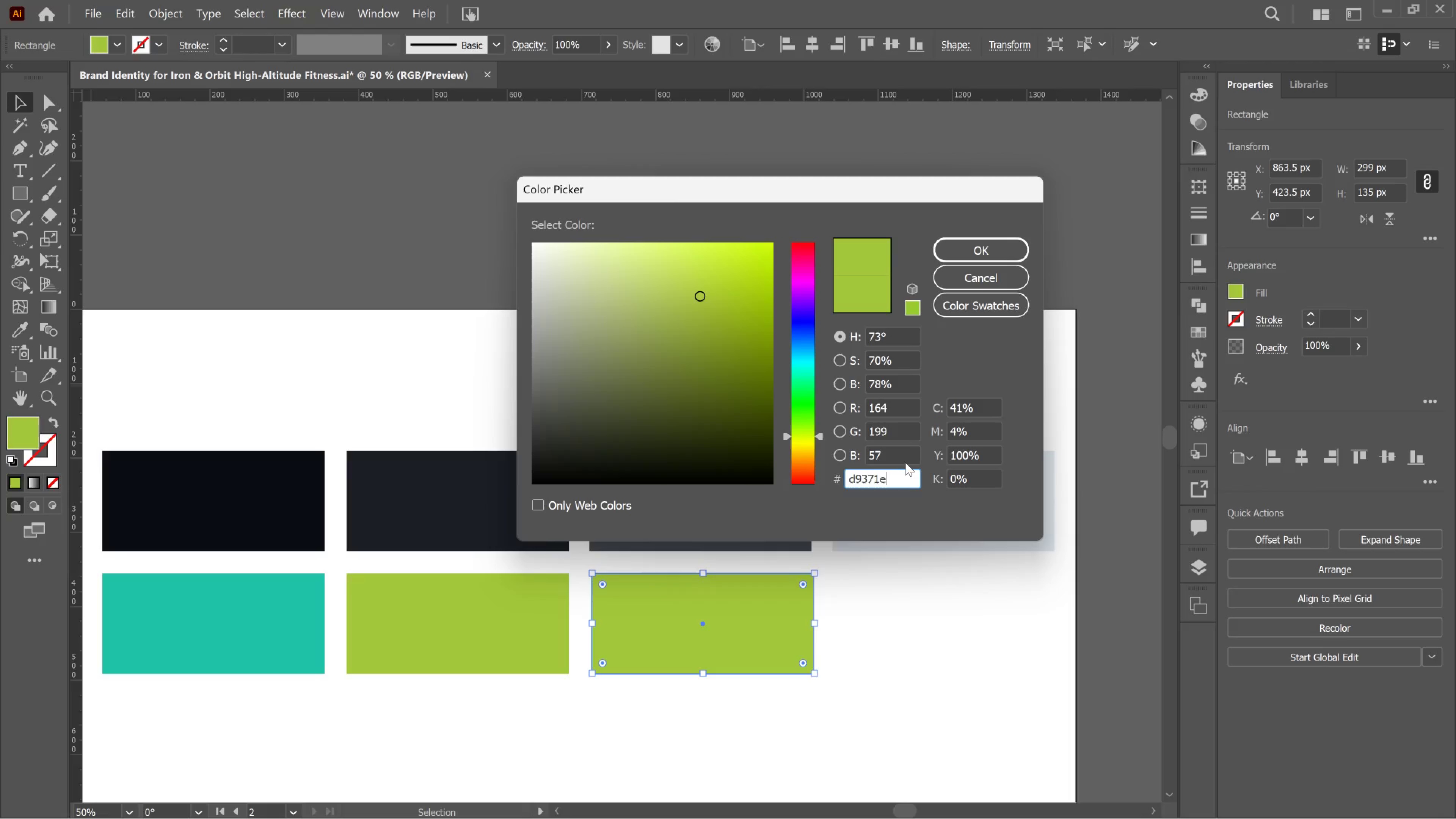 
key(Enter)
 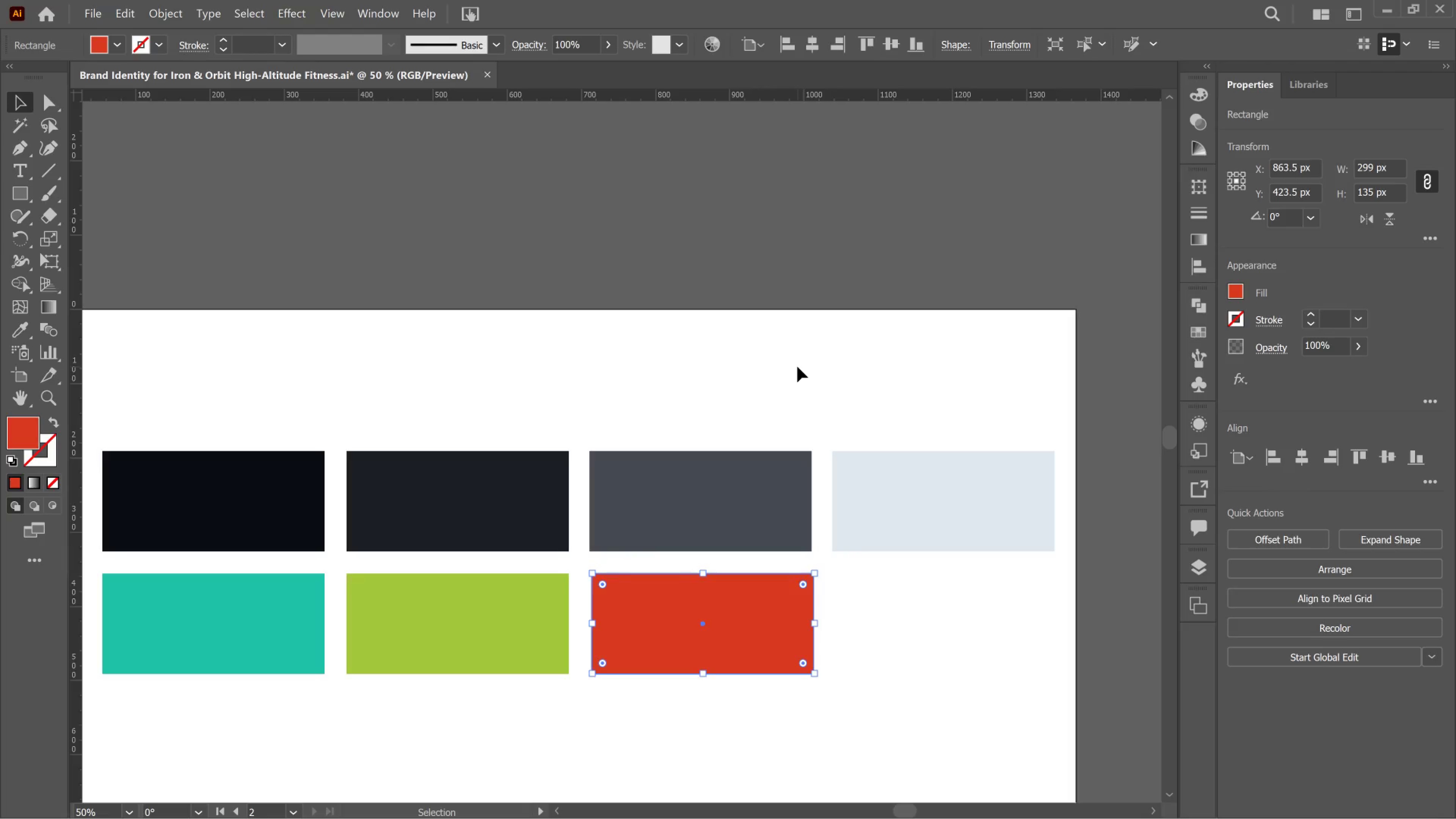 
wait(16.61)
 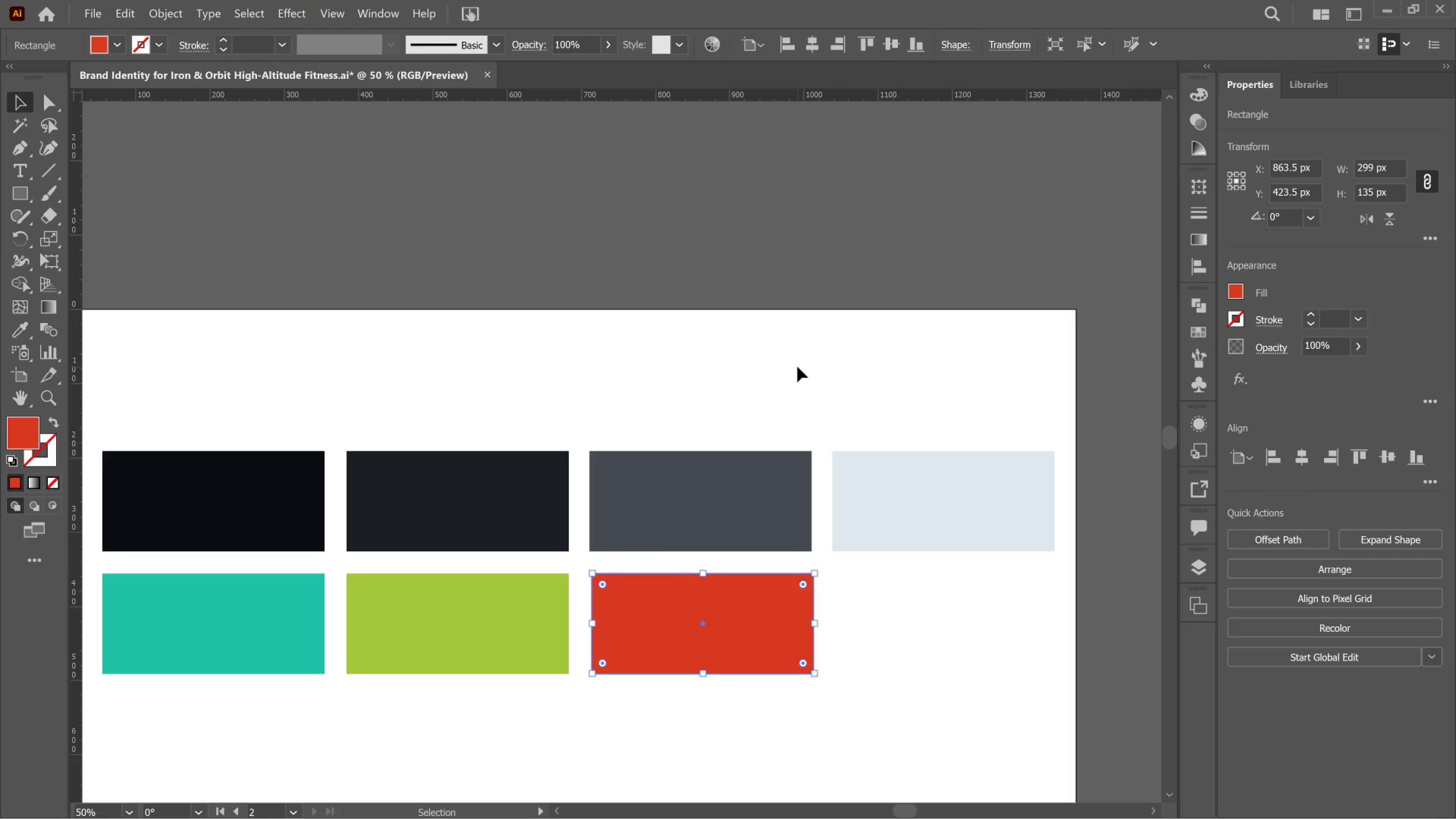 
hold_key(key=AltLeft, duration=1.62)
scroll: coordinate [904, 331], scroll_direction: down, amount: 4.0
 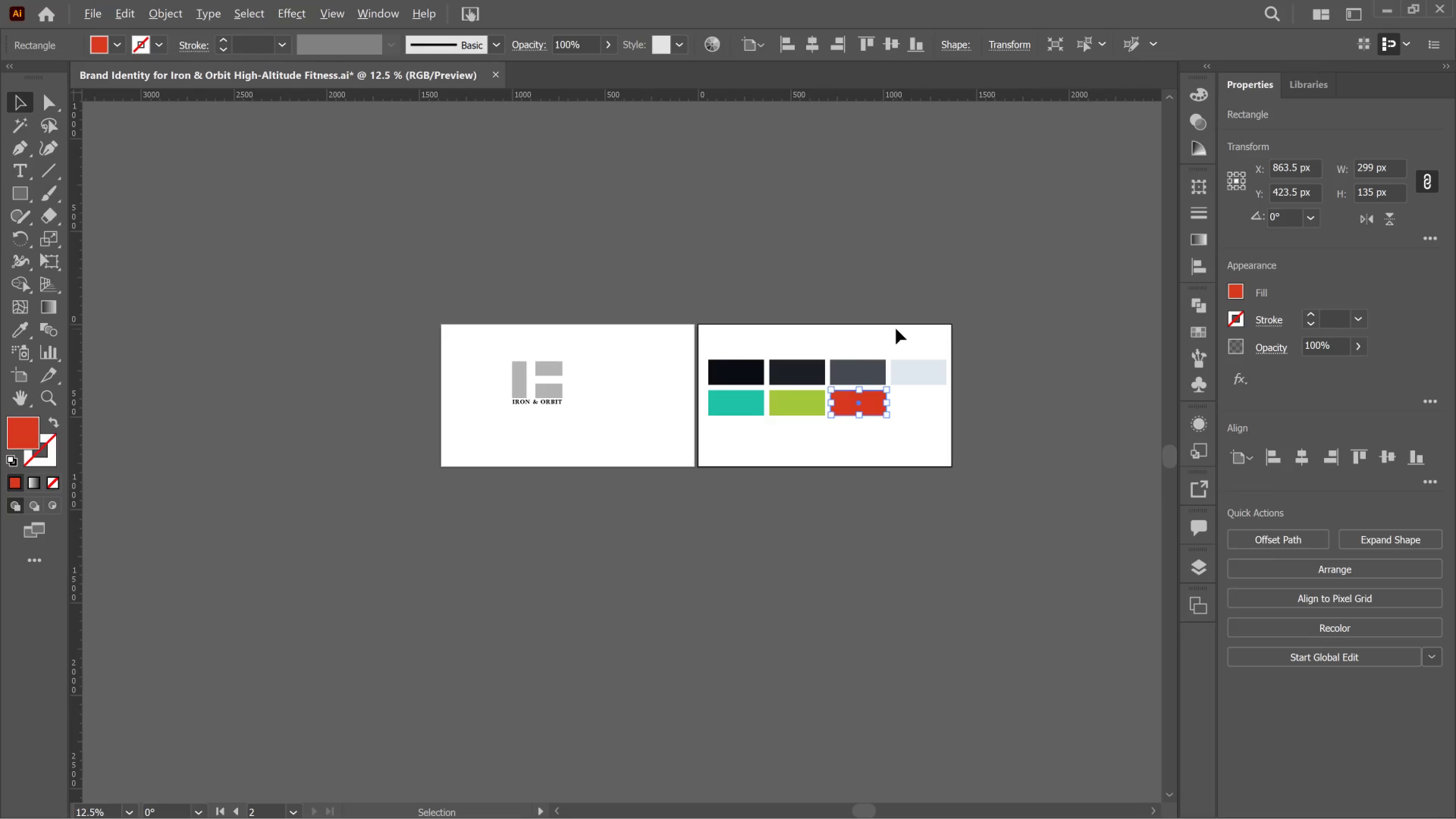 
scroll: coordinate [896, 329], scroll_direction: up, amount: 1.0
 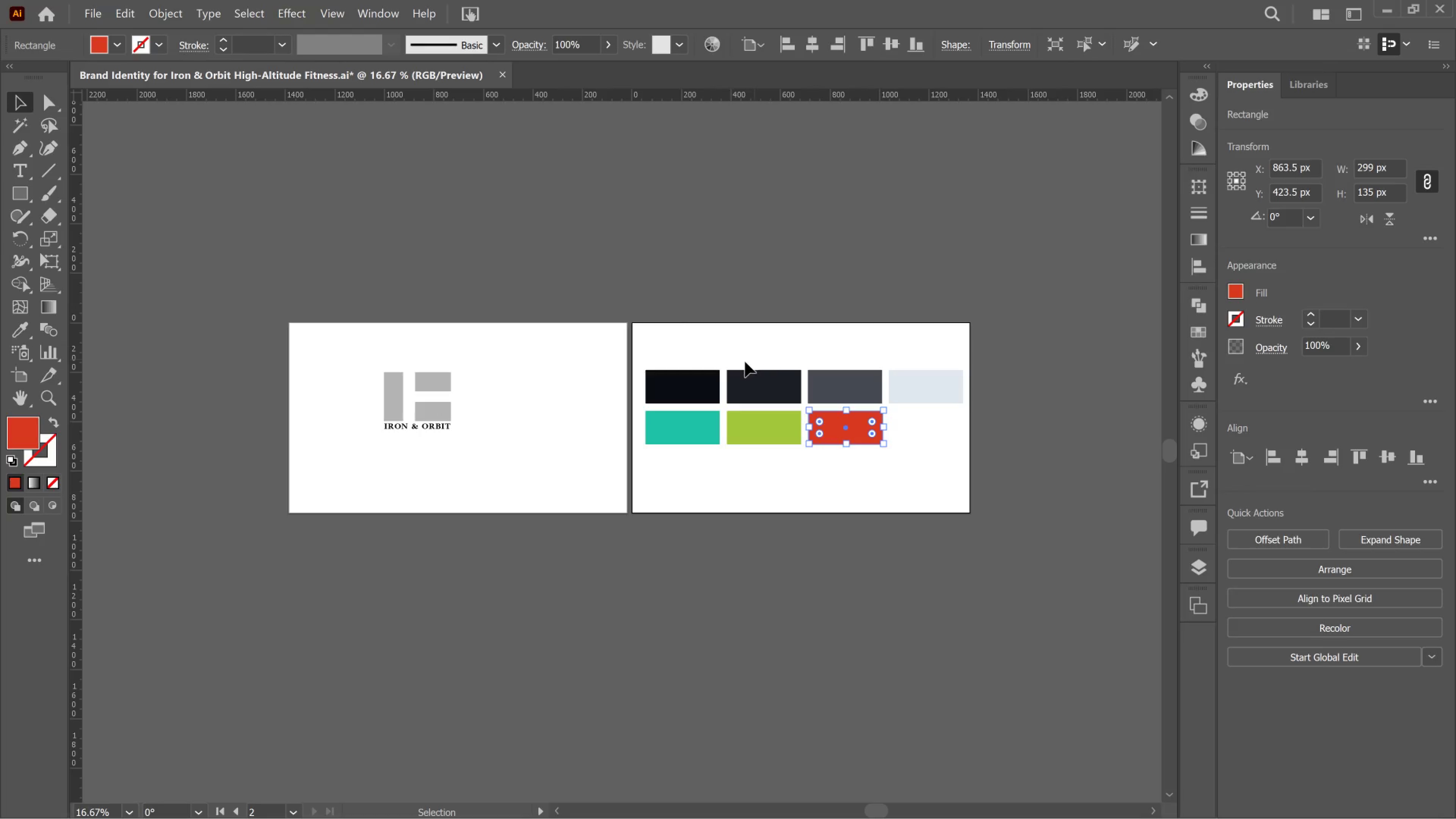 
wait(16.59)
 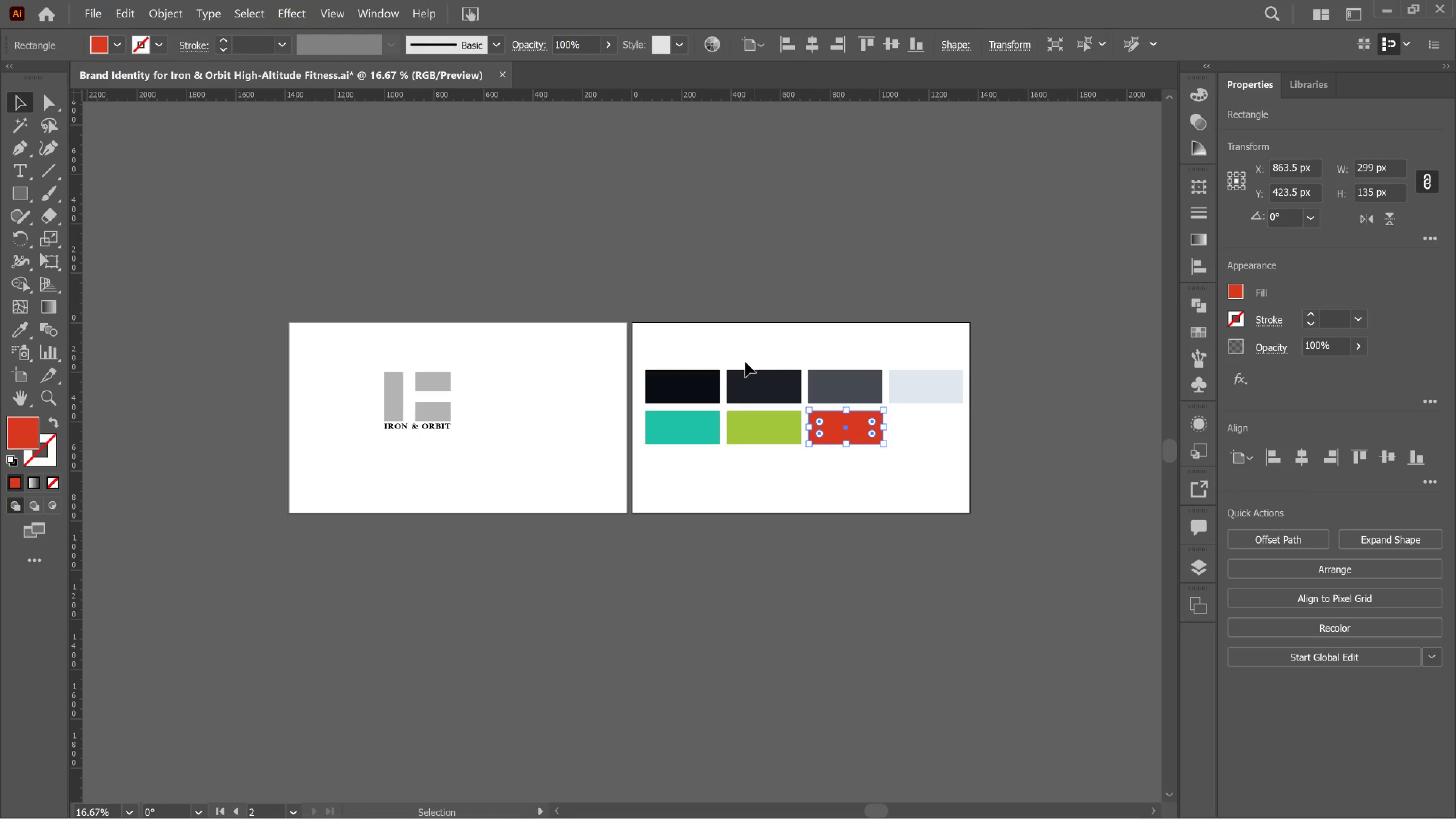 
left_click([870, 461])
 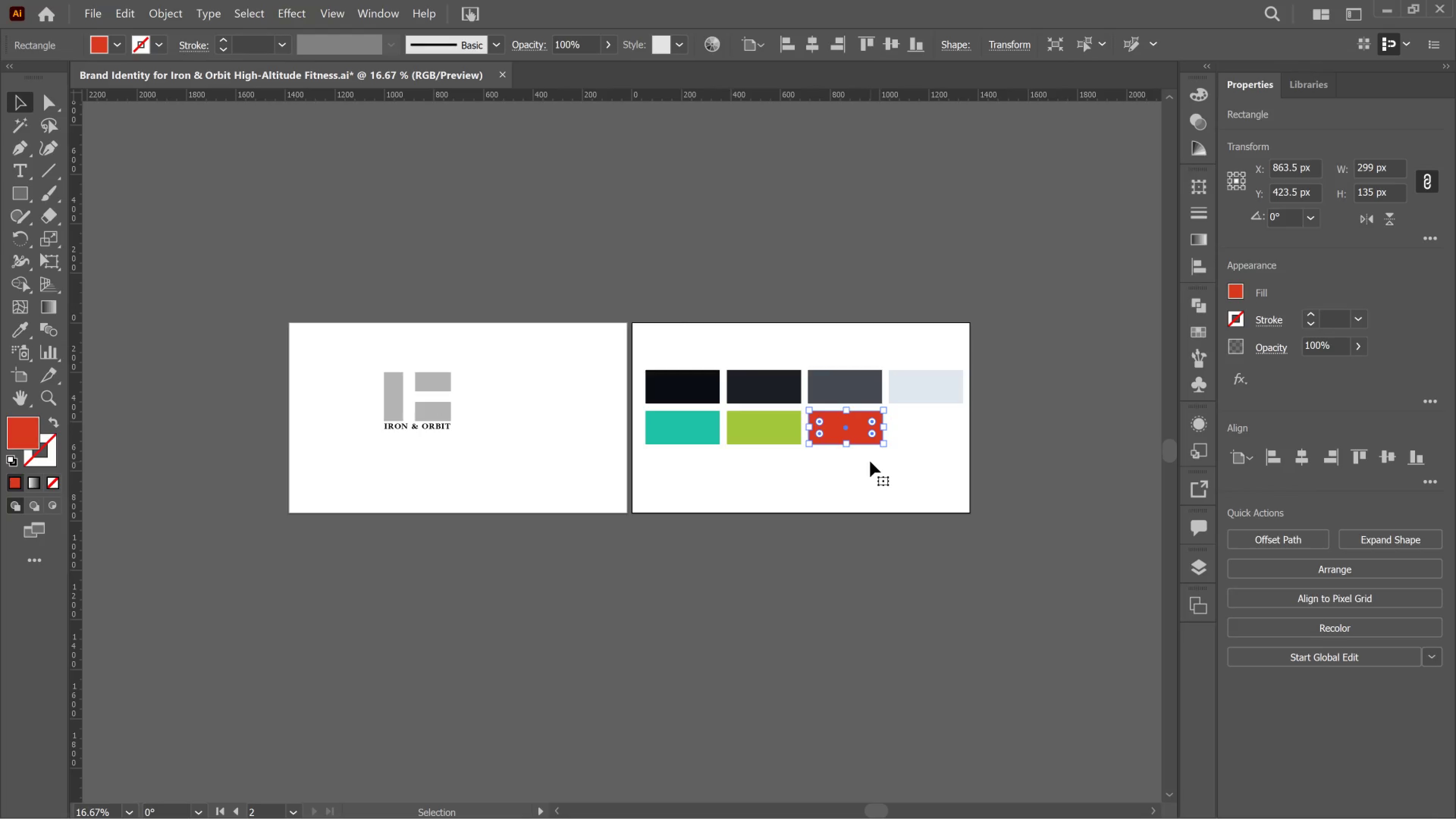 
left_click([870, 461])
 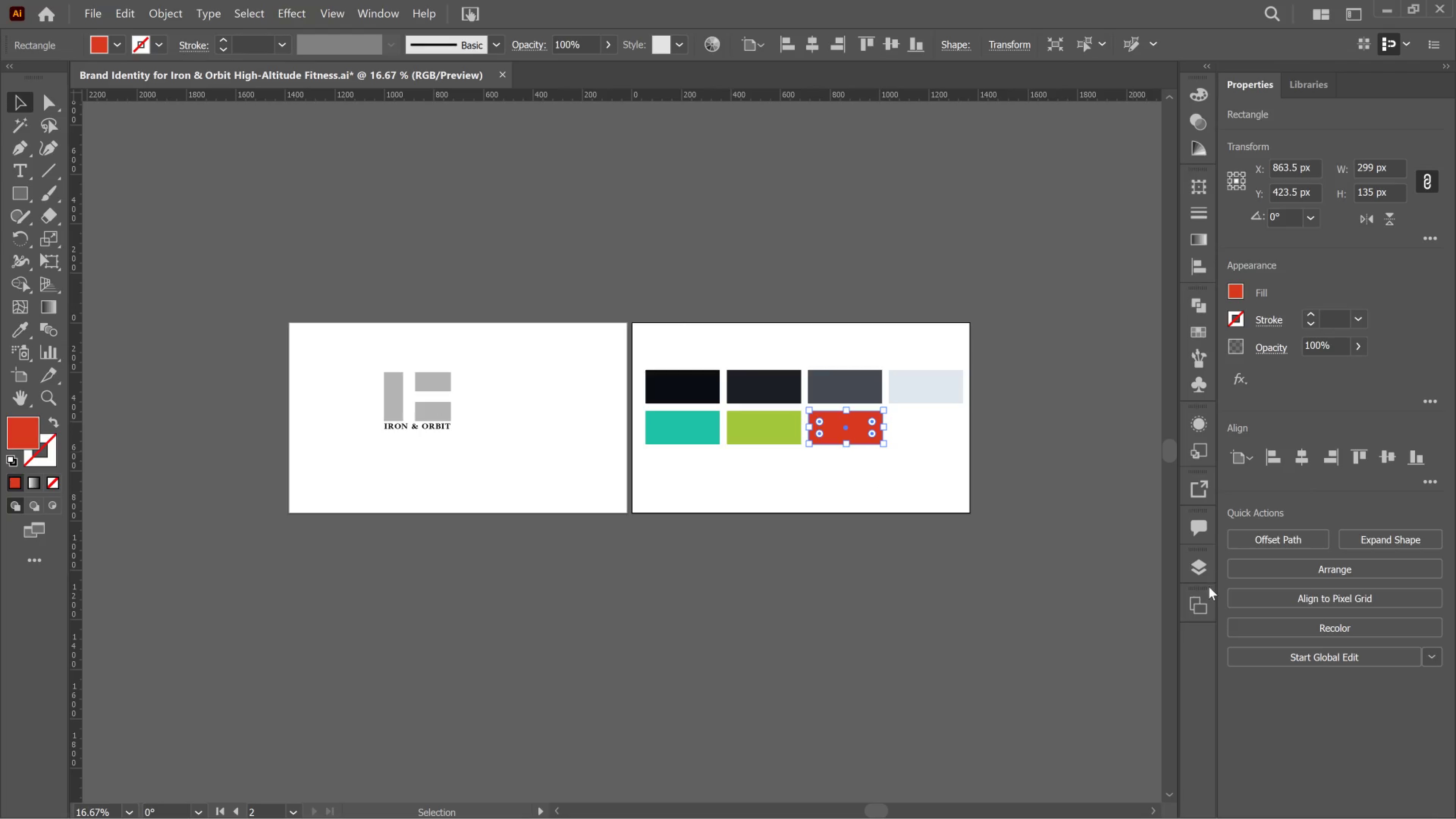 
left_click([1203, 609])
 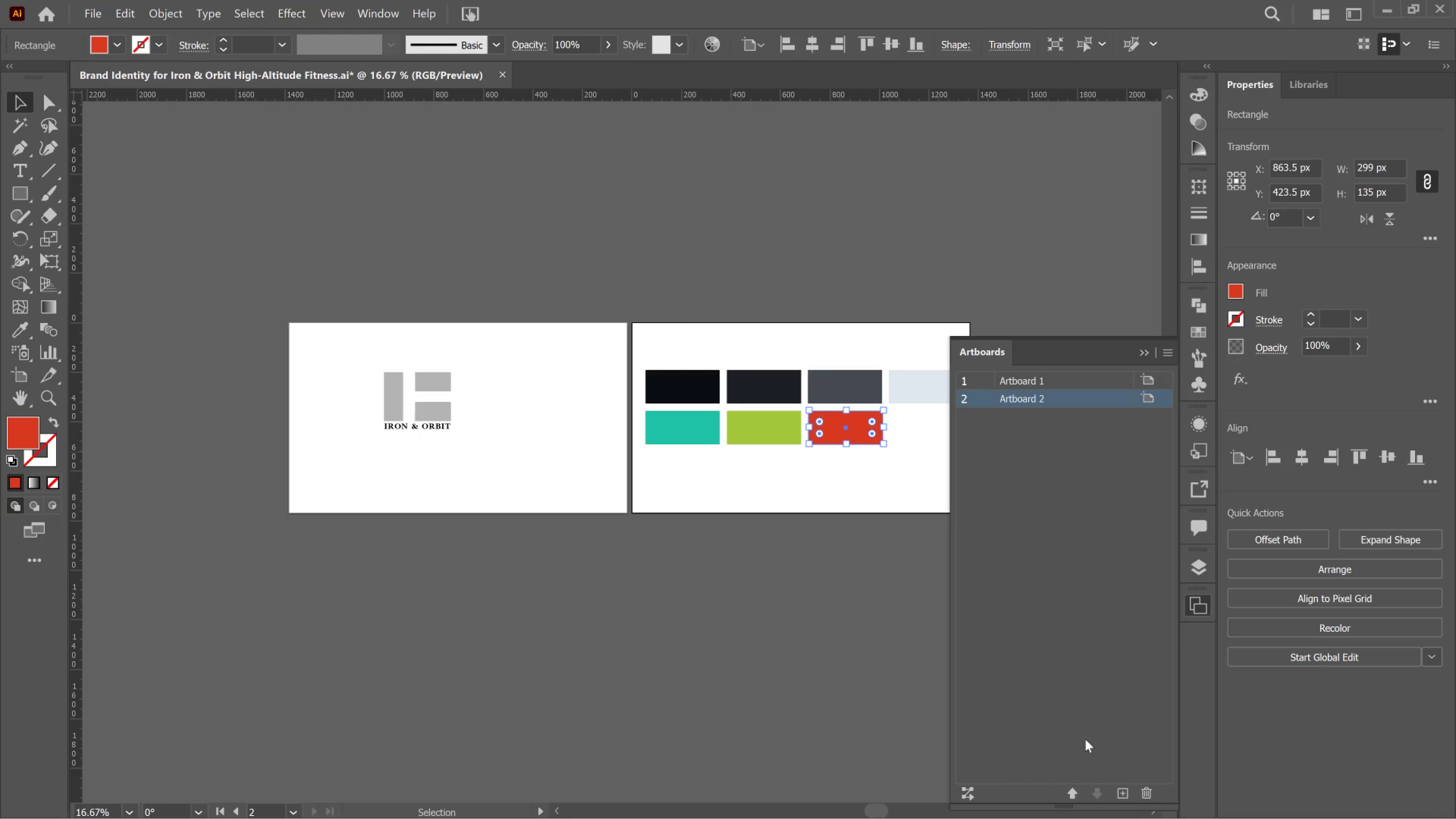 
left_click([1125, 796])
 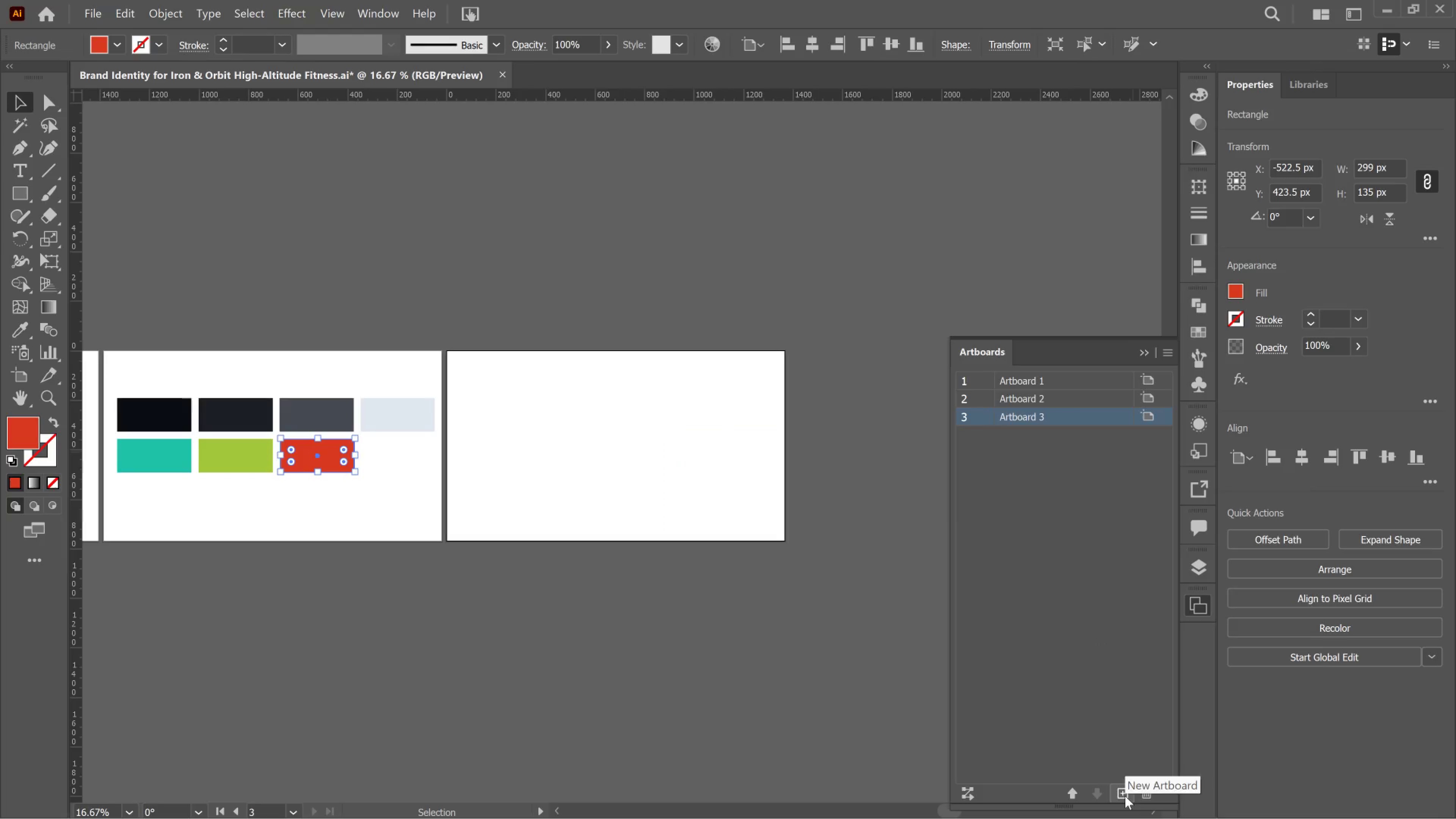 
left_click([1125, 796])
 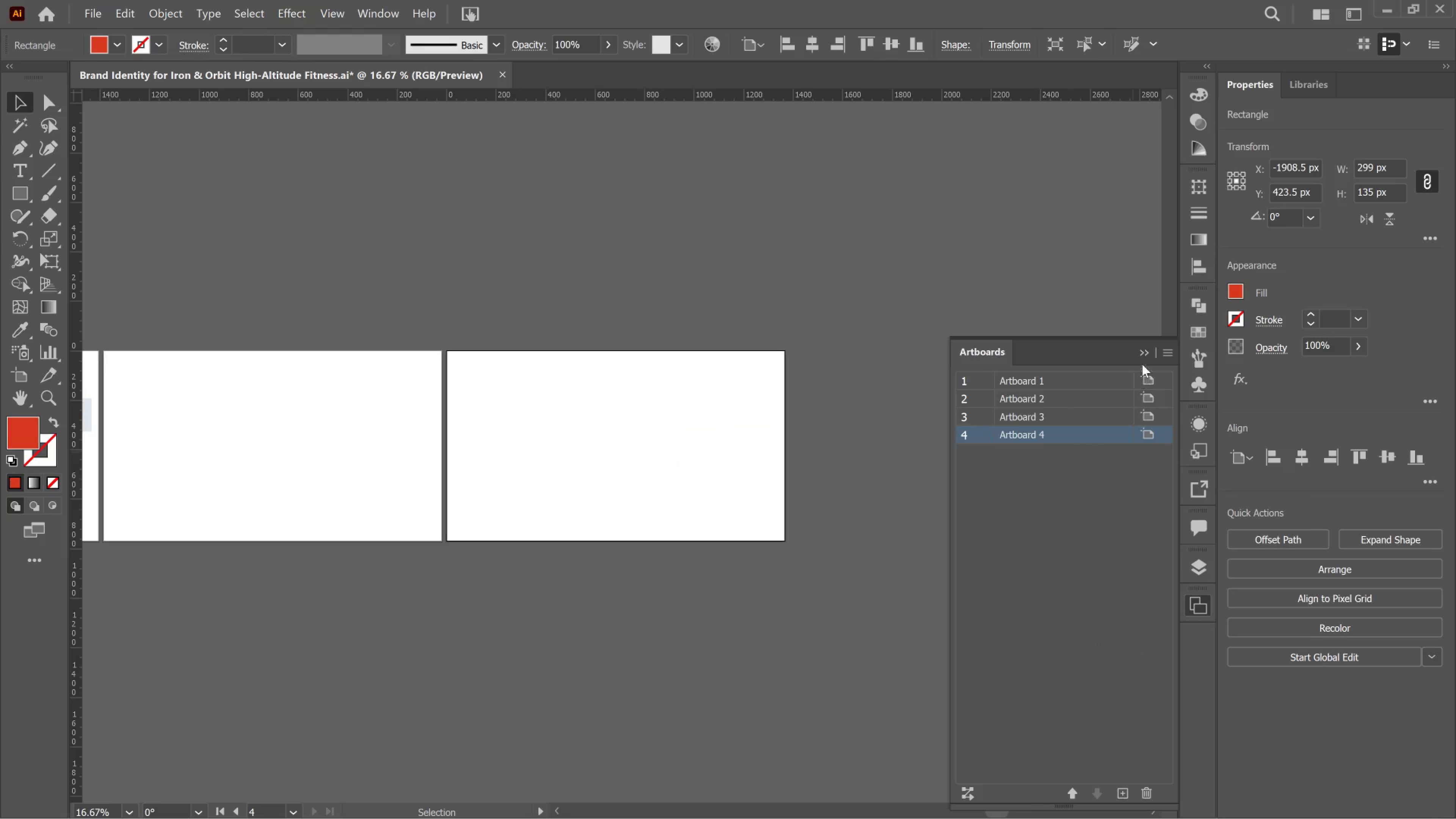 
left_click([1142, 355])
 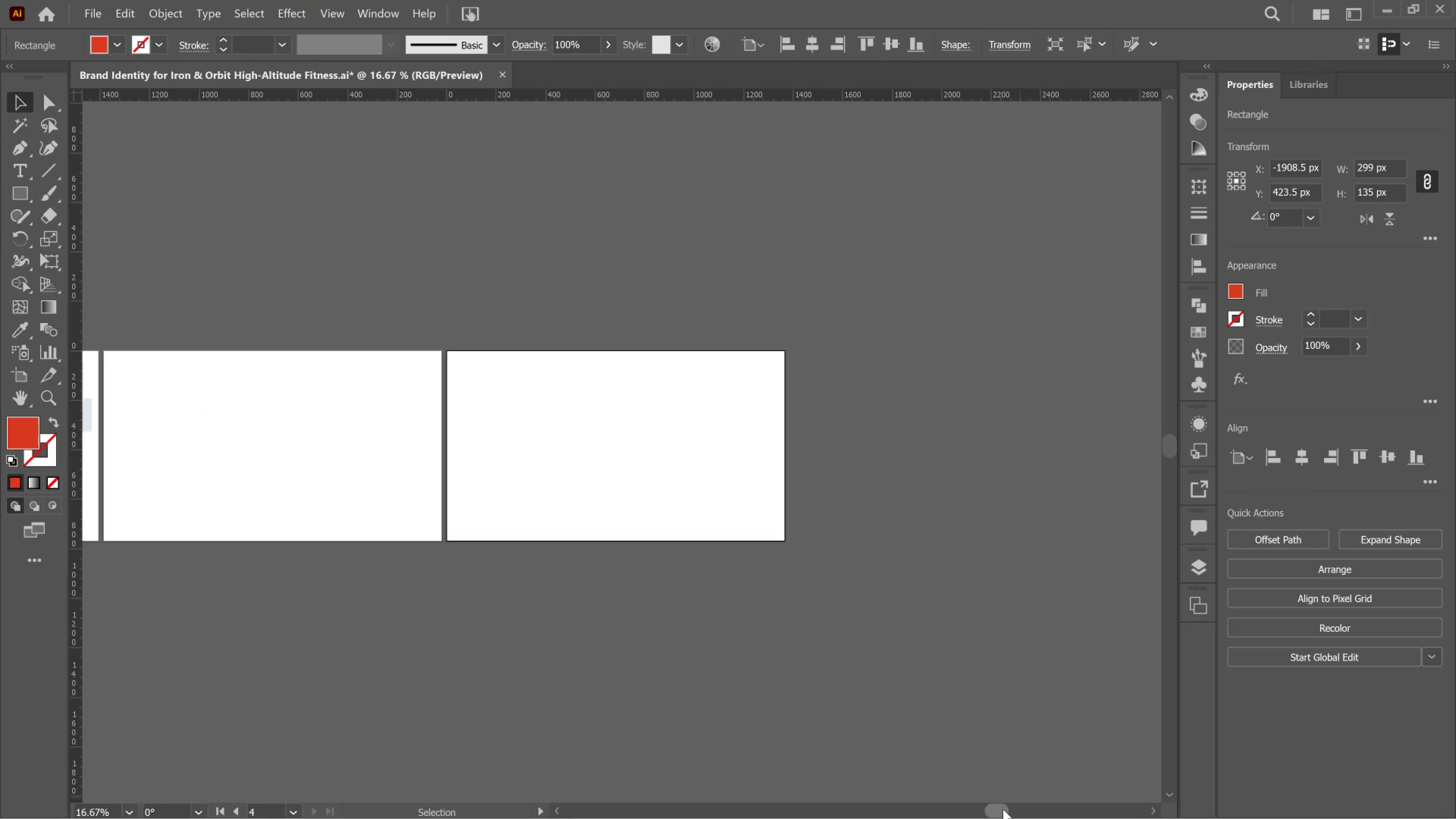 
left_click_drag(start_coordinate=[1003, 809], to_coordinate=[945, 787])
 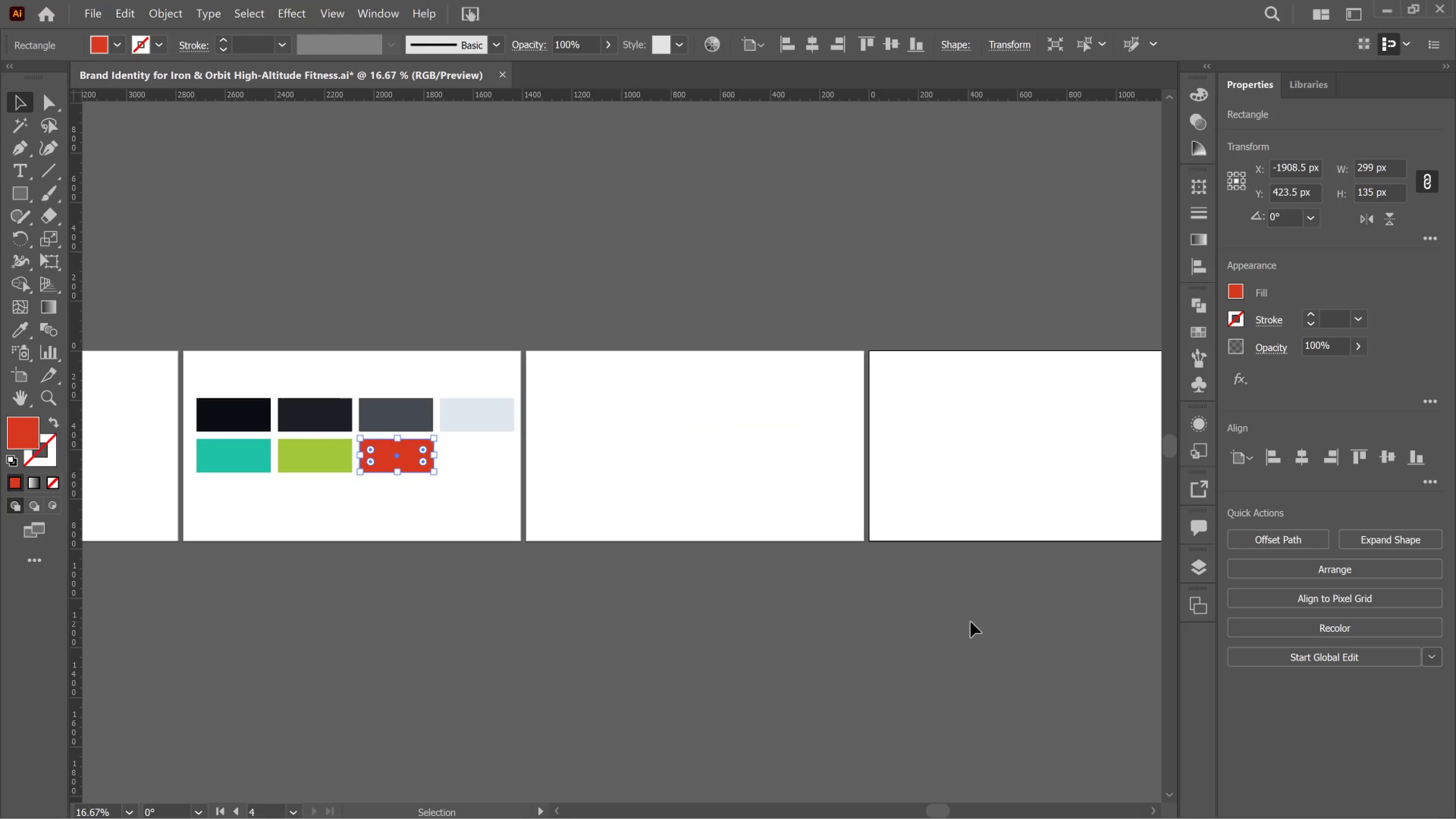 
wait(24.68)
 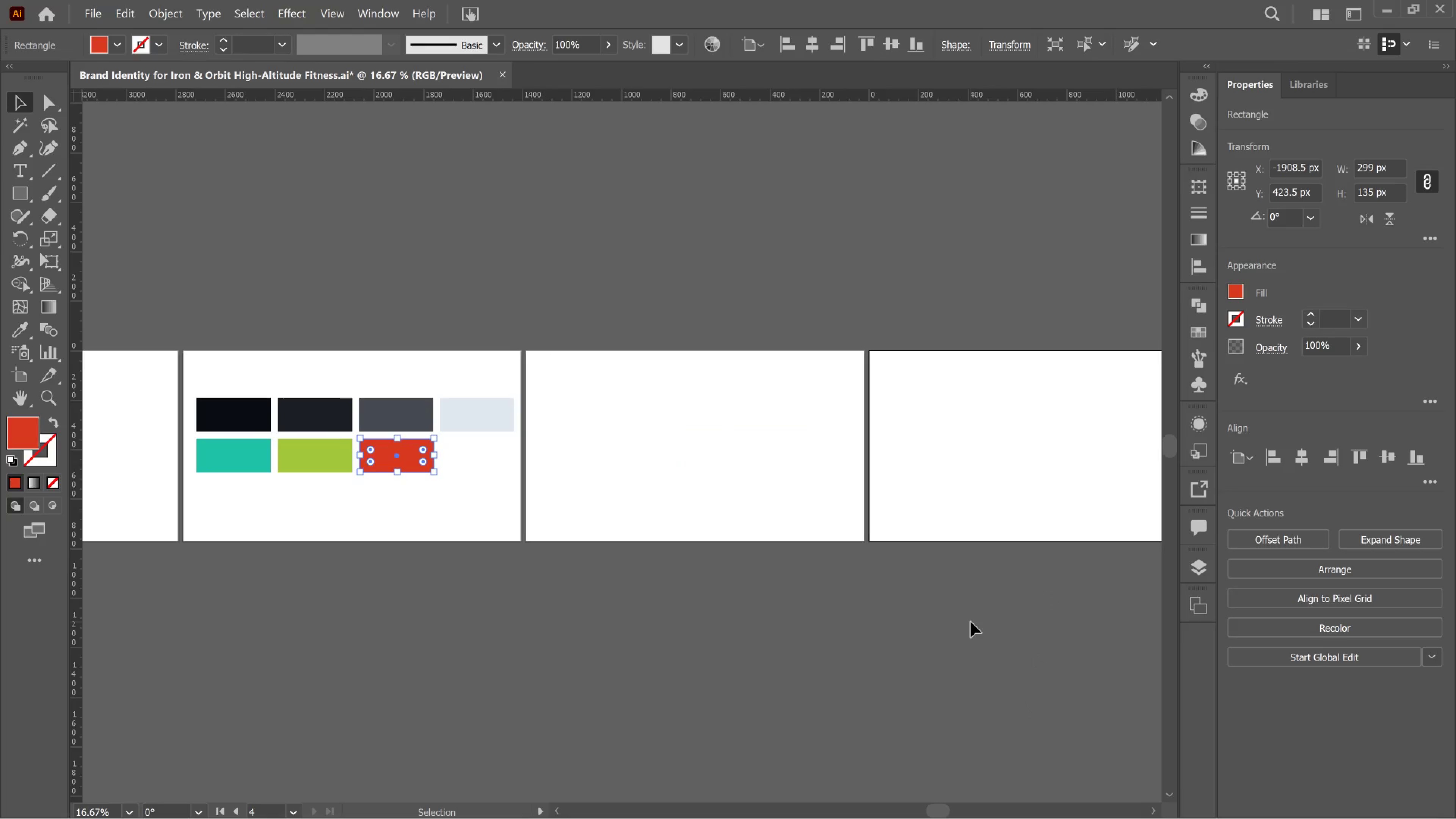 
key(T)
 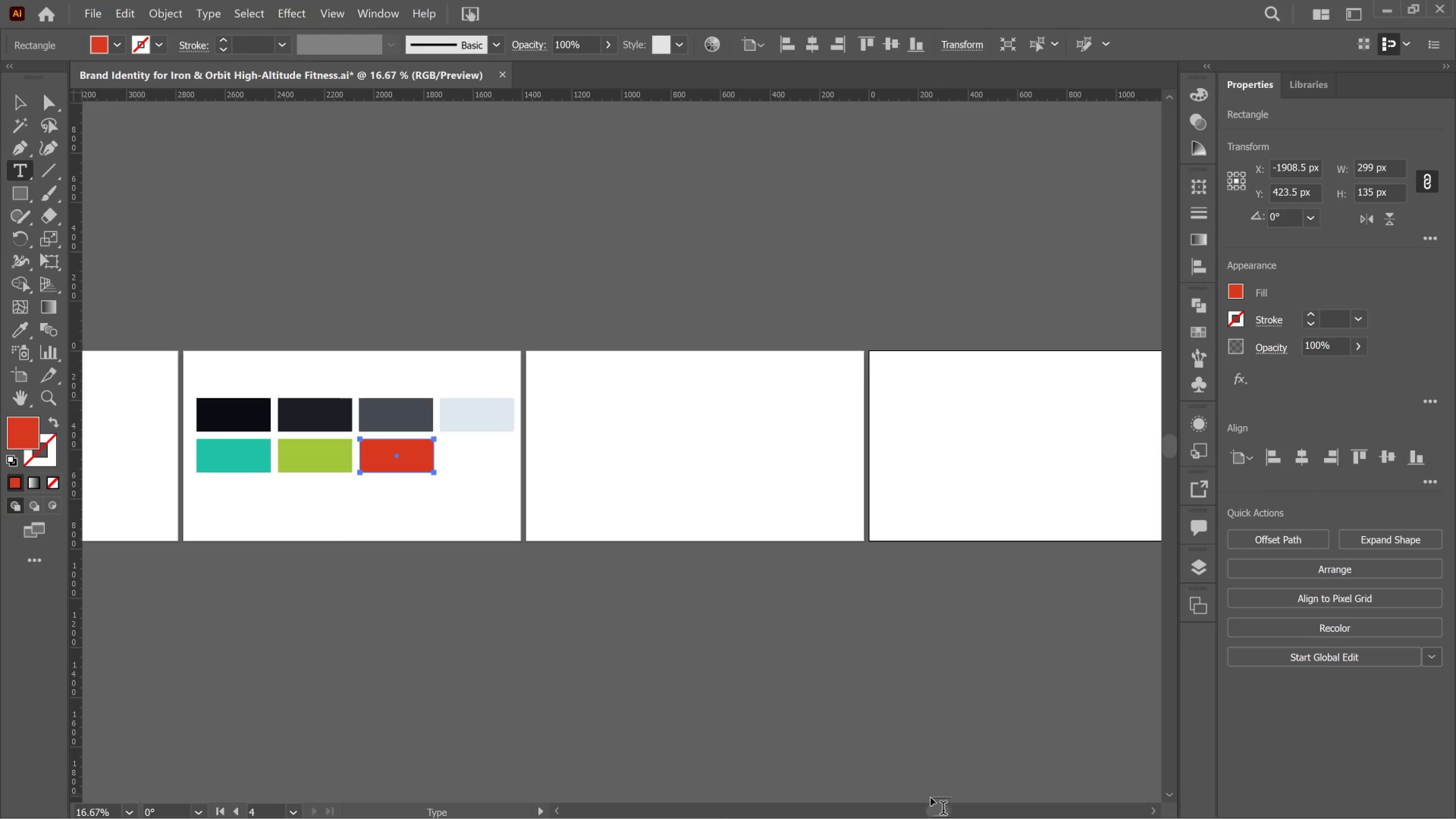 
left_click_drag(start_coordinate=[937, 807], to_coordinate=[844, 799])
 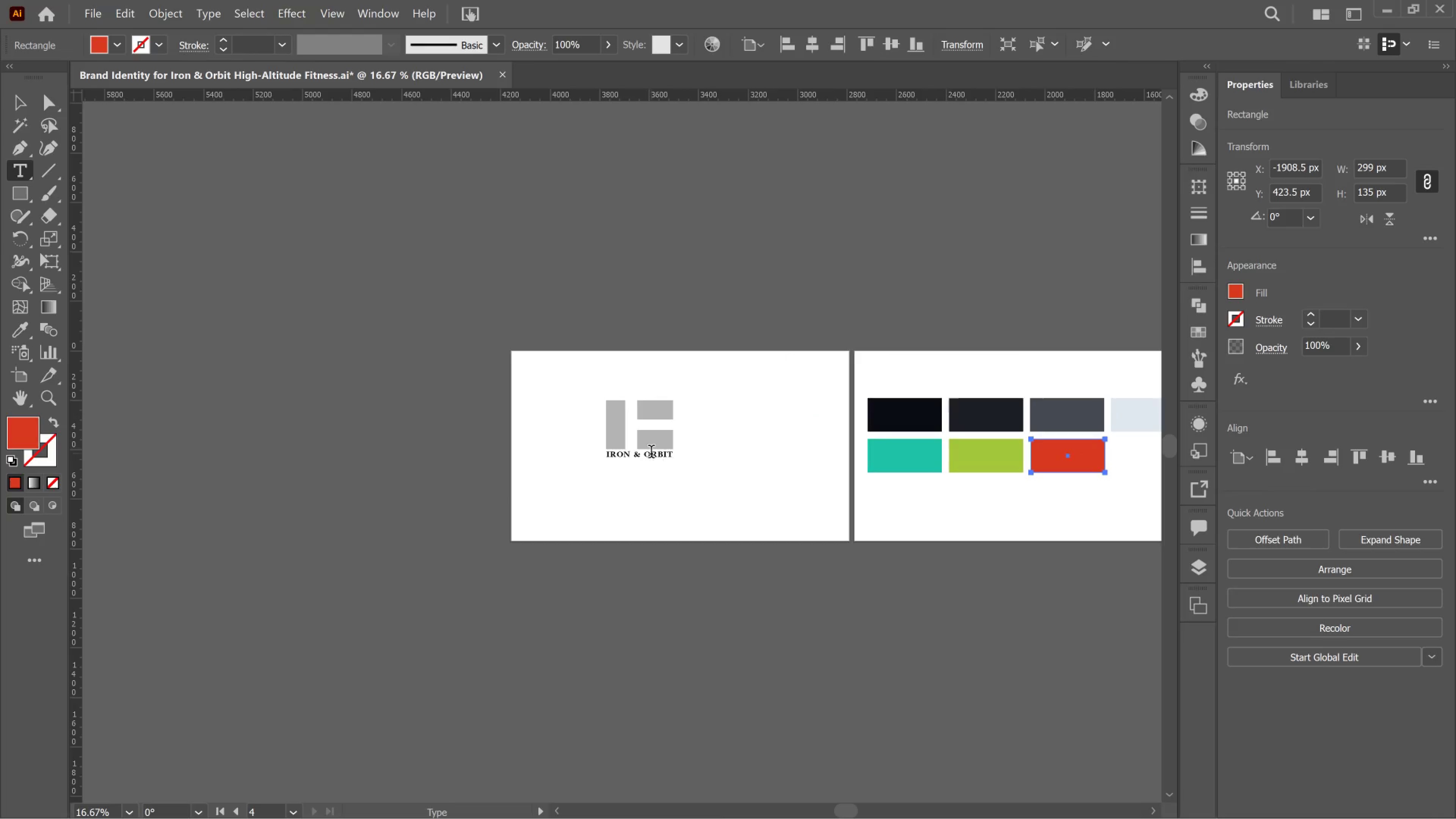 
left_click([651, 453])
 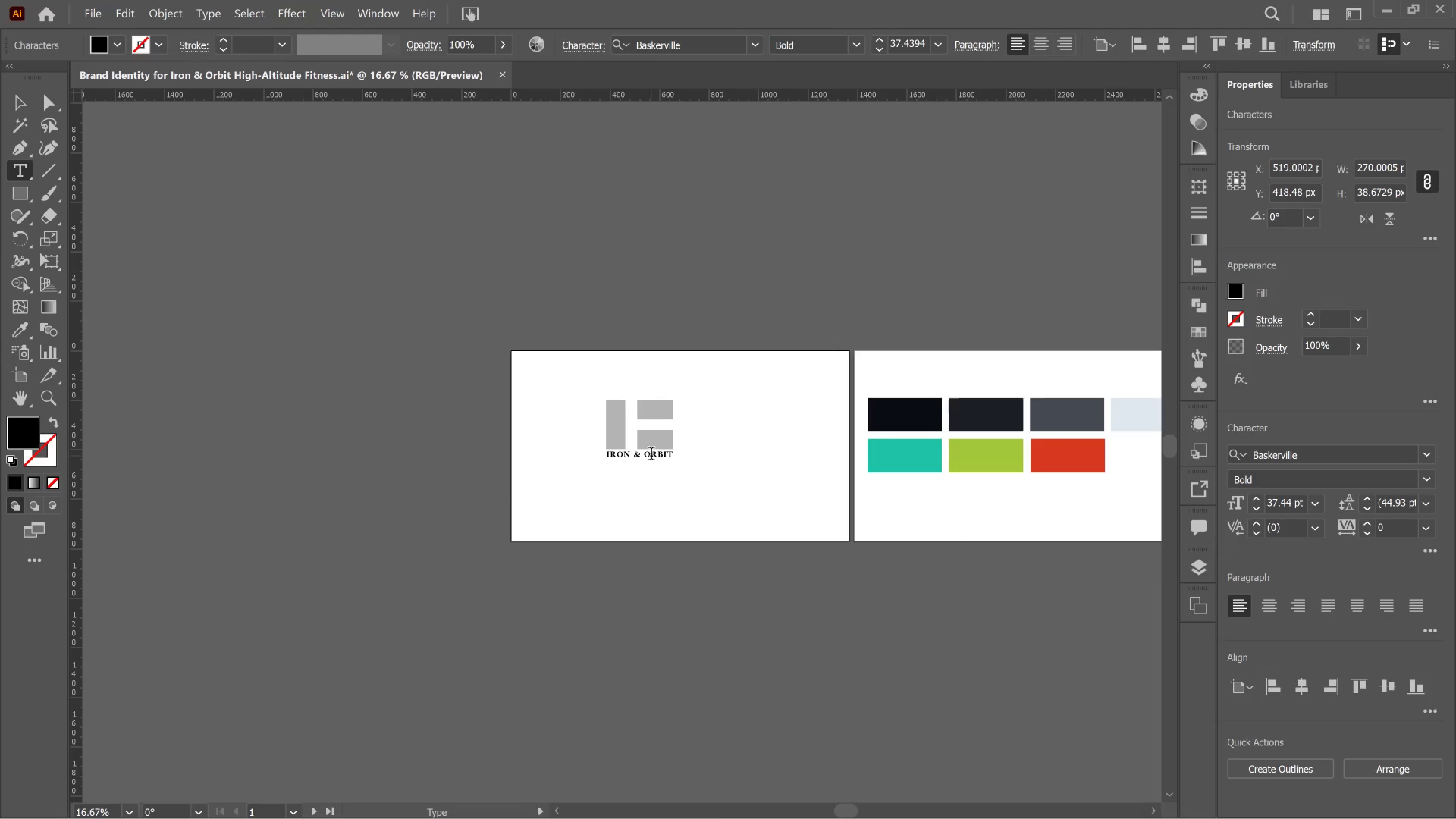 
wait(5.03)
 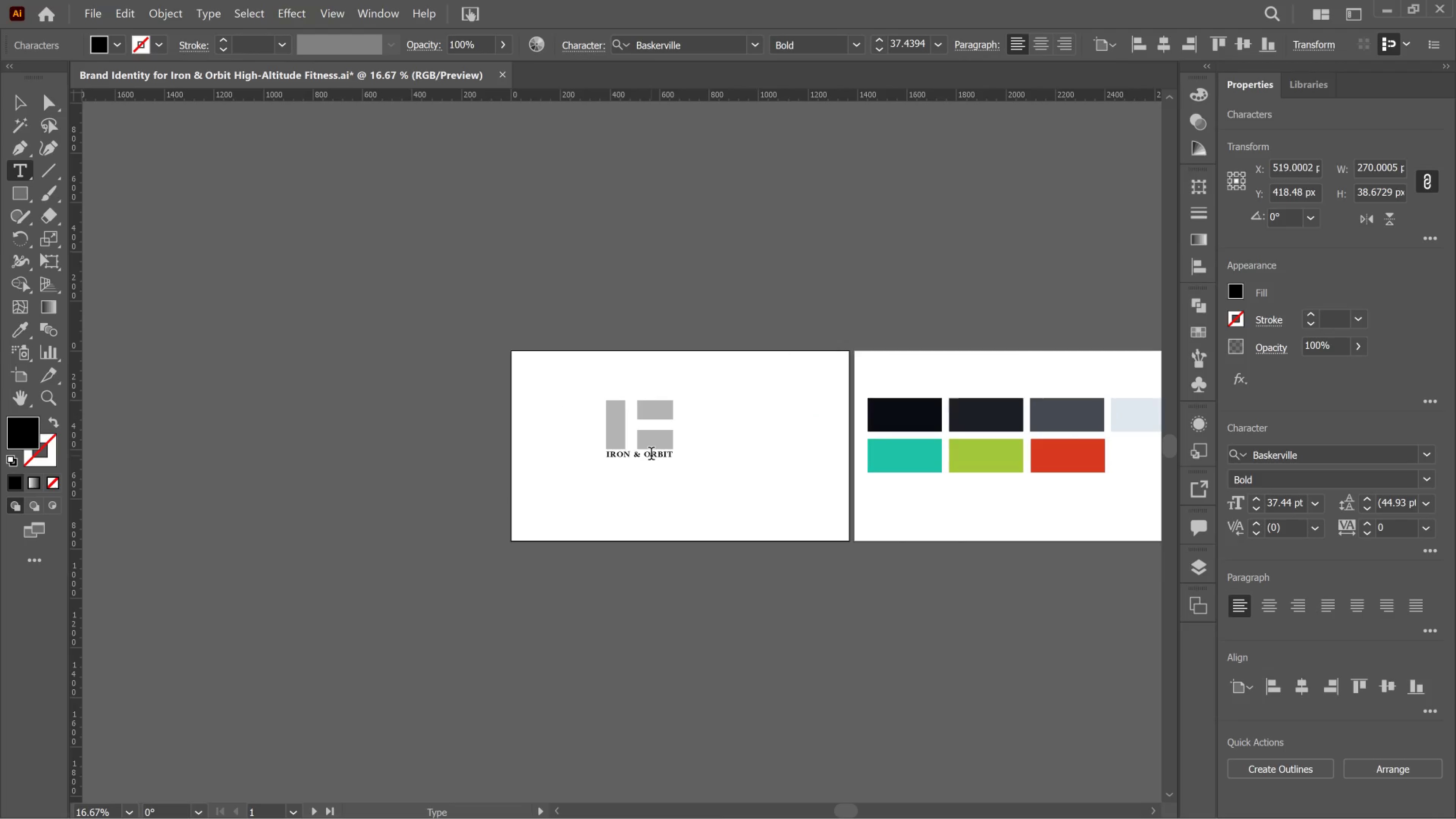 
key(Control+A)
 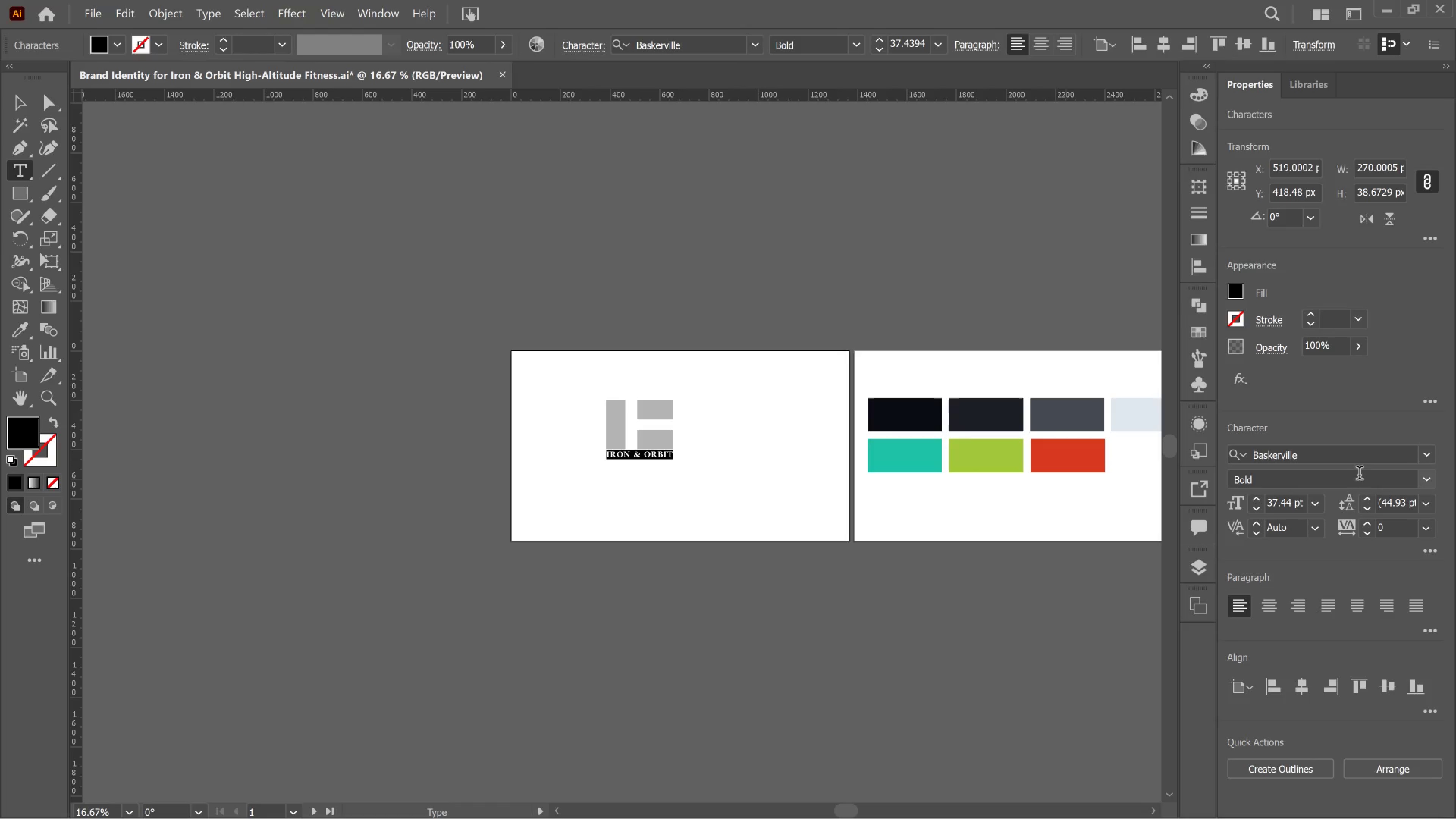 
left_click([1364, 461])
 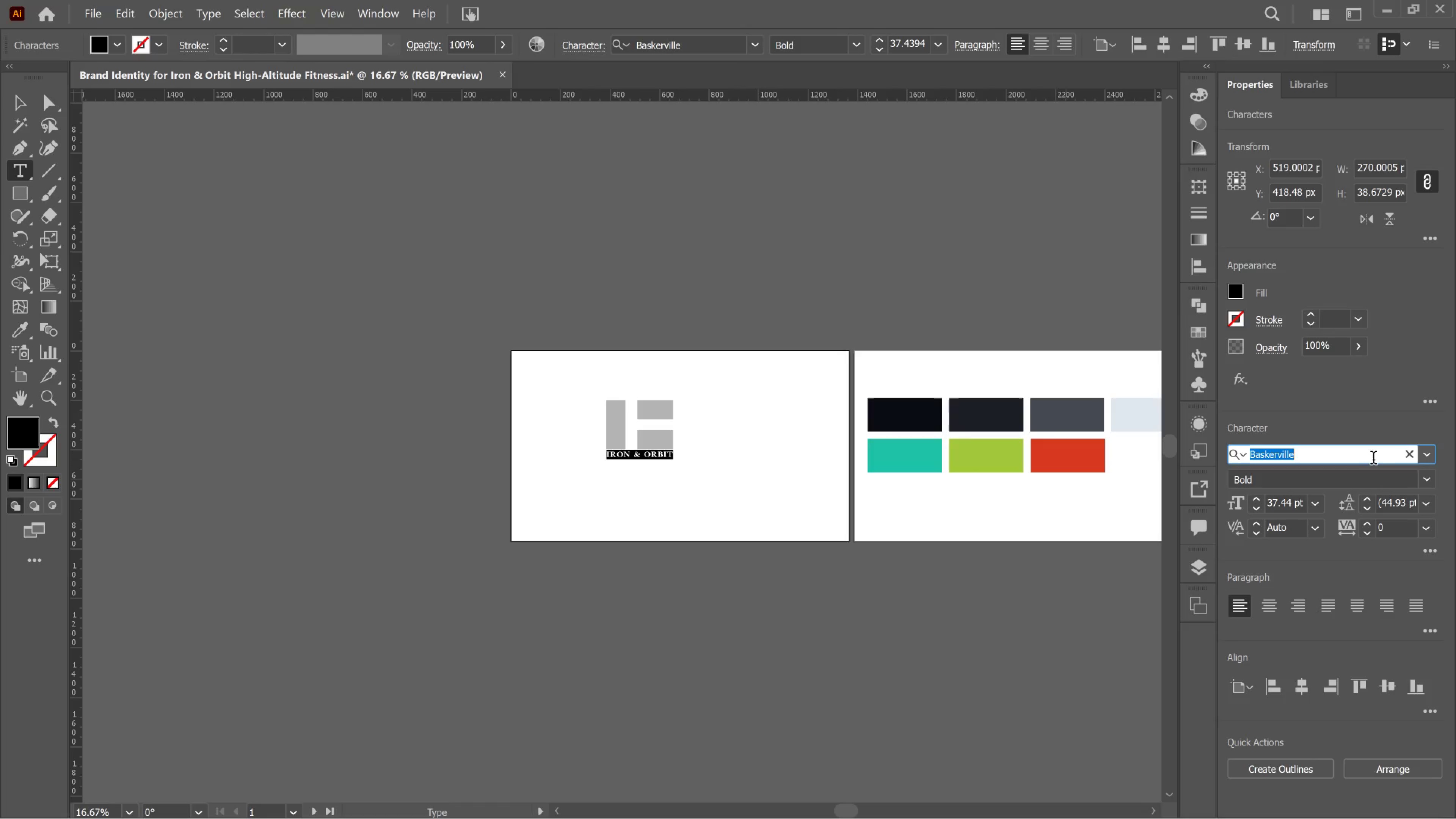 
type(play)
 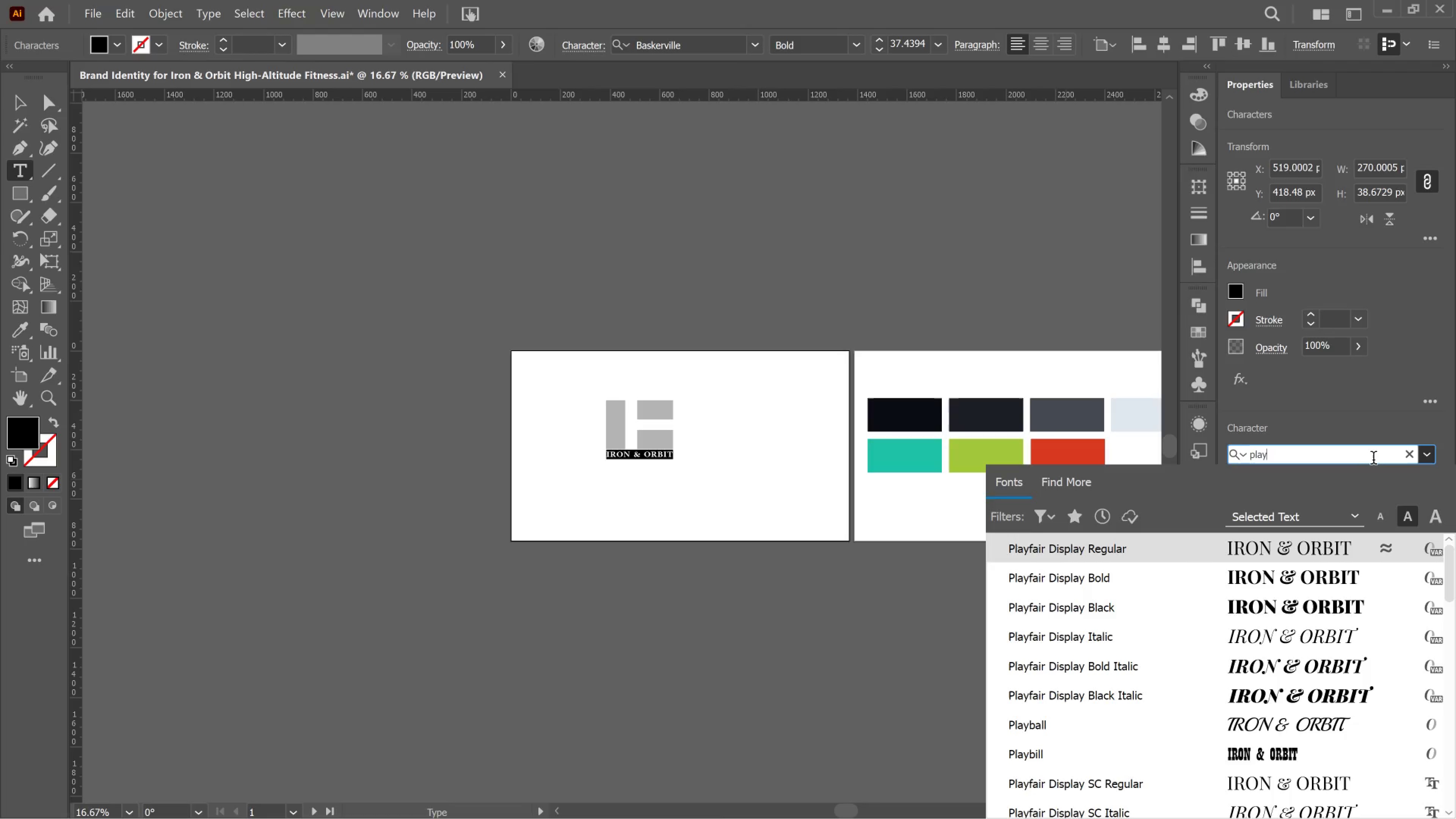 
wait(51.05)
 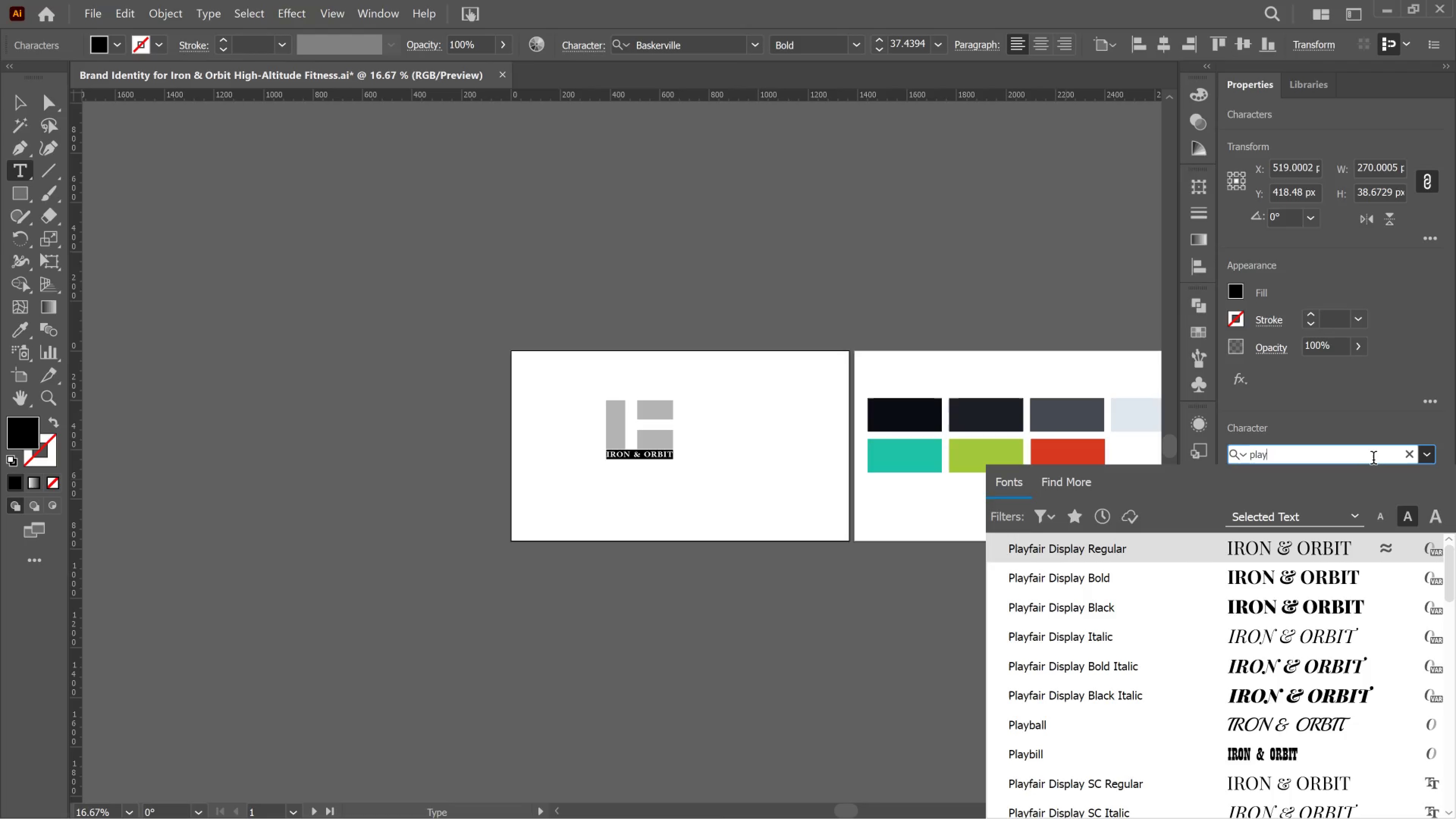 
left_click([1129, 570])
 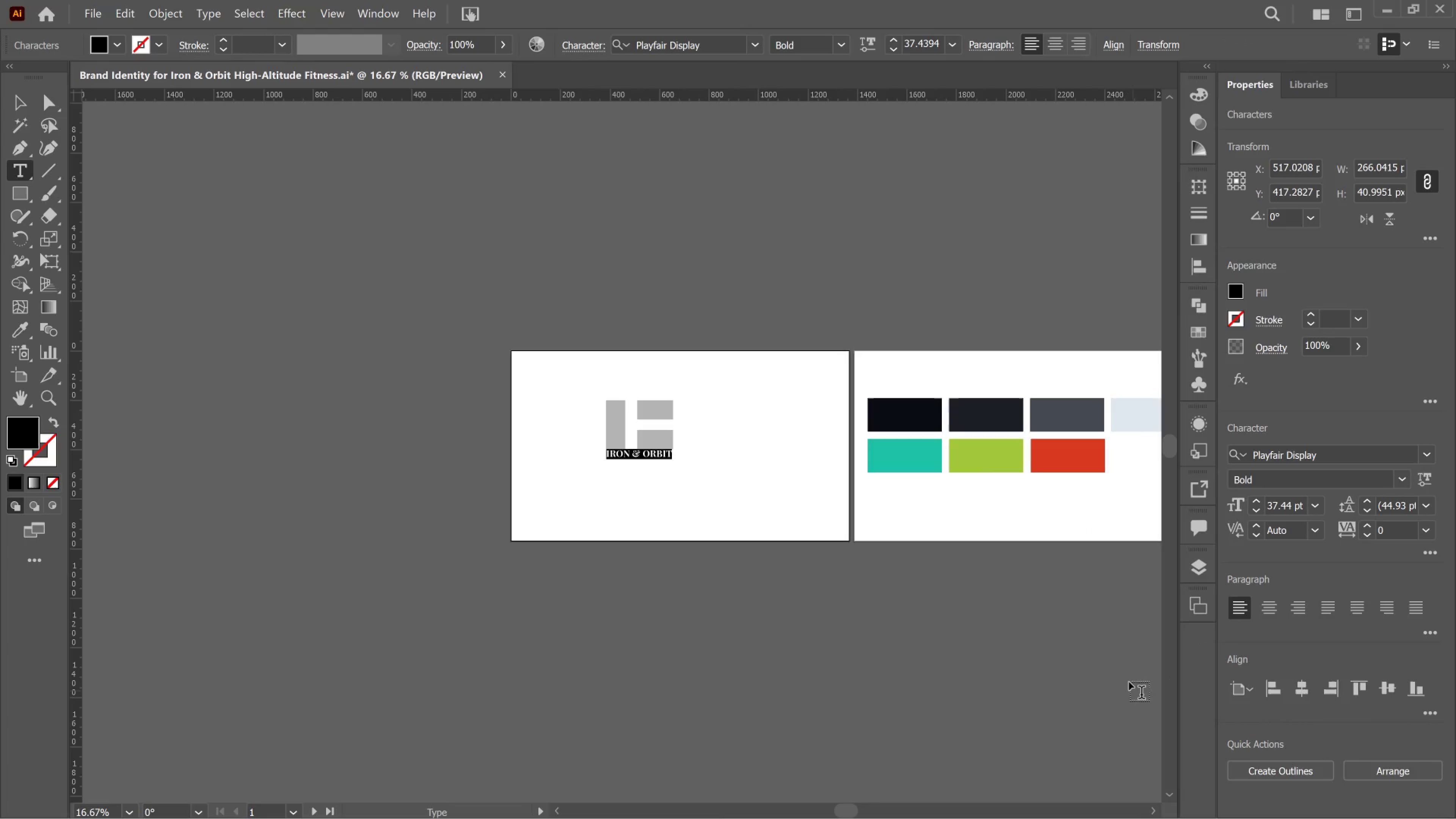 
wait(5.35)
 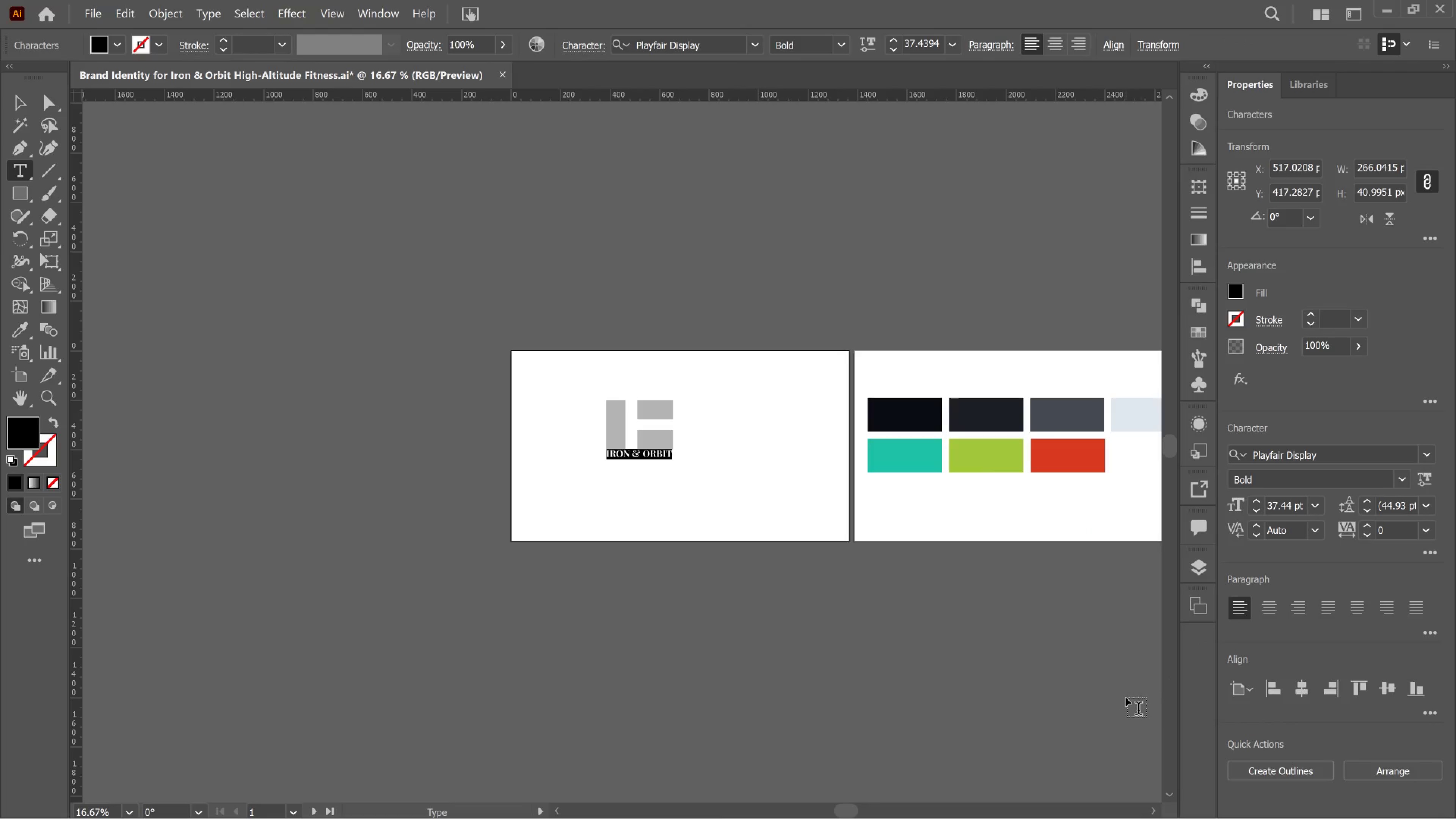 
left_click_drag(start_coordinate=[19, 96], to_coordinate=[26, 88])
 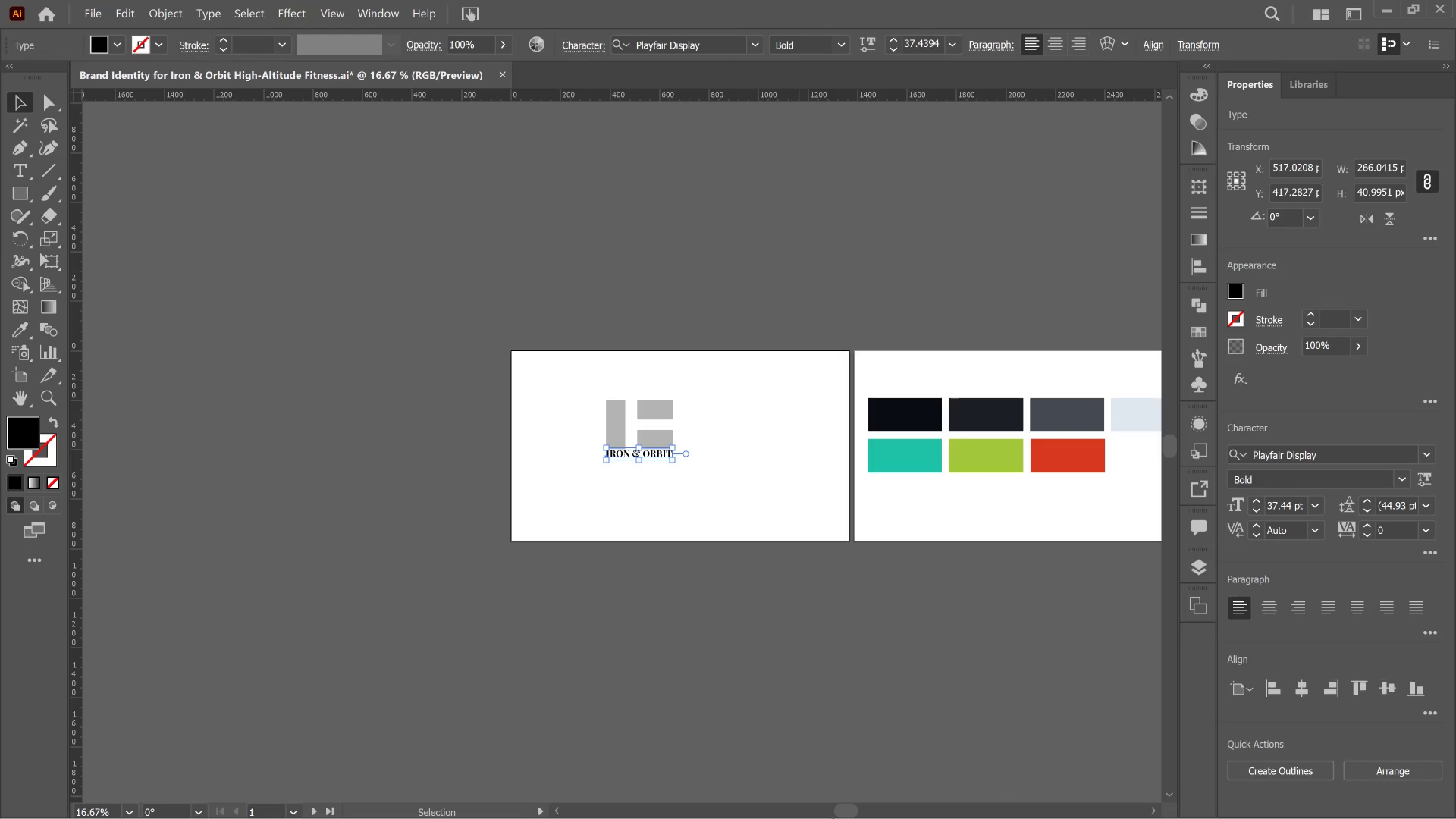 
left_click_drag(start_coordinate=[841, 809], to_coordinate=[910, 796])
 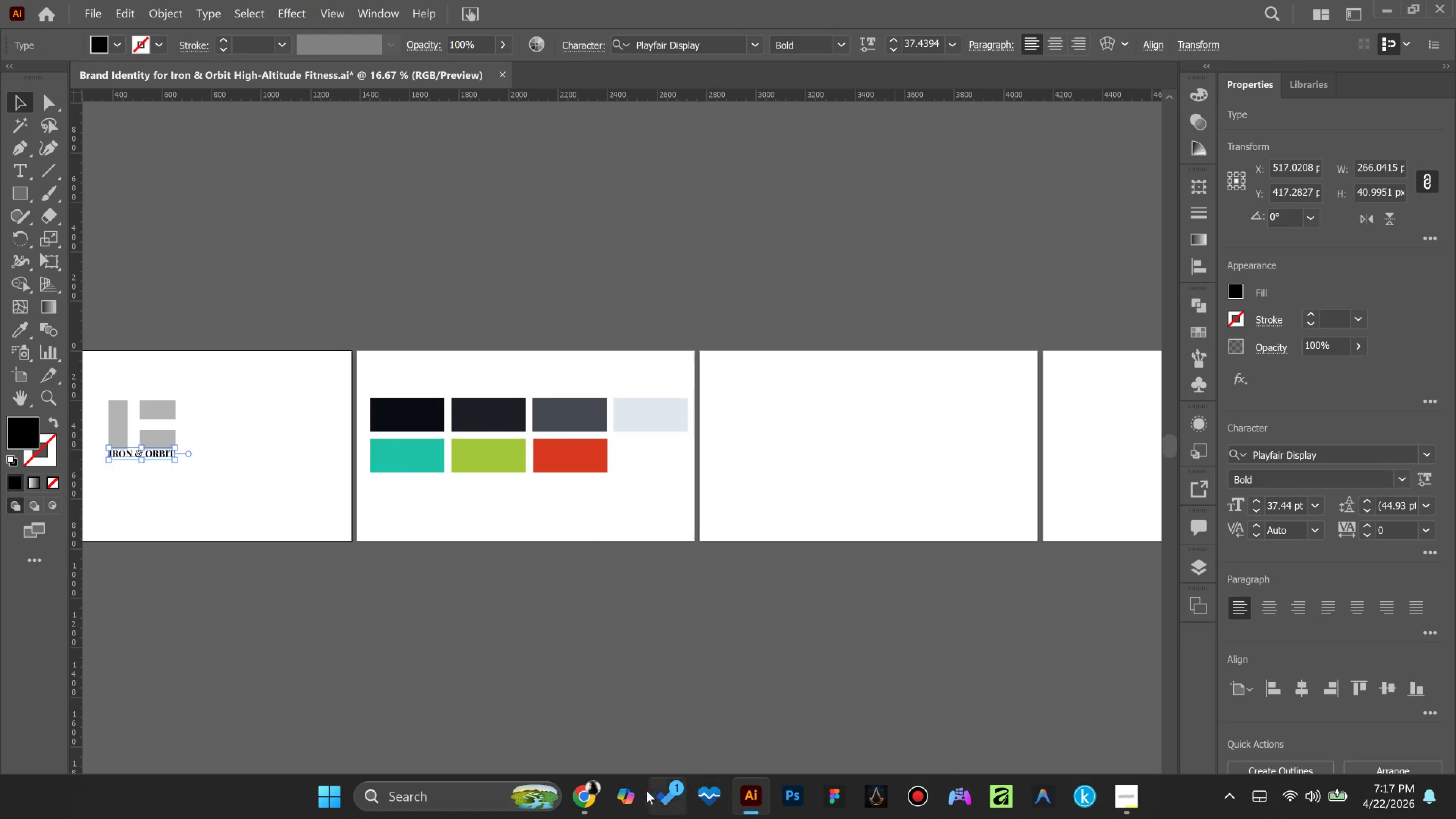 
left_click([578, 791])
 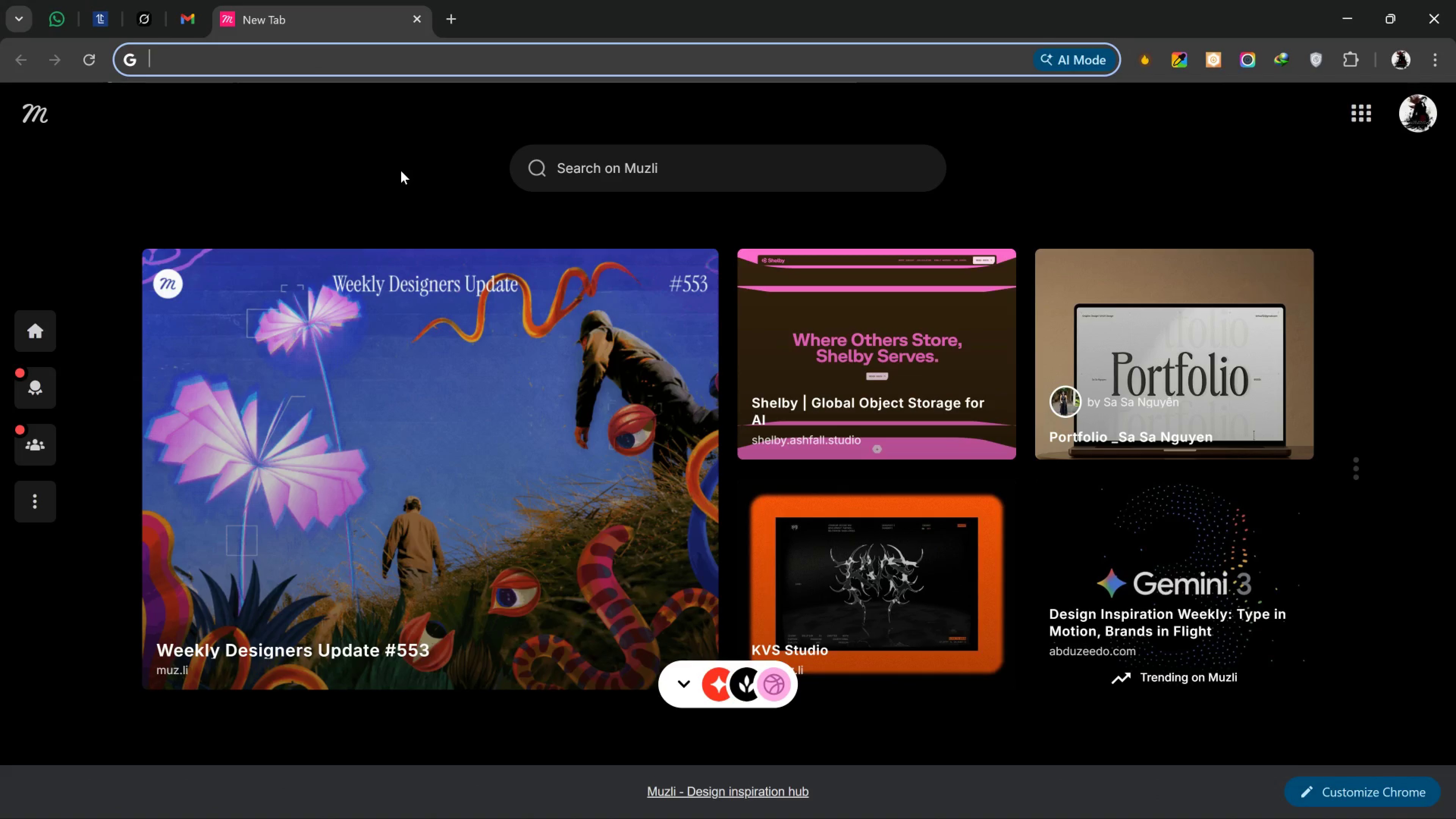 
type(playfair )
 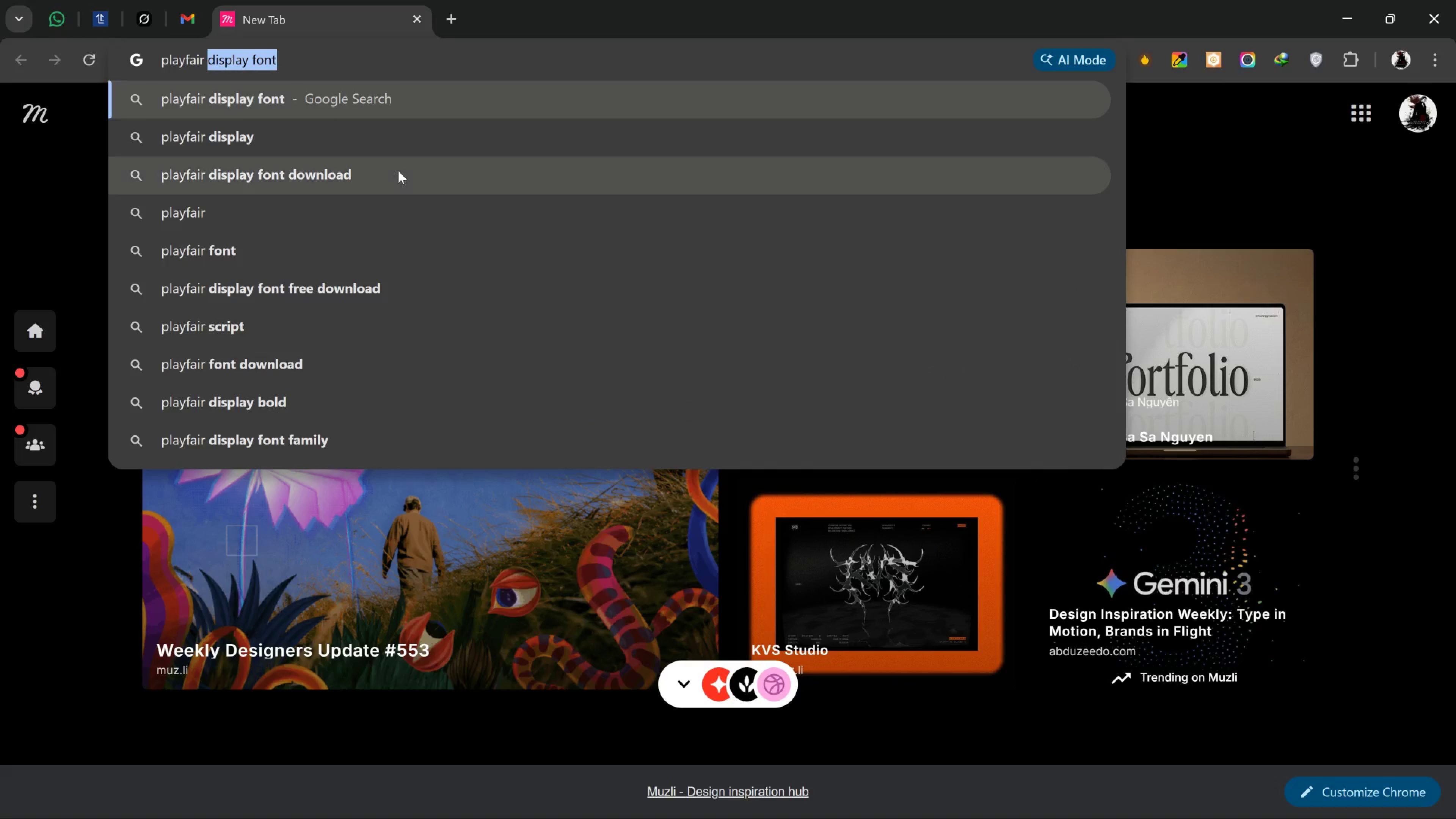 
left_click([398, 171])
 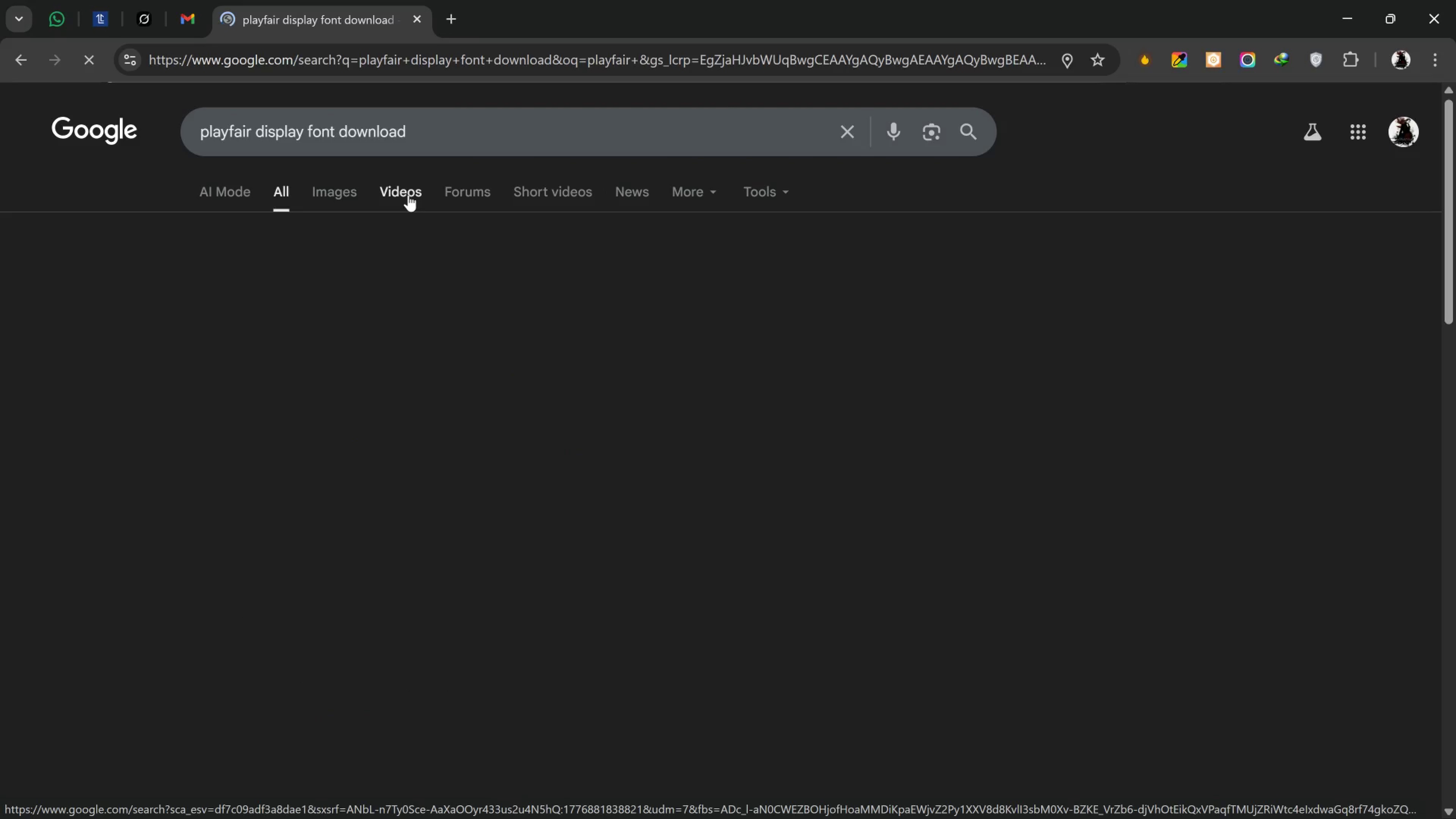 
left_click([324, 281])
 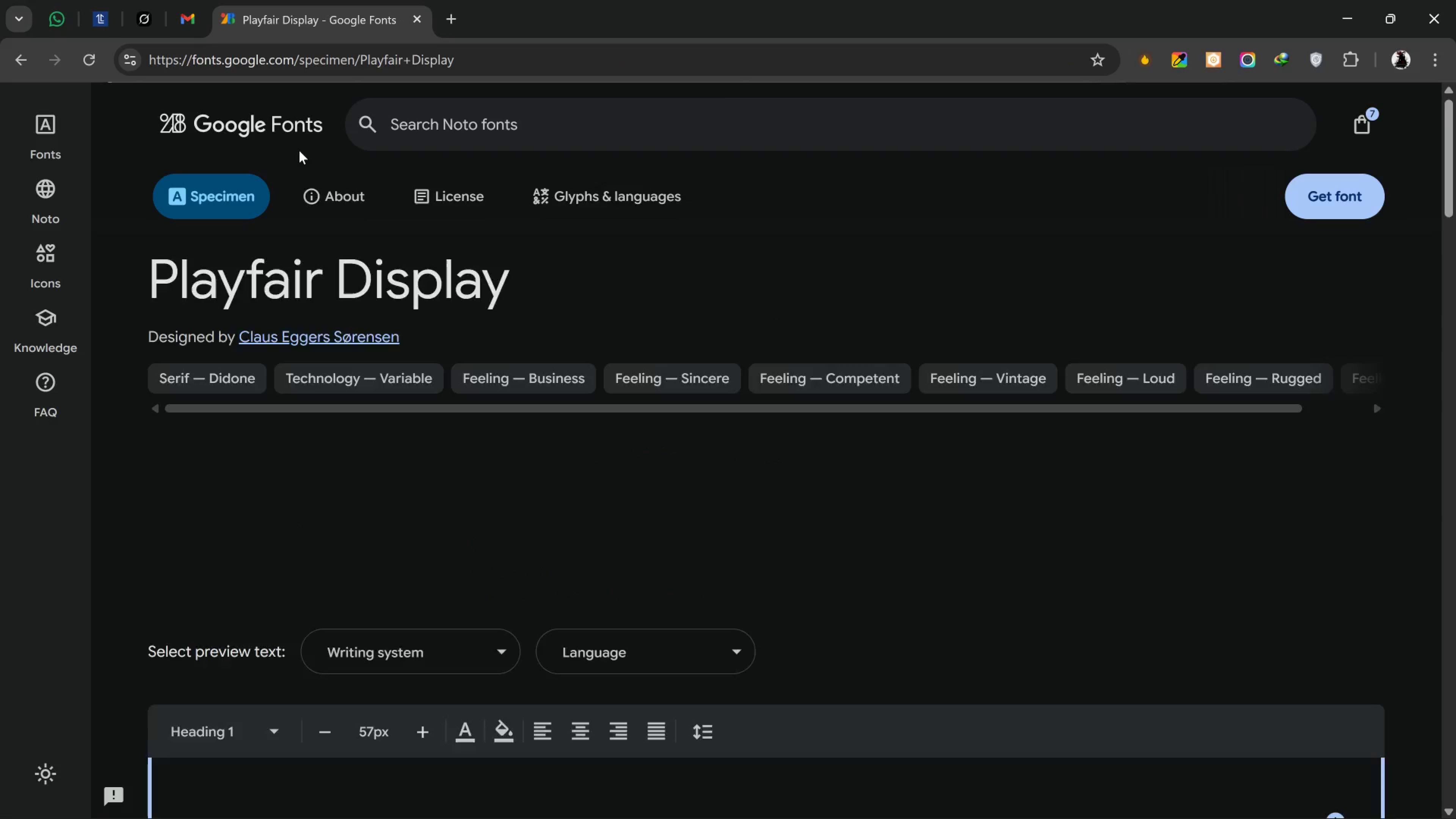 
scroll: coordinate [487, 396], scroll_direction: down, amount: 8.0
 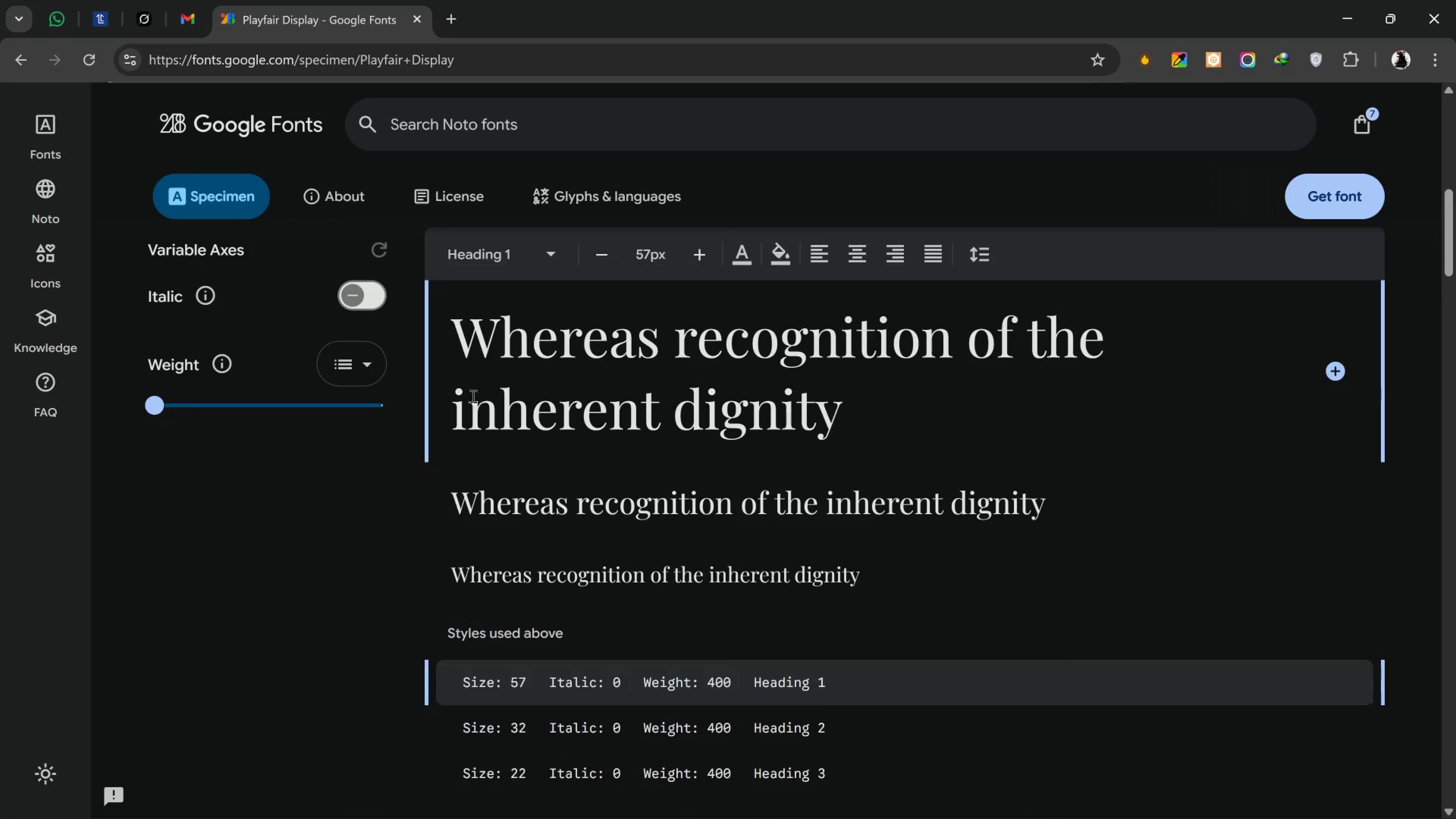 
scroll: coordinate [464, 395], scroll_direction: up, amount: 6.0
 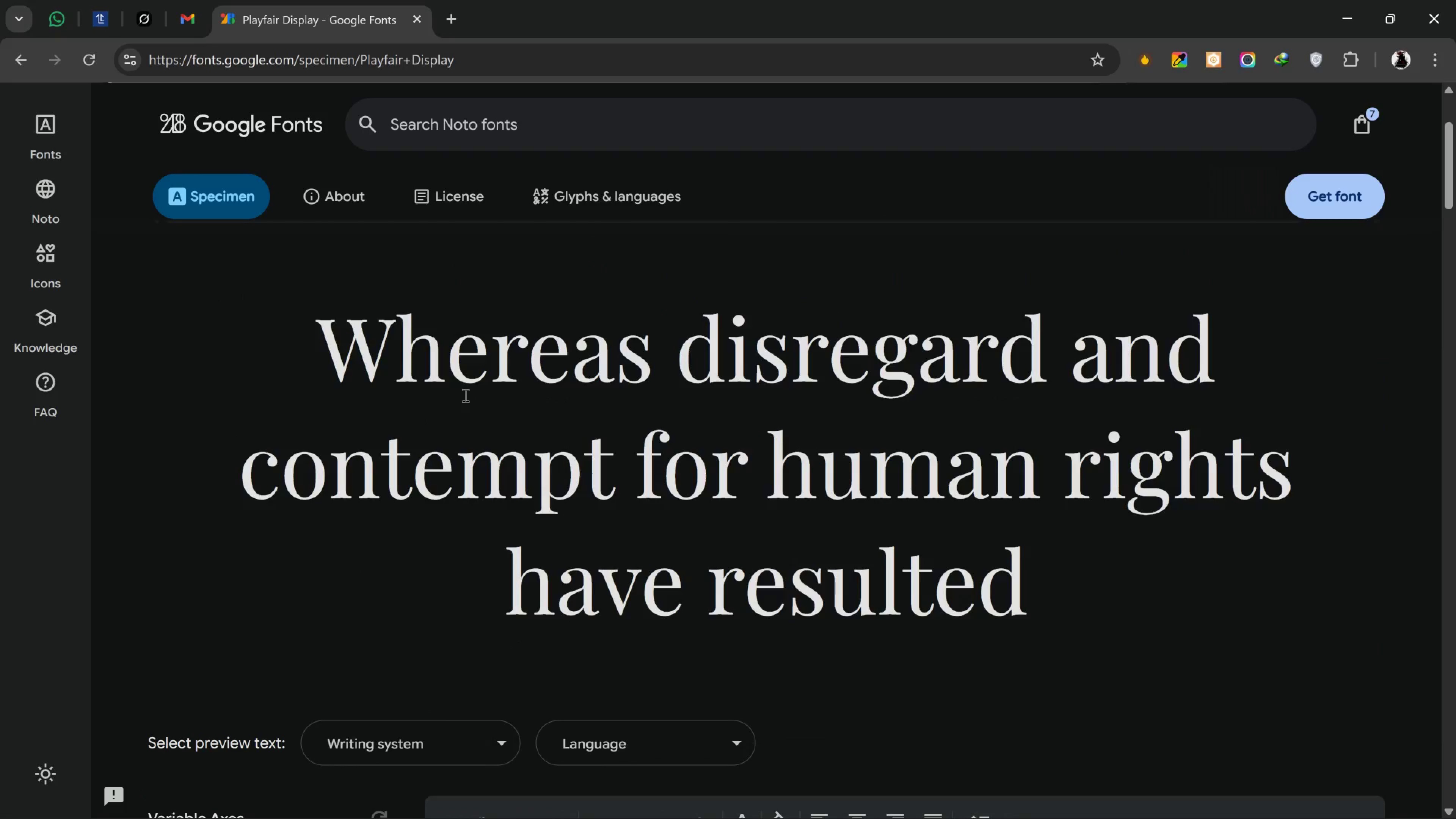 
wait(11.75)
 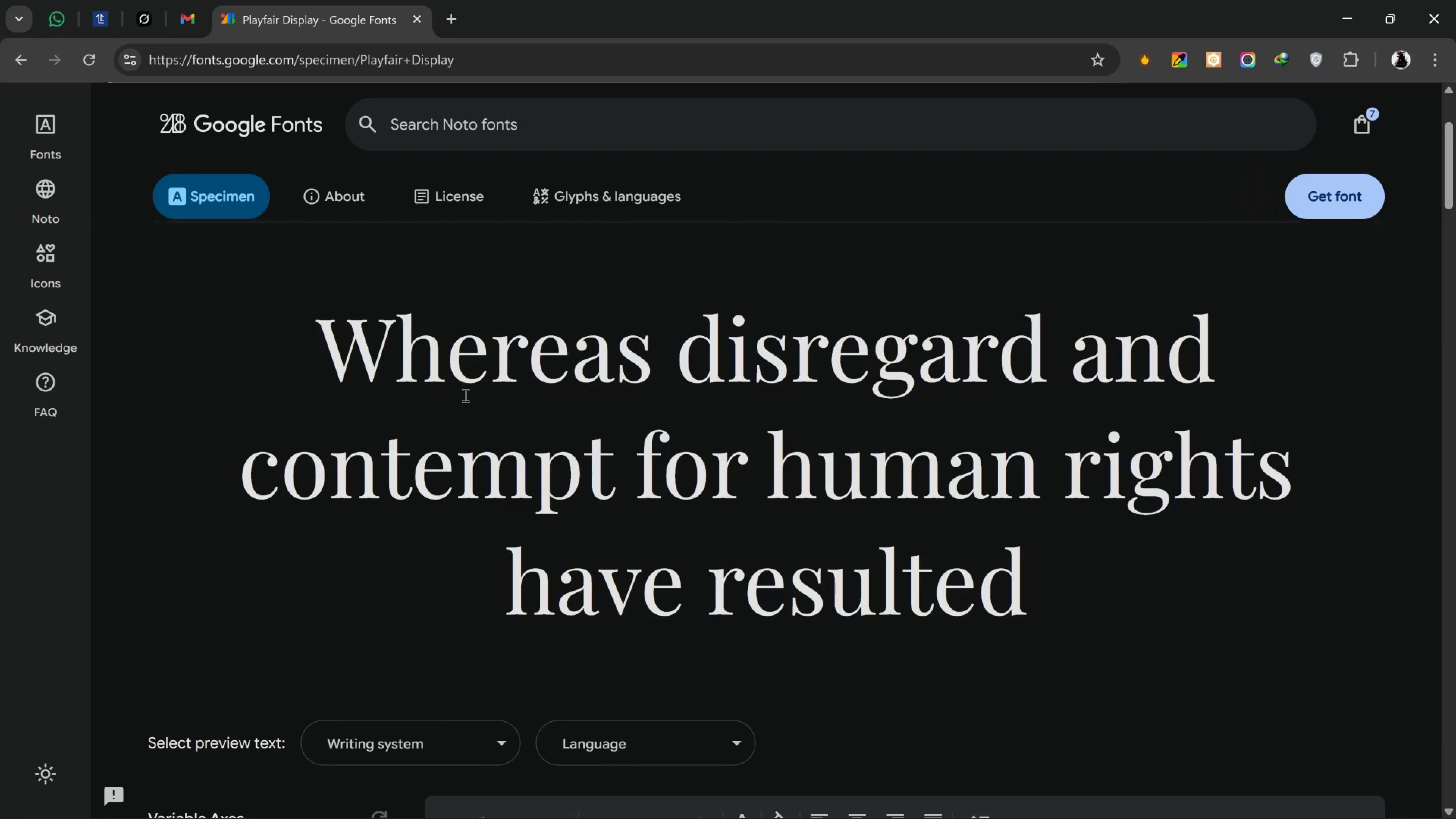 
scroll: coordinate [442, 446], scroll_direction: down, amount: 10.0
 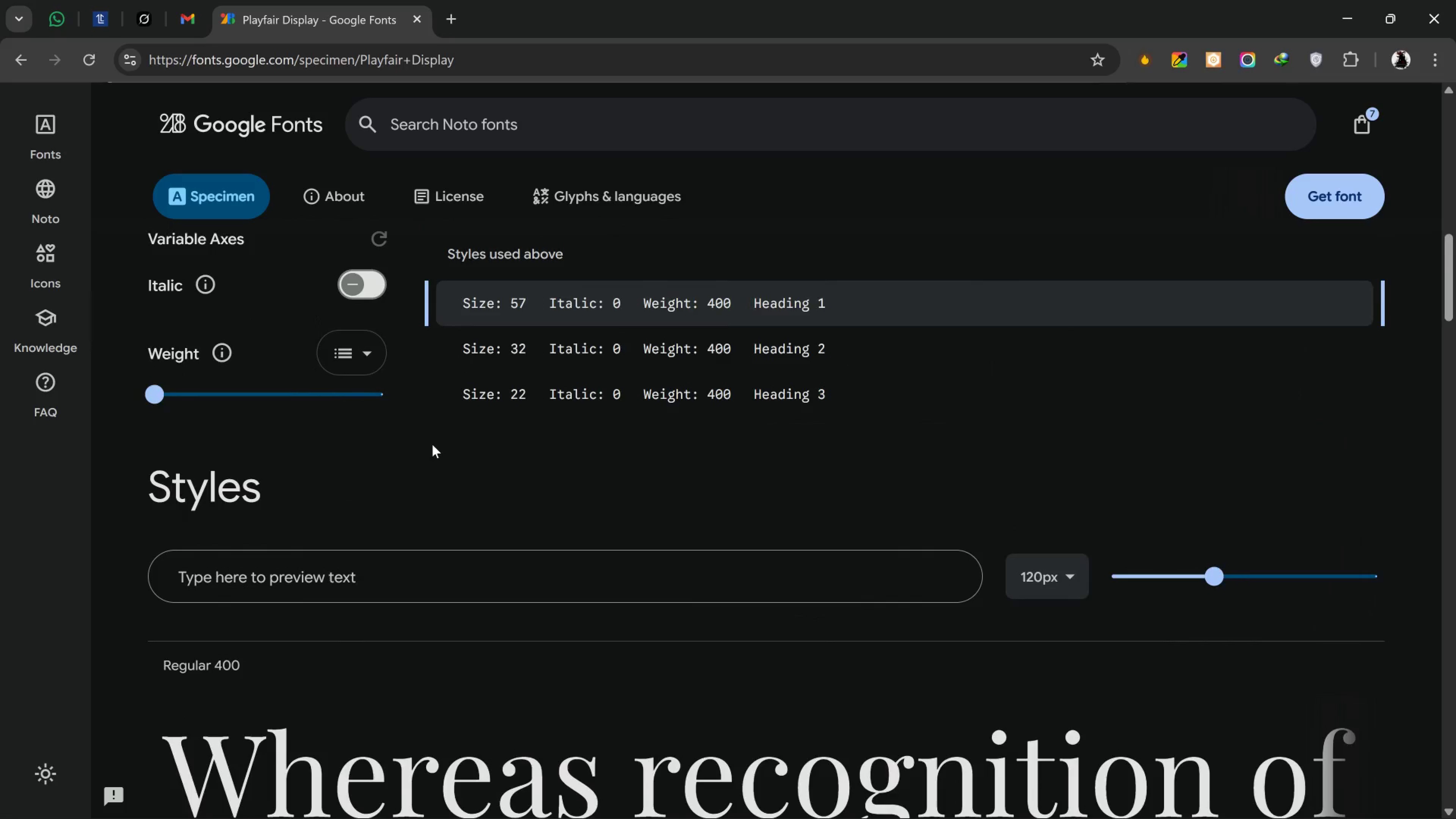 
scroll: coordinate [400, 287], scroll_direction: up, amount: 6.0
 